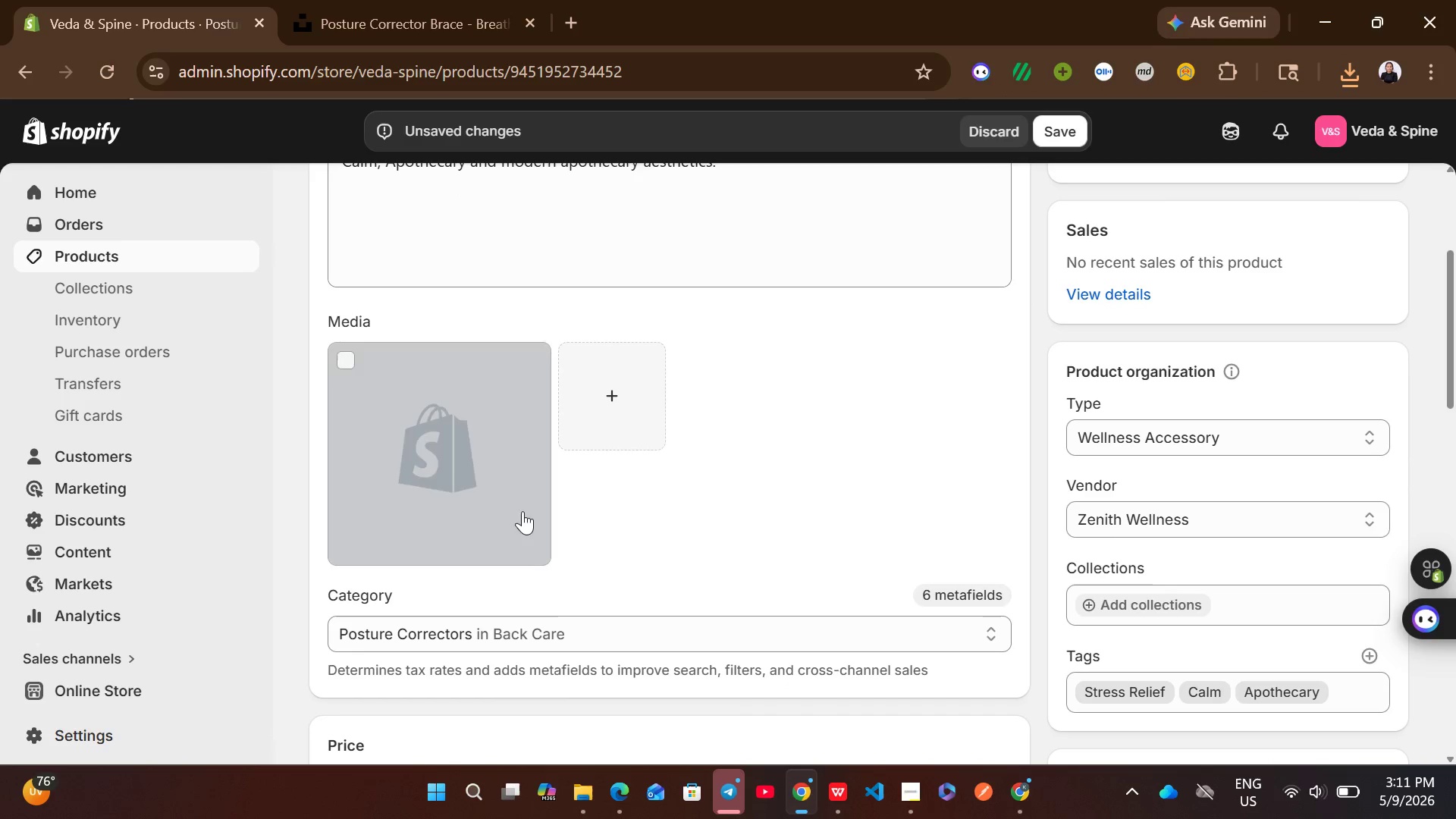 
left_click([522, 511])
 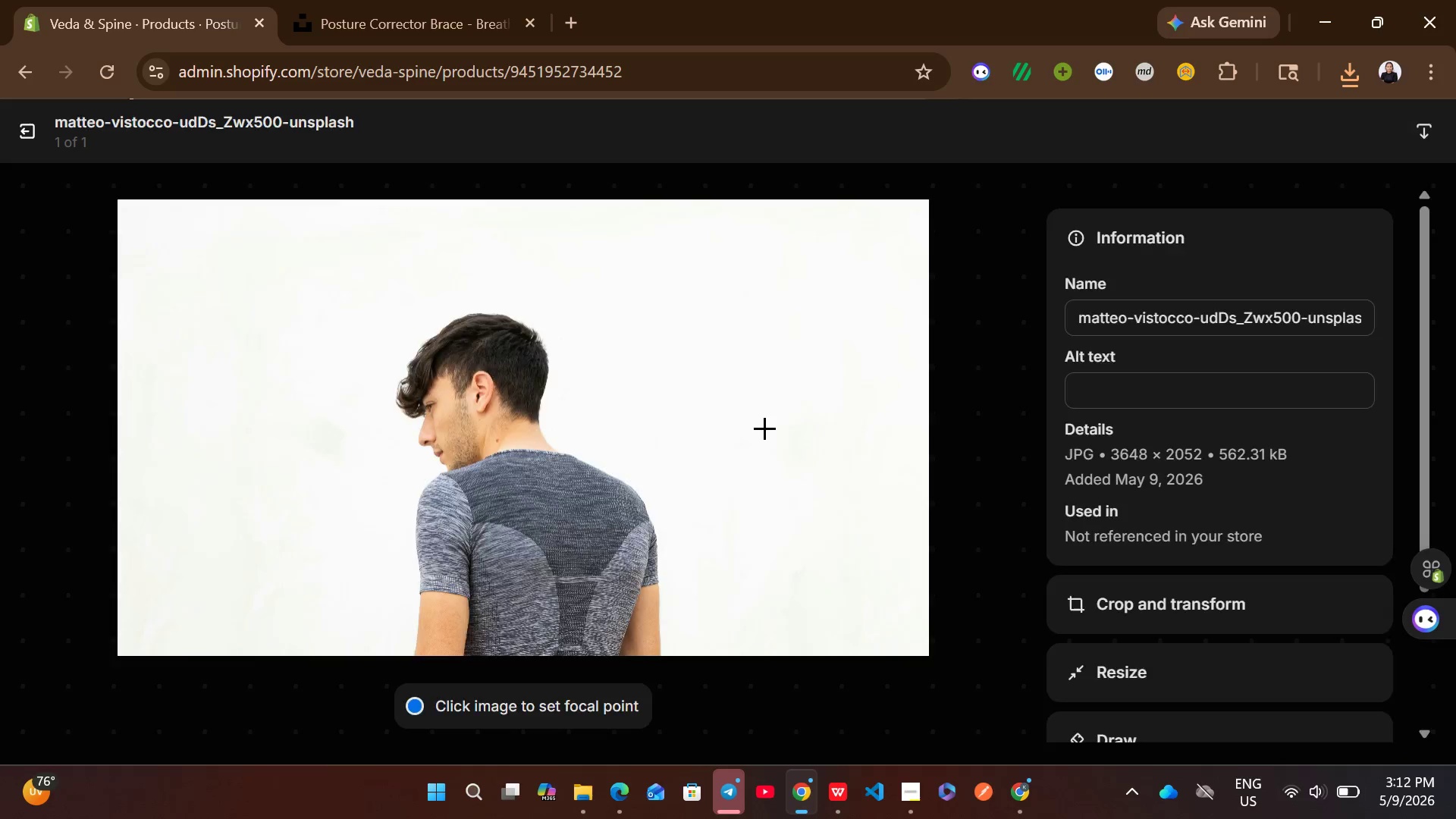 
wait(5.14)
 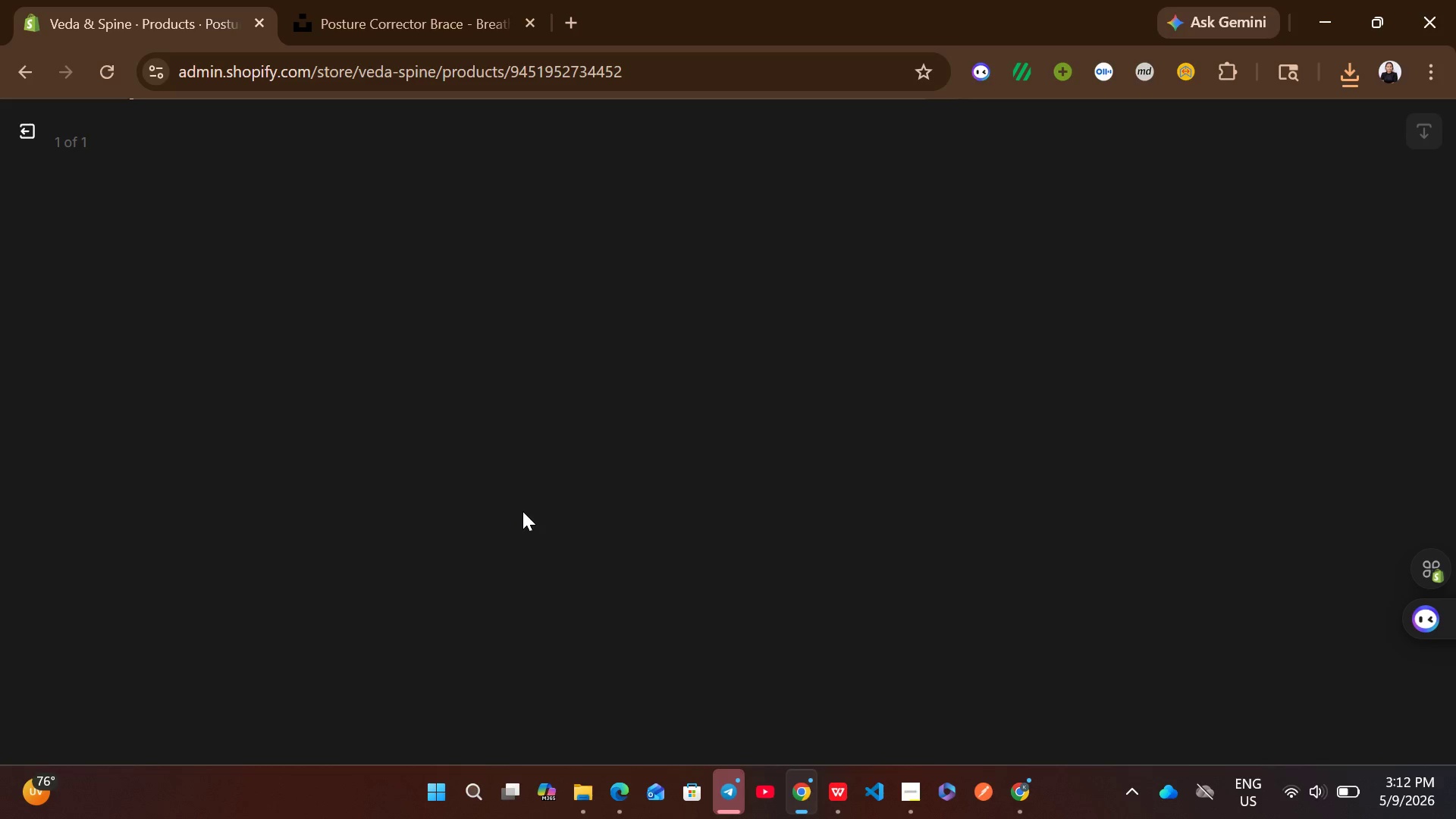 
left_click([1105, 394])
 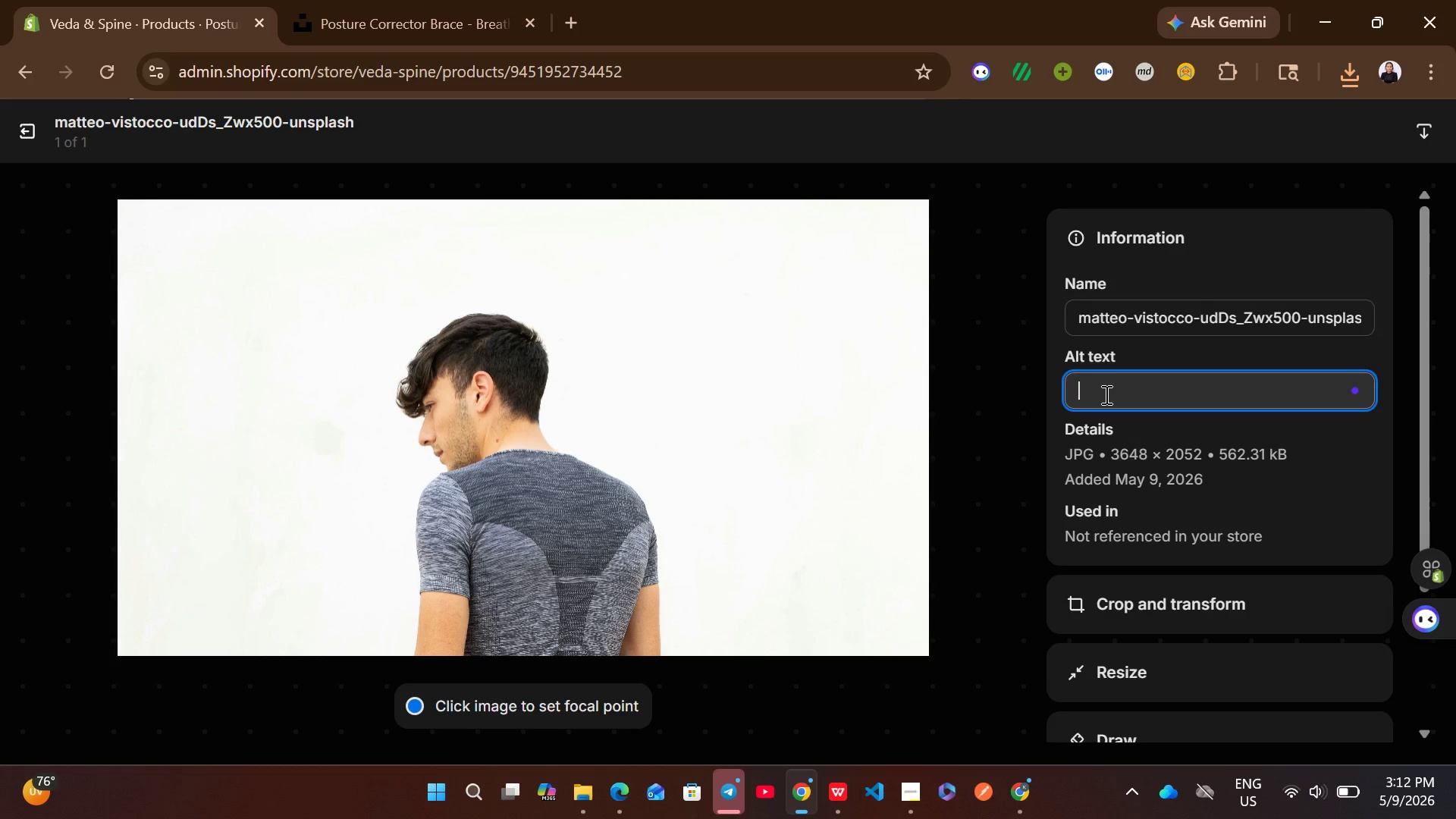 
key(Control+V)
 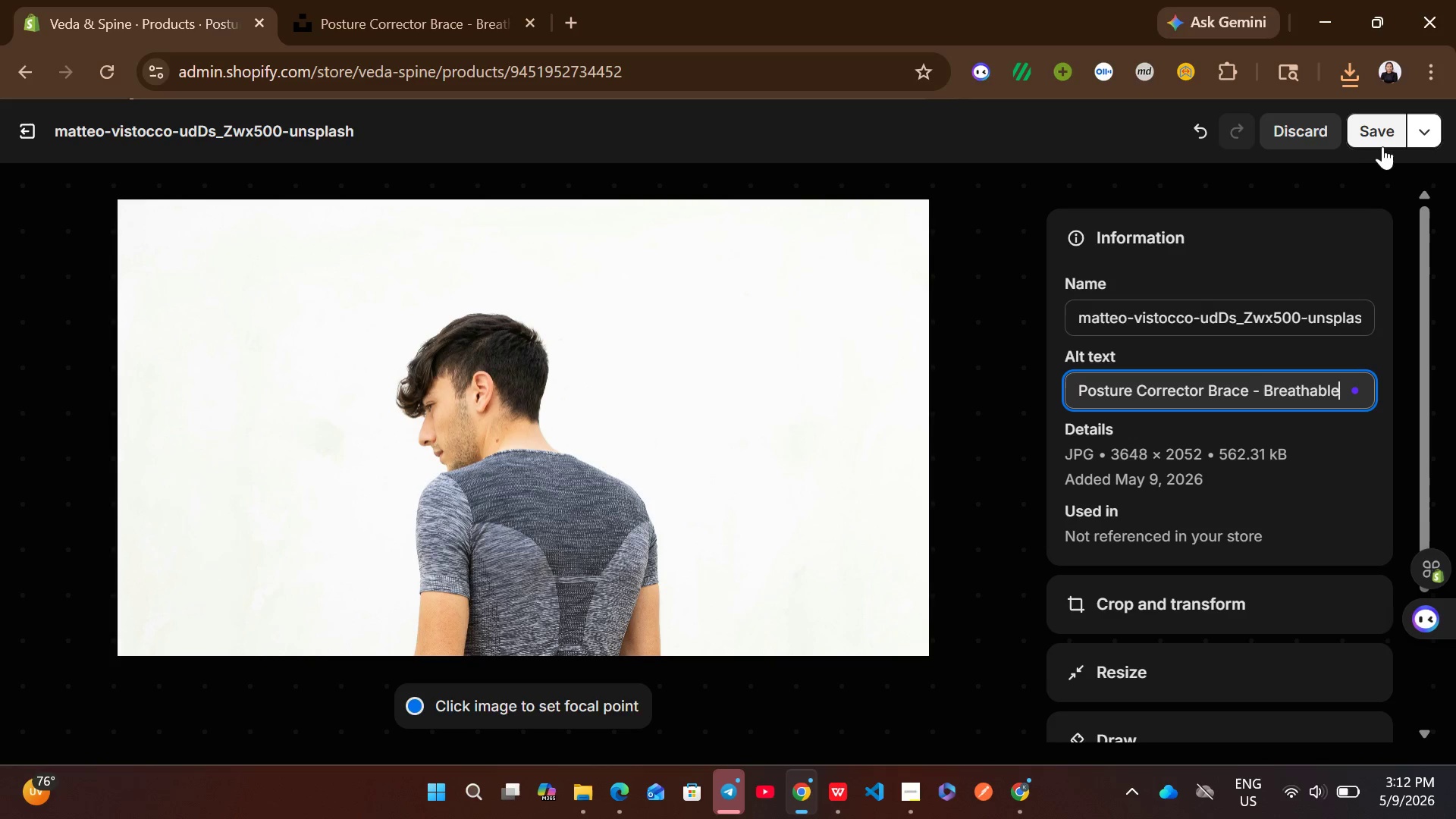 
left_click([1383, 143])
 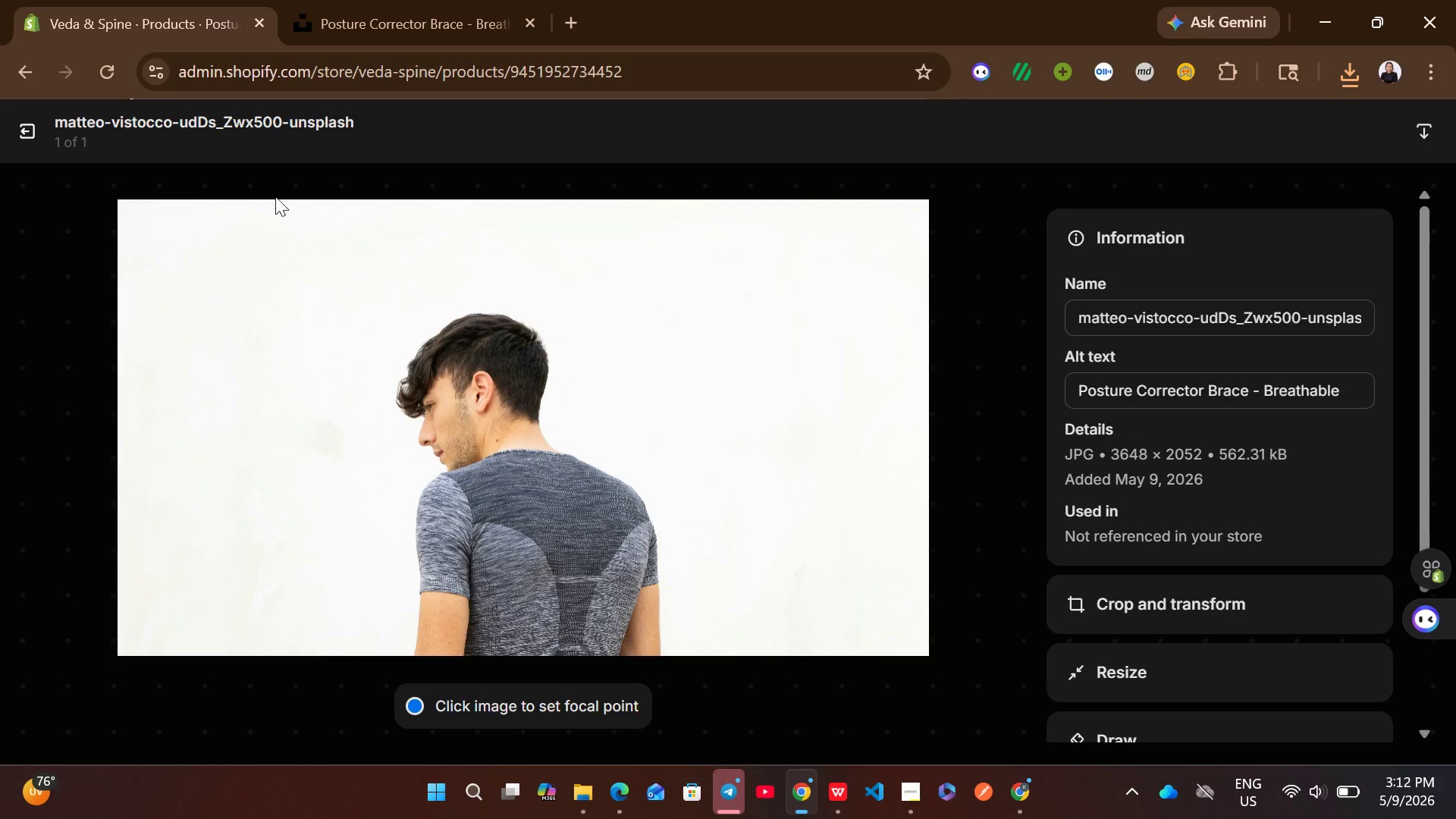 
left_click([36, 135])
 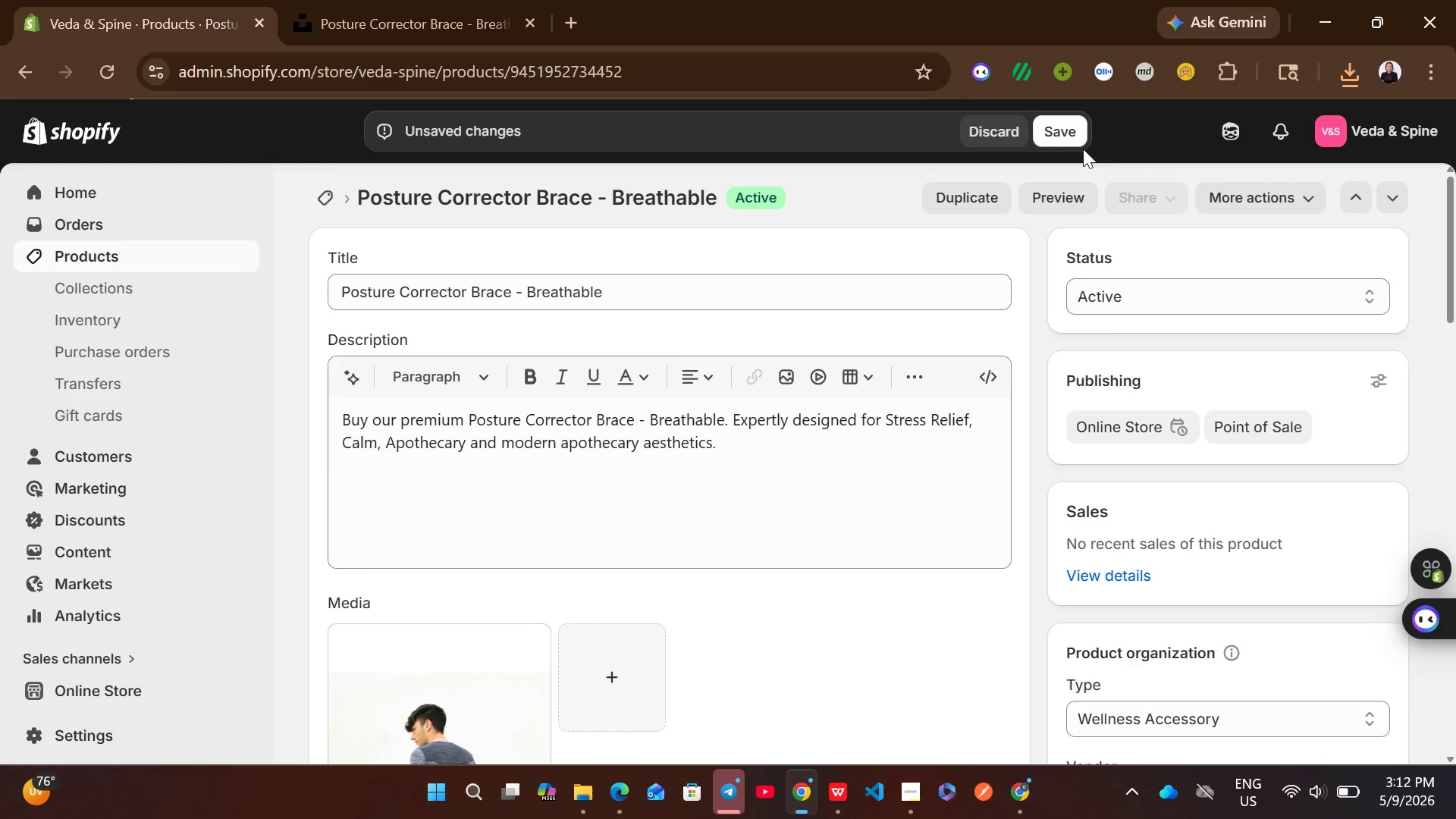 
left_click([1072, 127])
 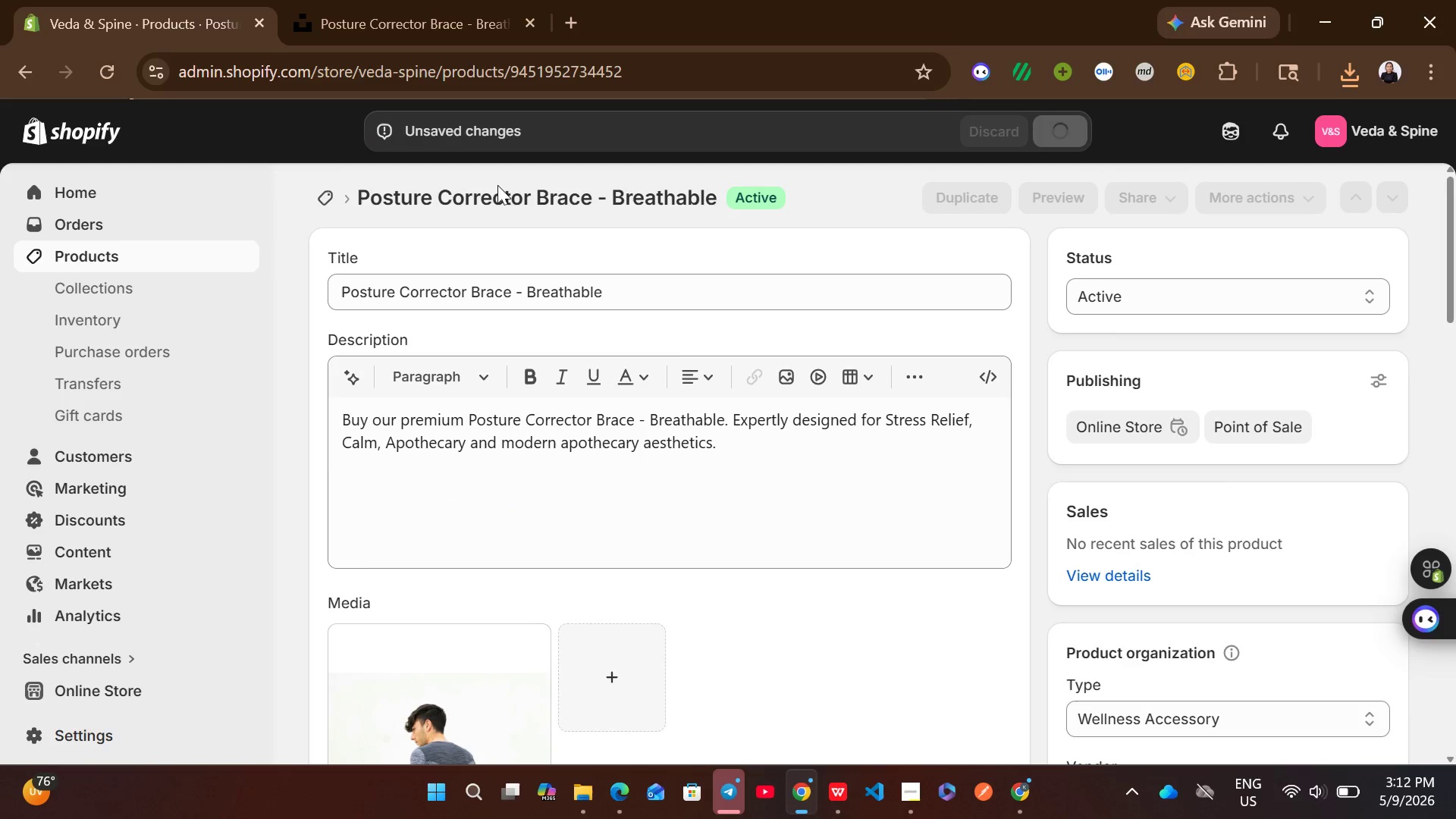 
wait(9.78)
 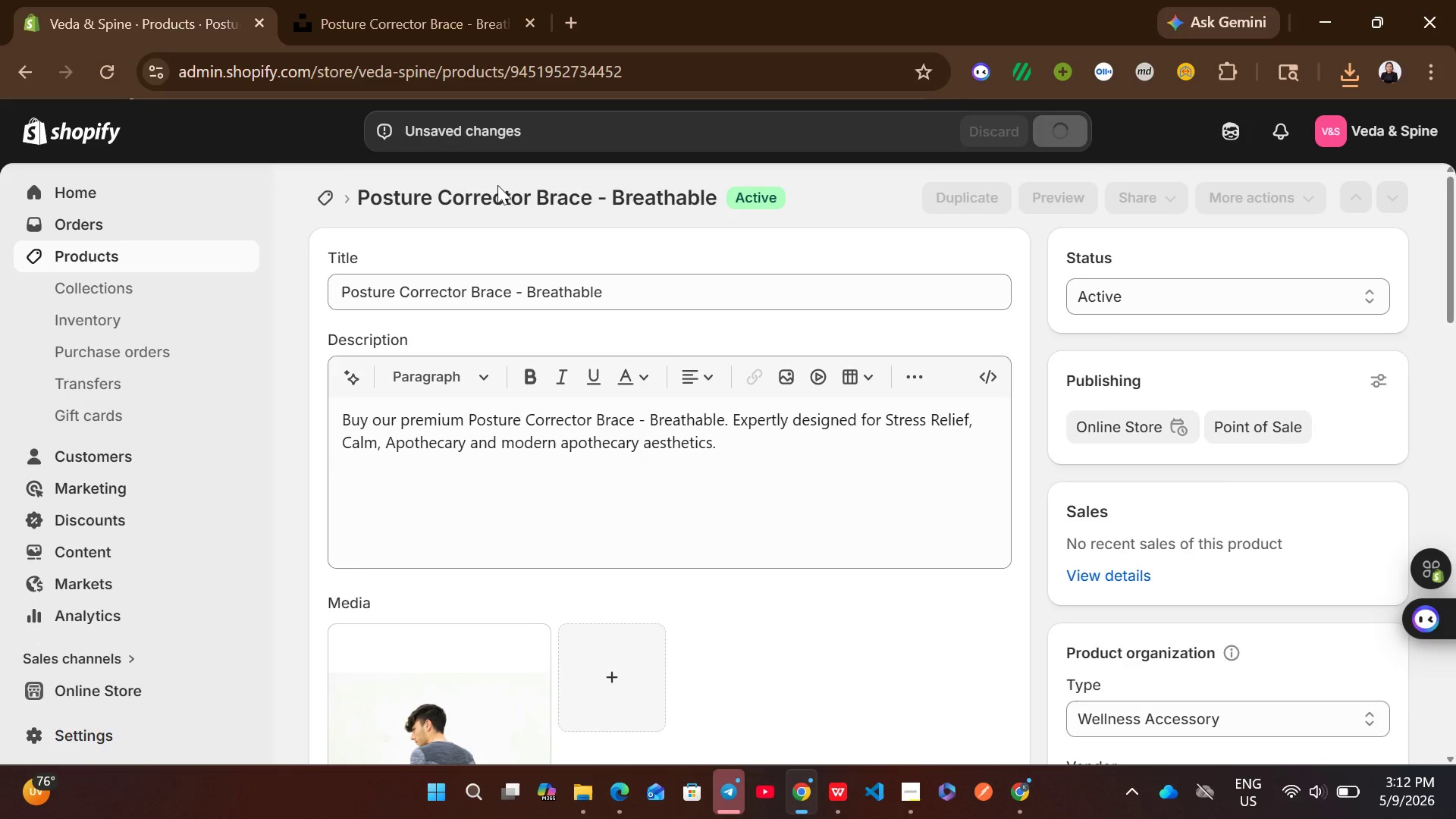 
left_click([328, 192])
 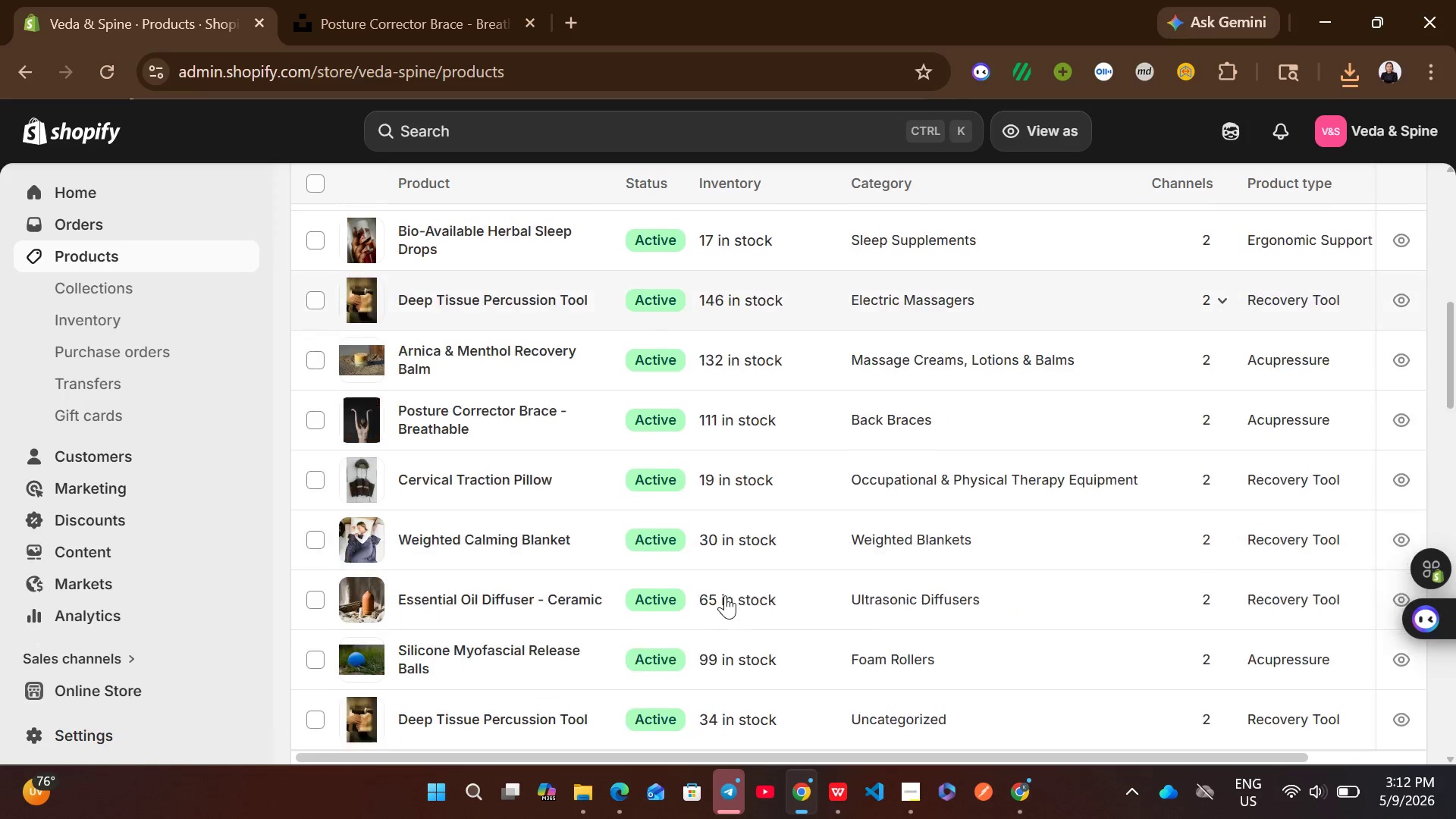 
wait(10.16)
 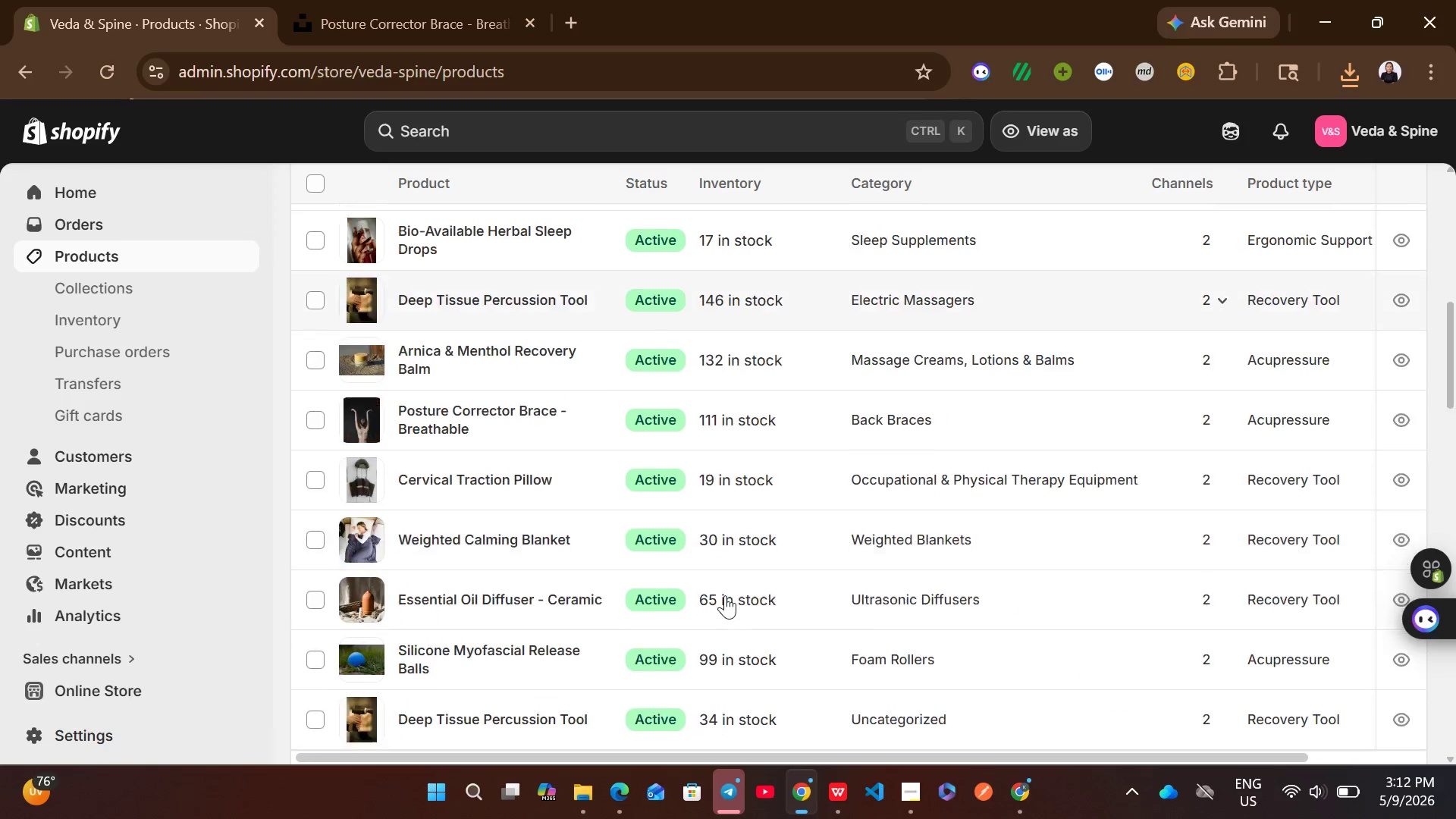 
left_click([894, 591])
 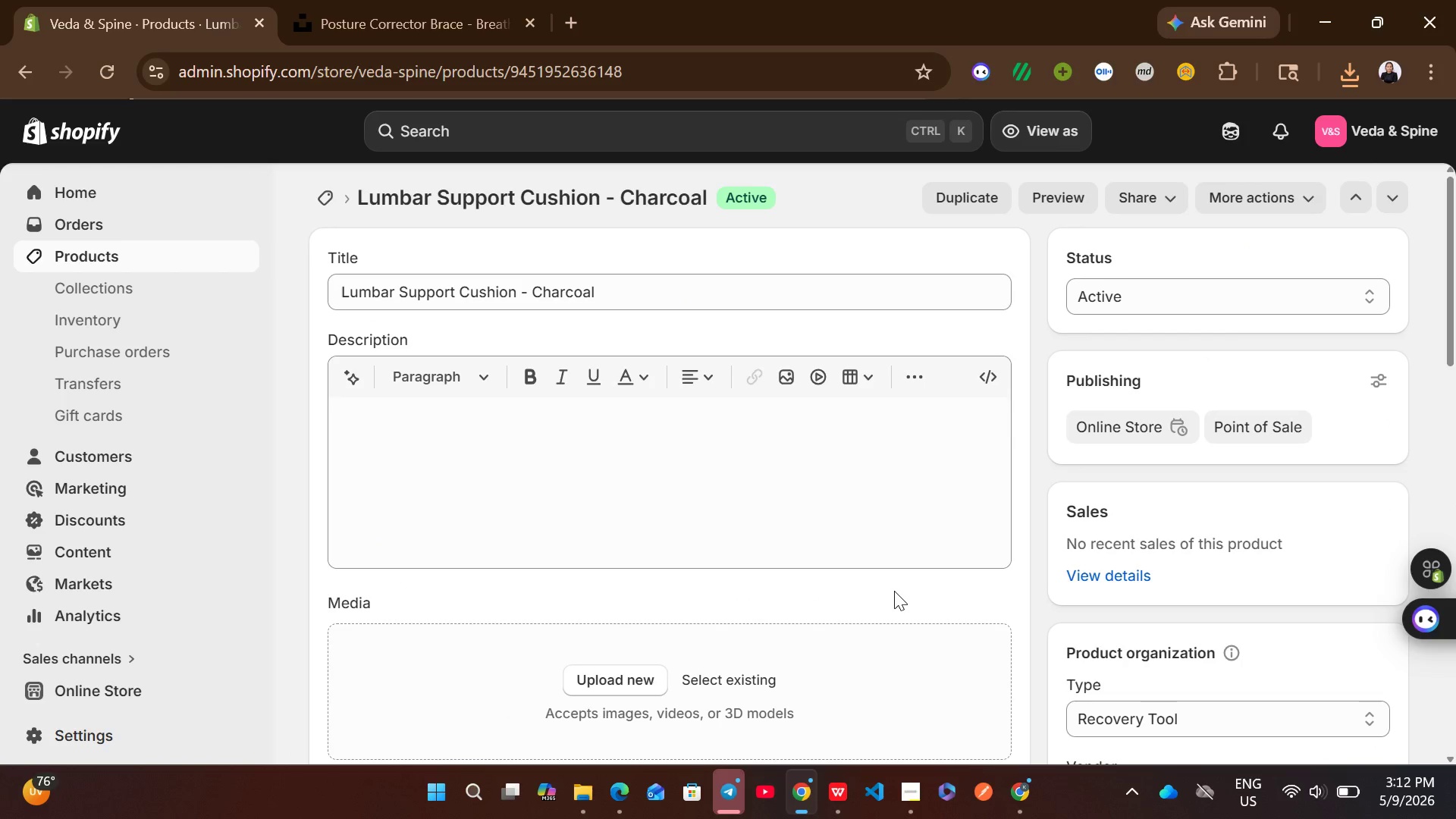 
wait(5.3)
 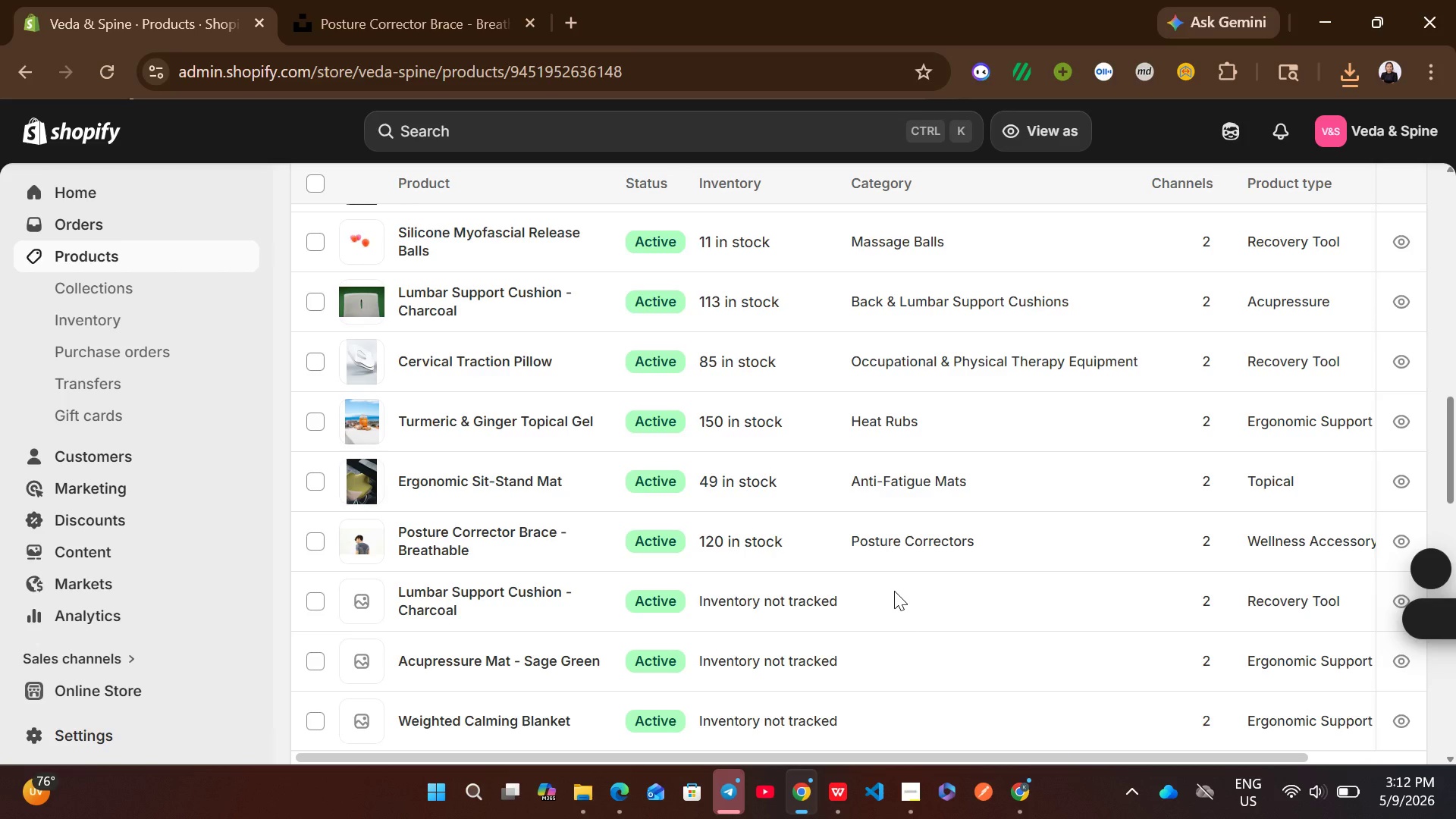 
left_click([802, 521])
 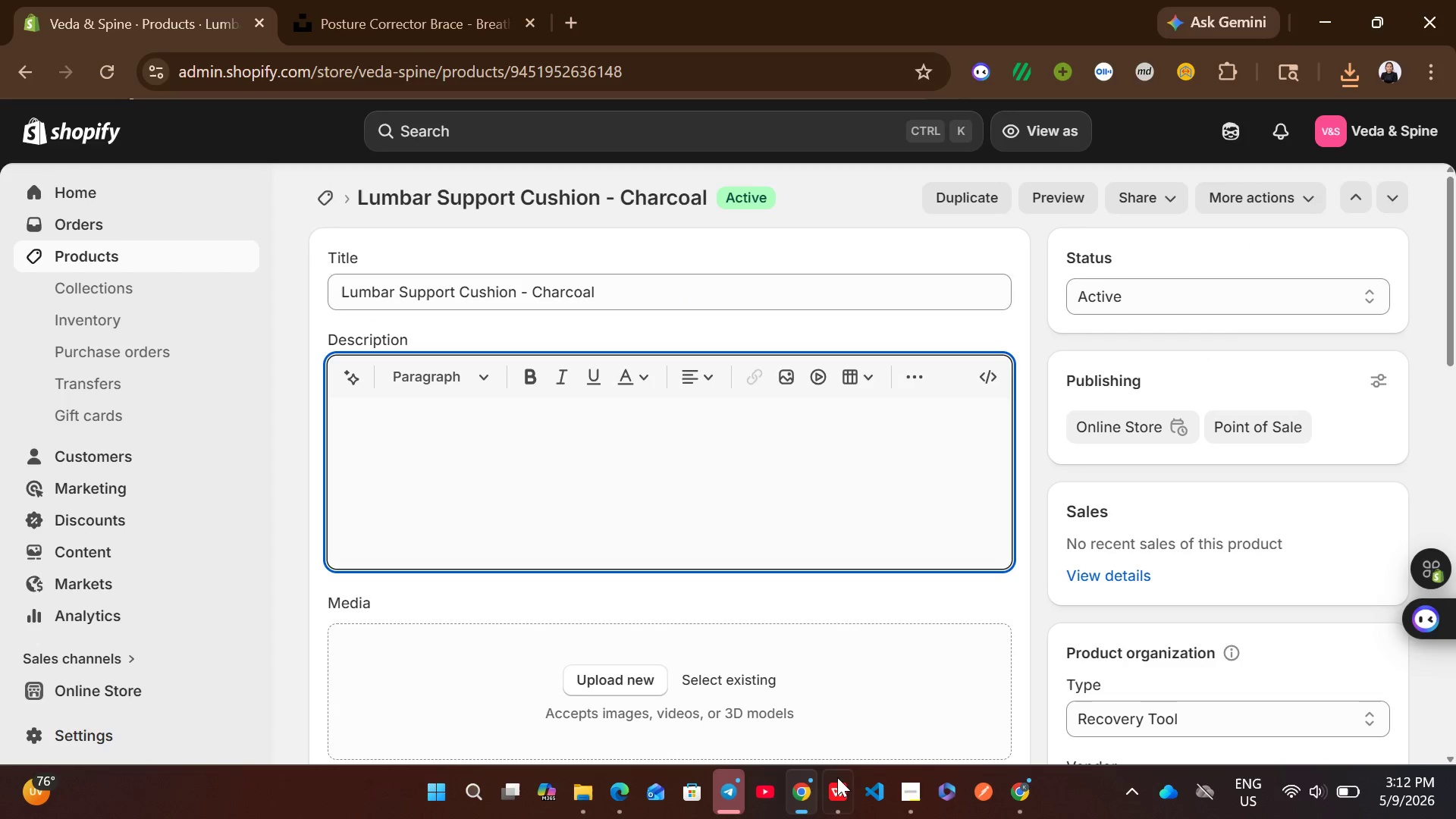 
left_click([836, 795])
 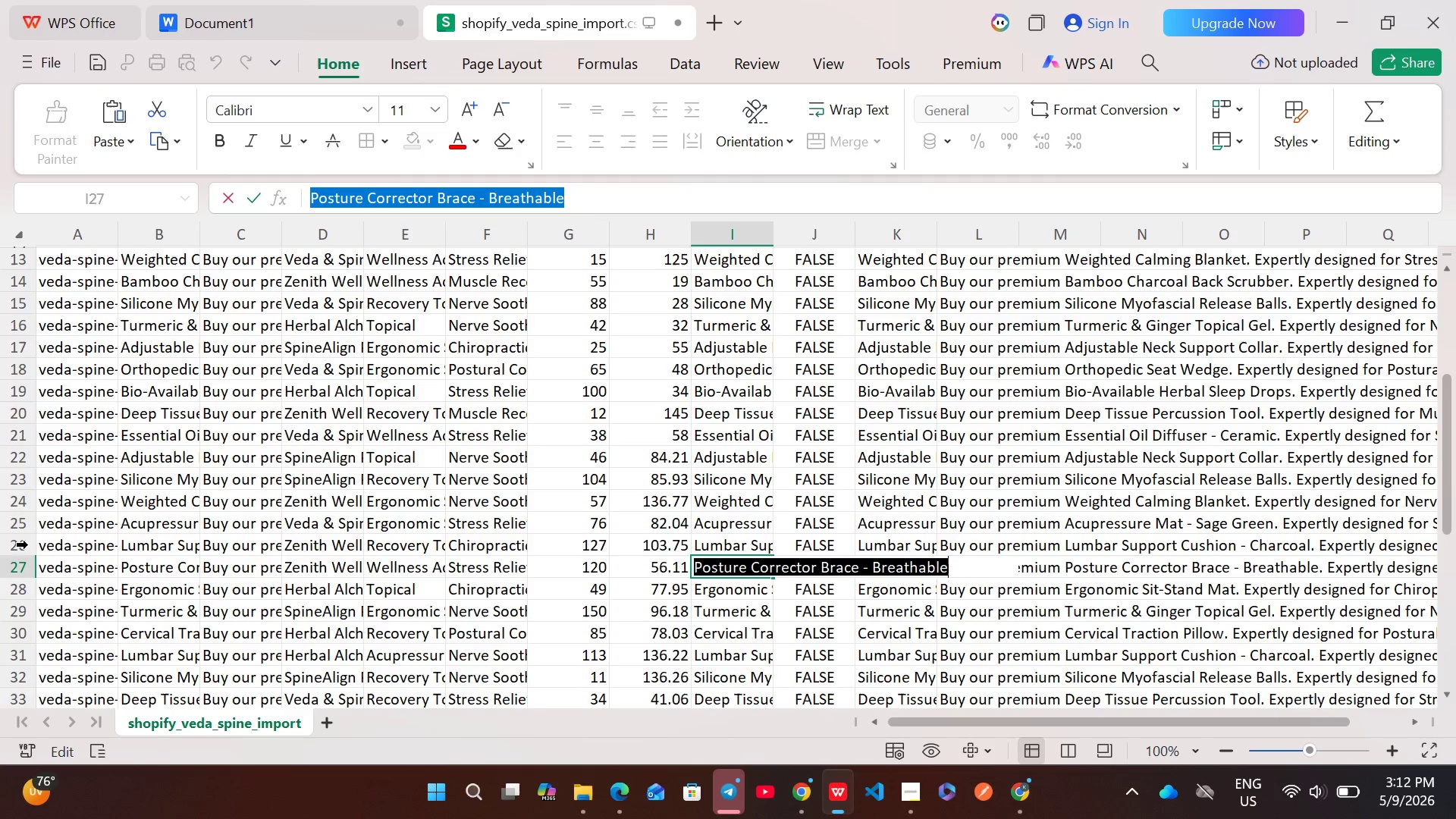 
left_click([13, 544])
 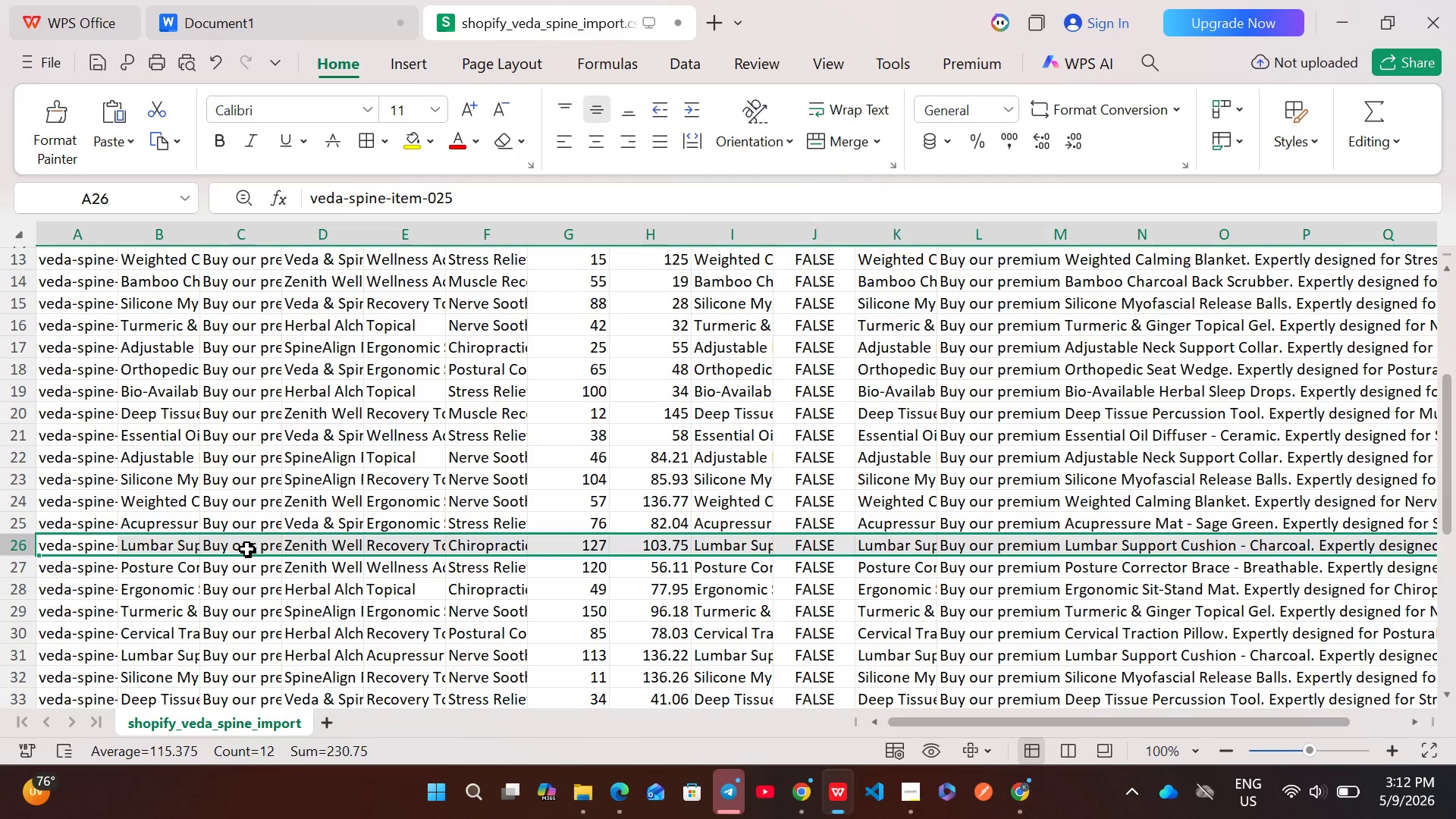 
double_click([247, 549])
 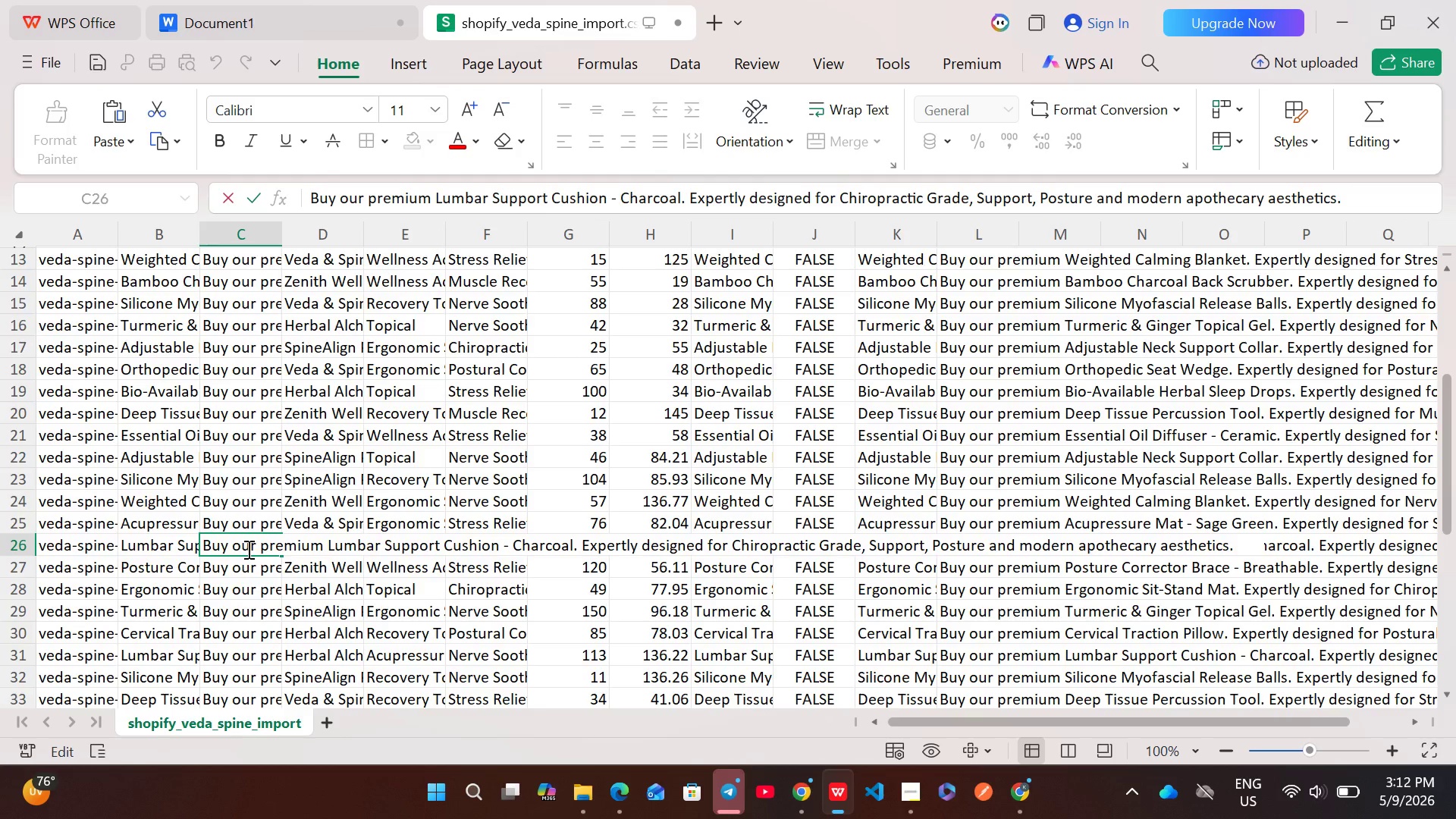 
key(Control+A)
 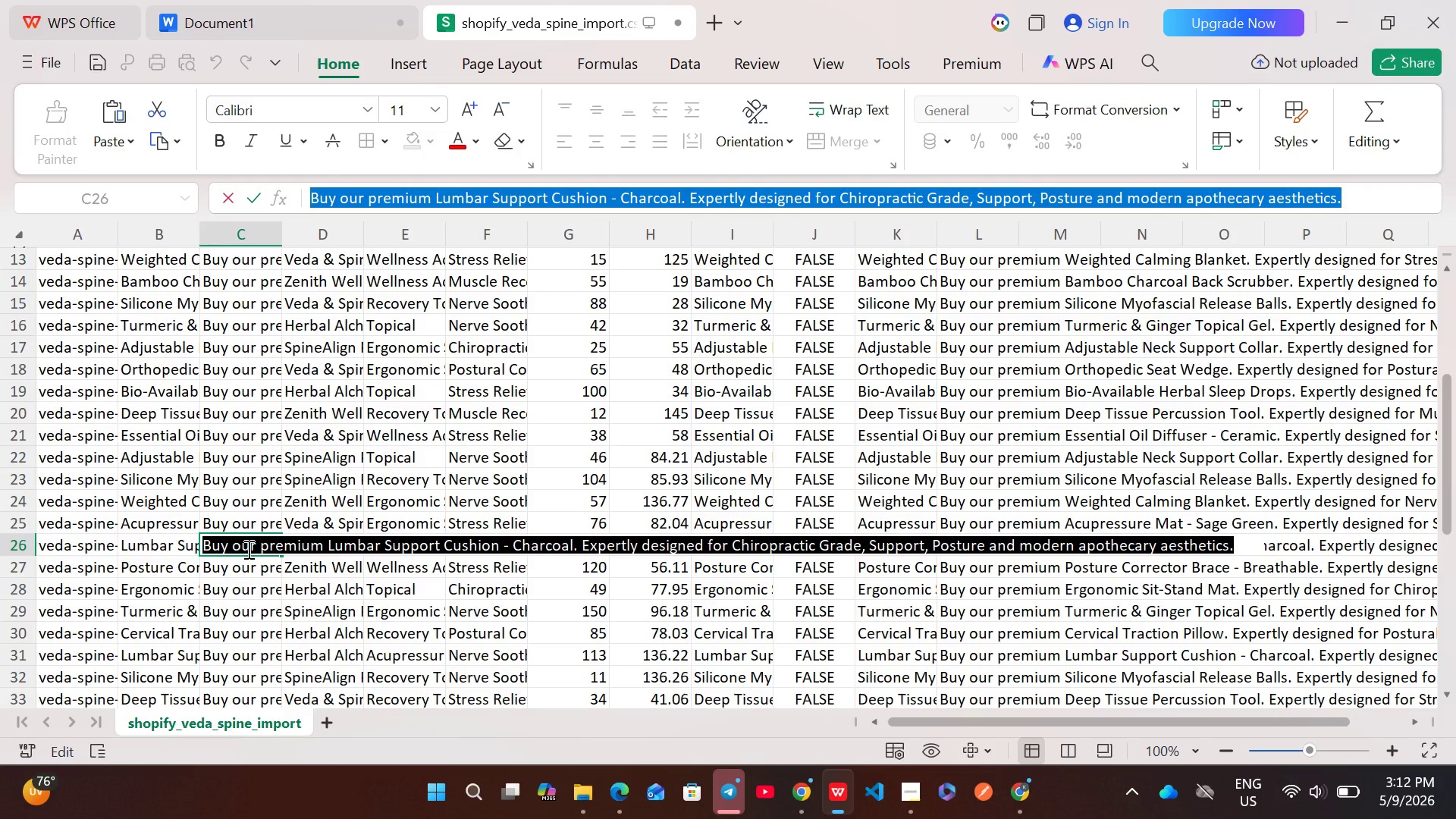 
key(Control+C)
 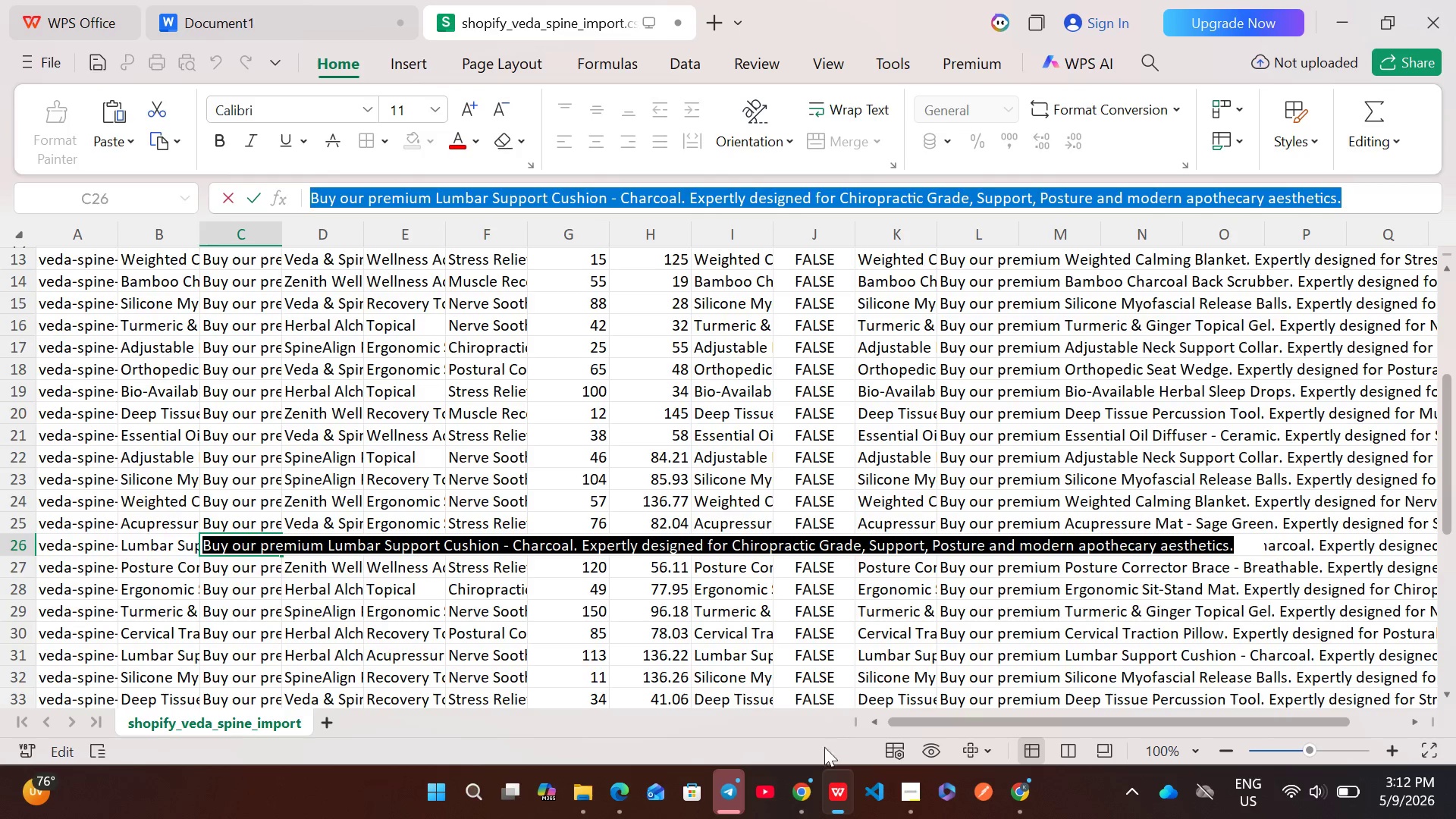 
left_click([802, 783])
 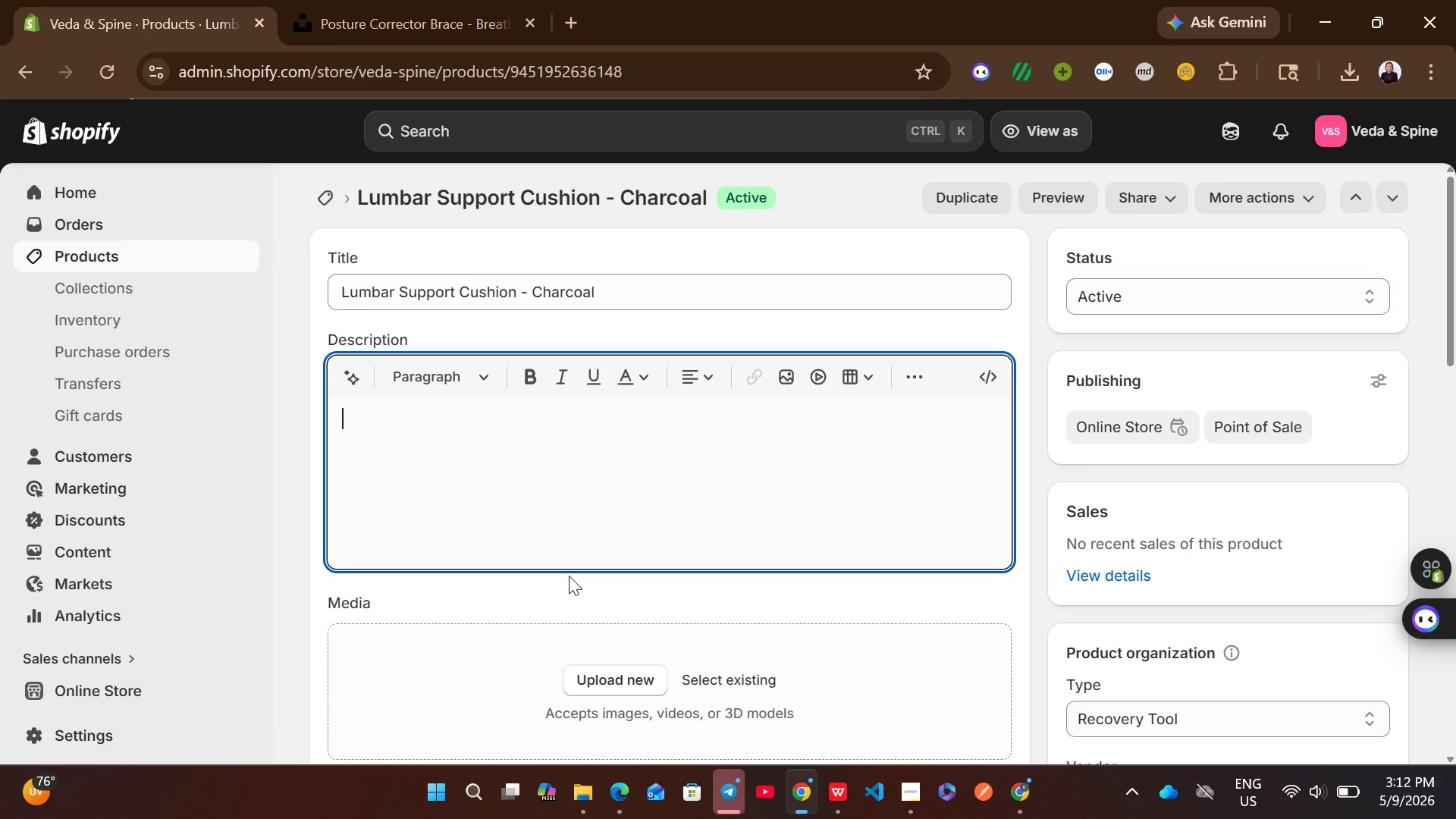 
key(Control+V)
 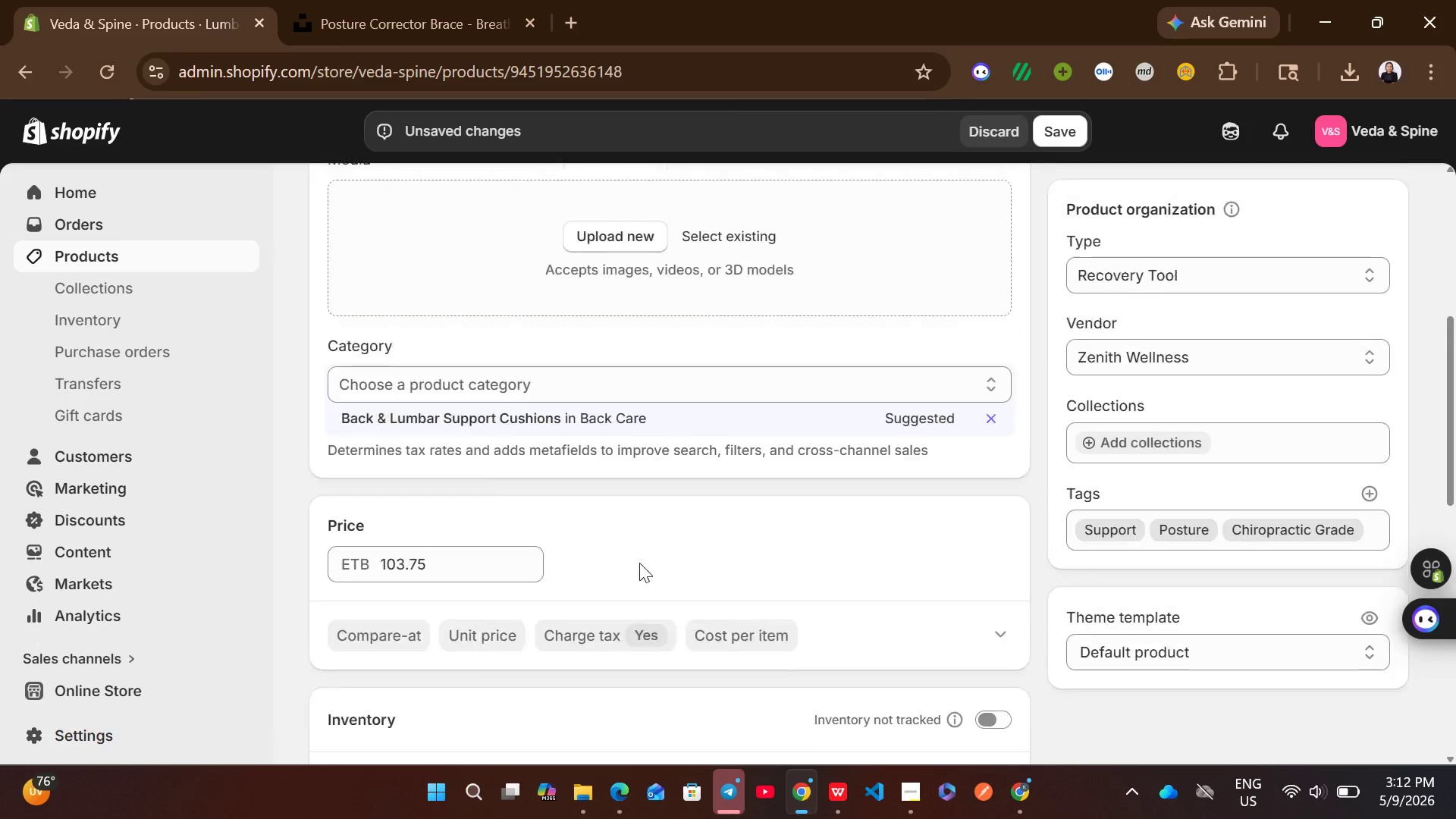 
left_click([632, 467])
 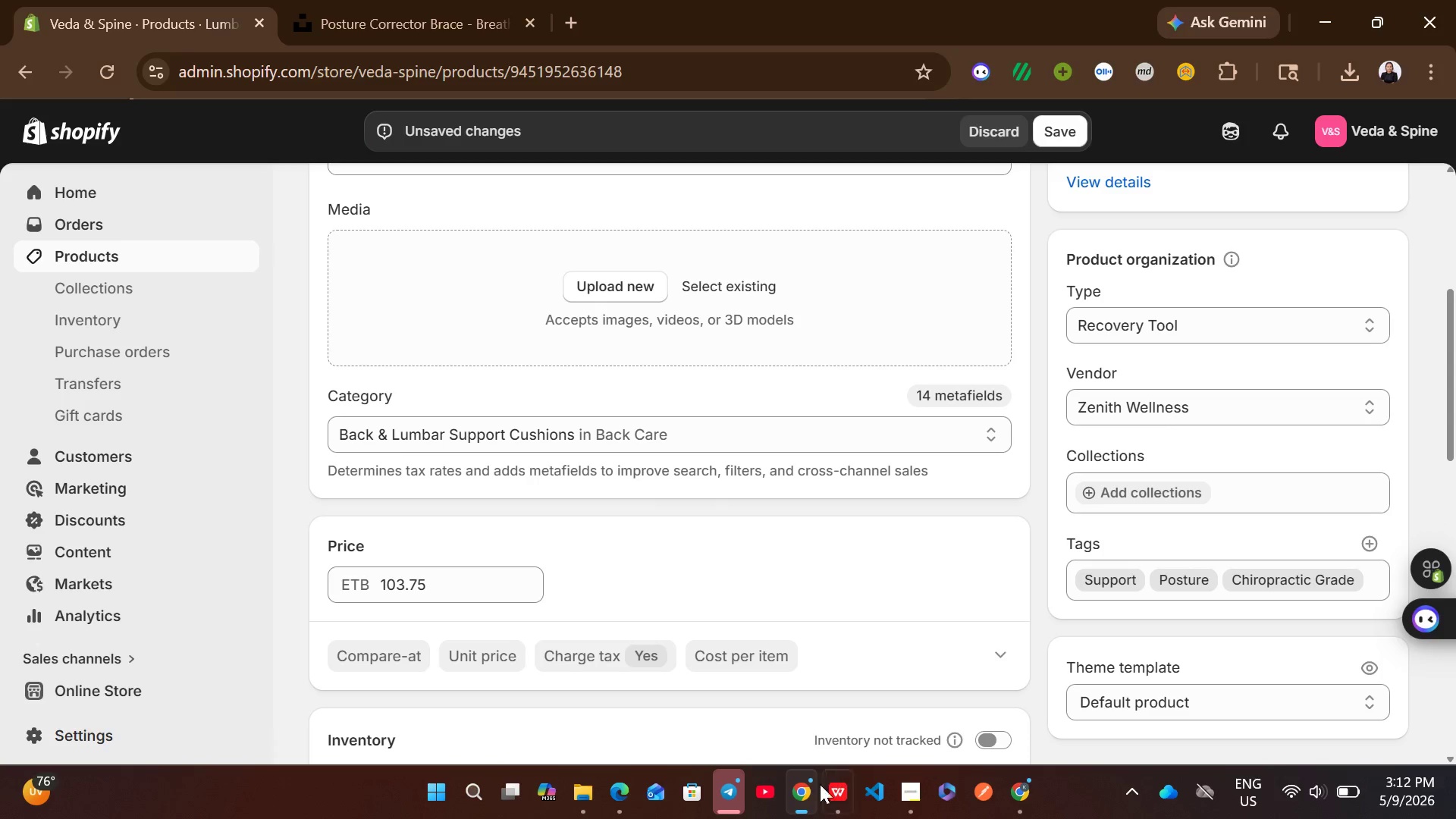 
left_click([831, 795])
 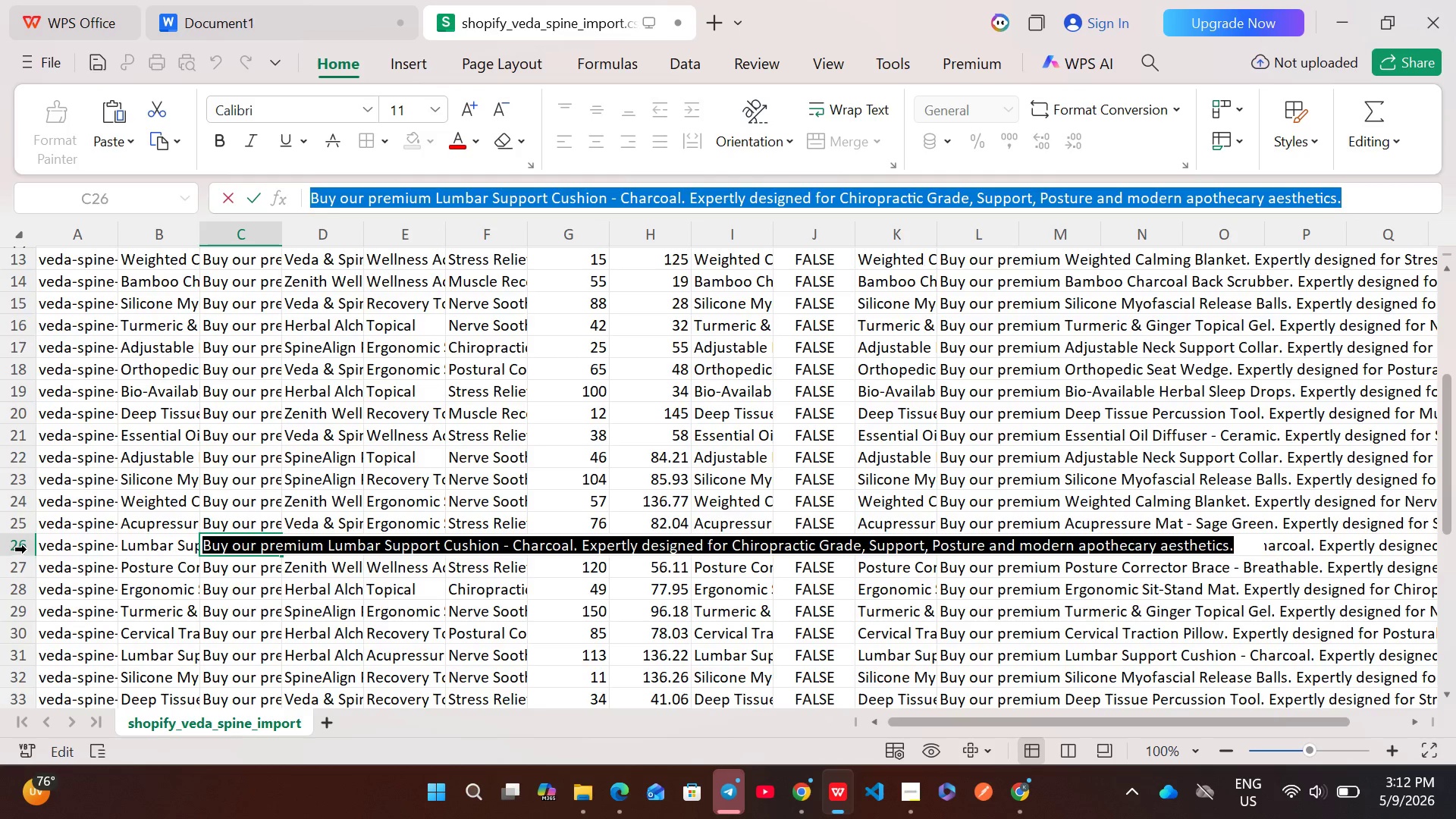 
left_click([20, 545])
 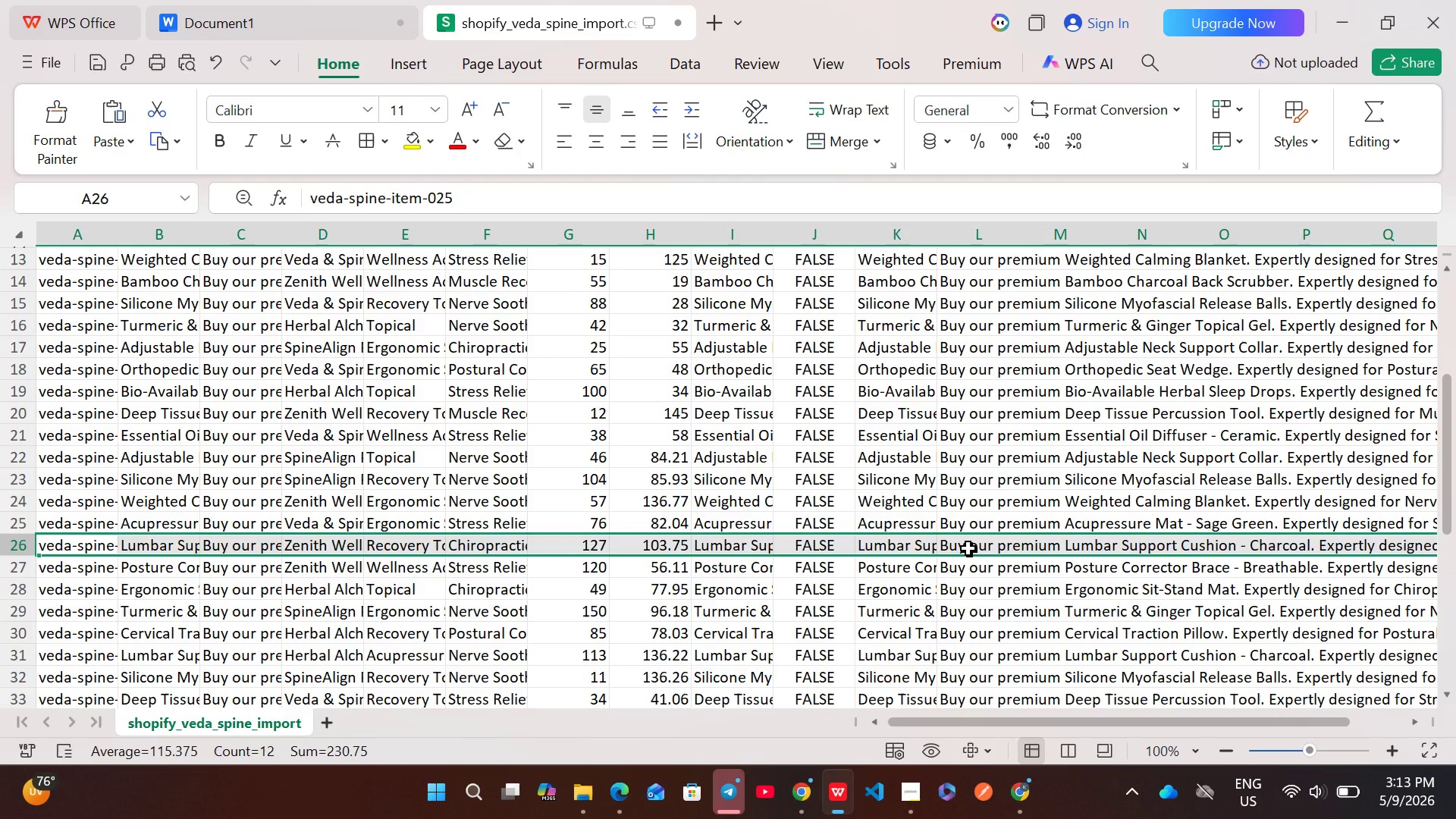 
double_click([968, 548])
 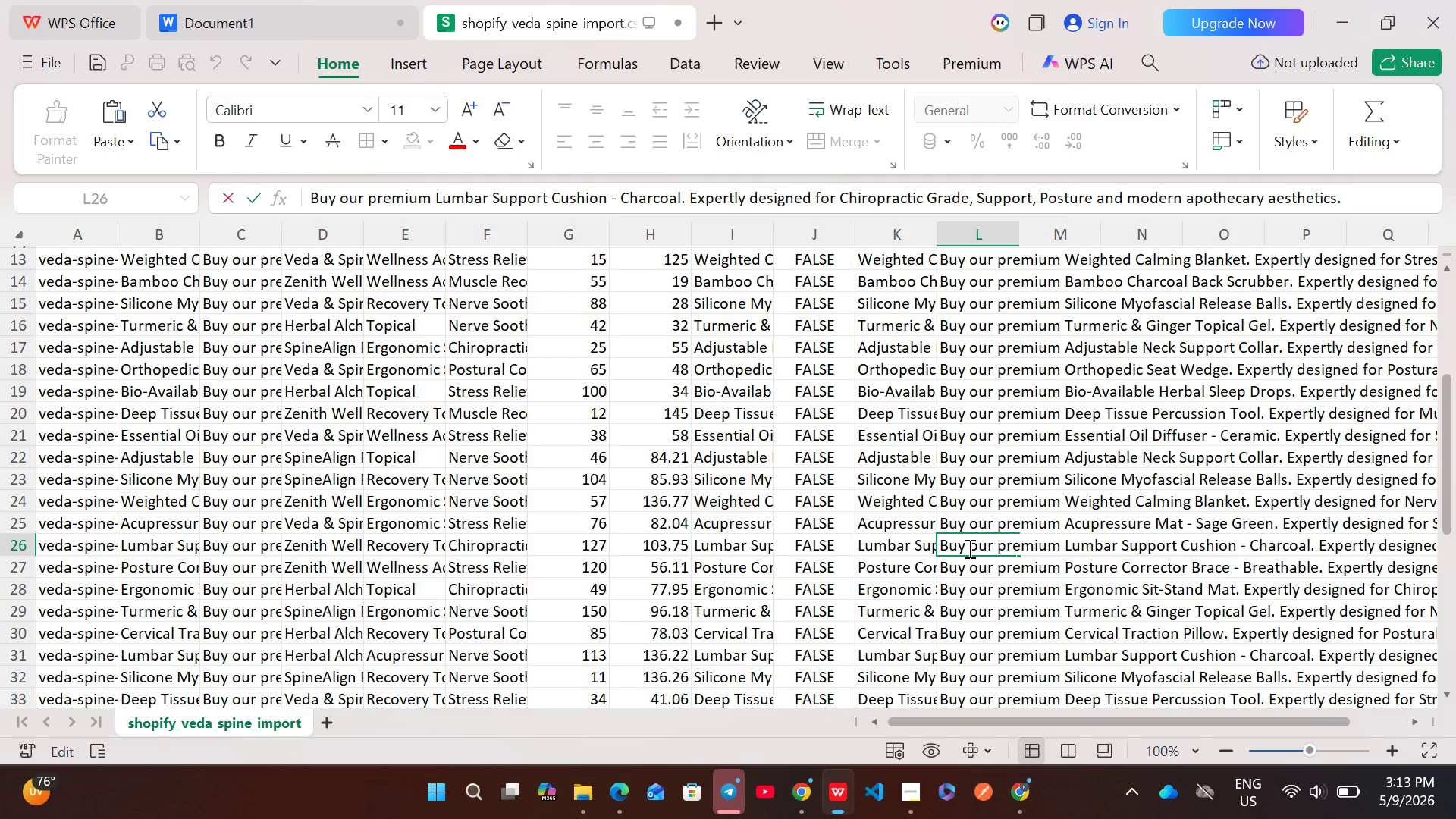 
key(Control+A)
 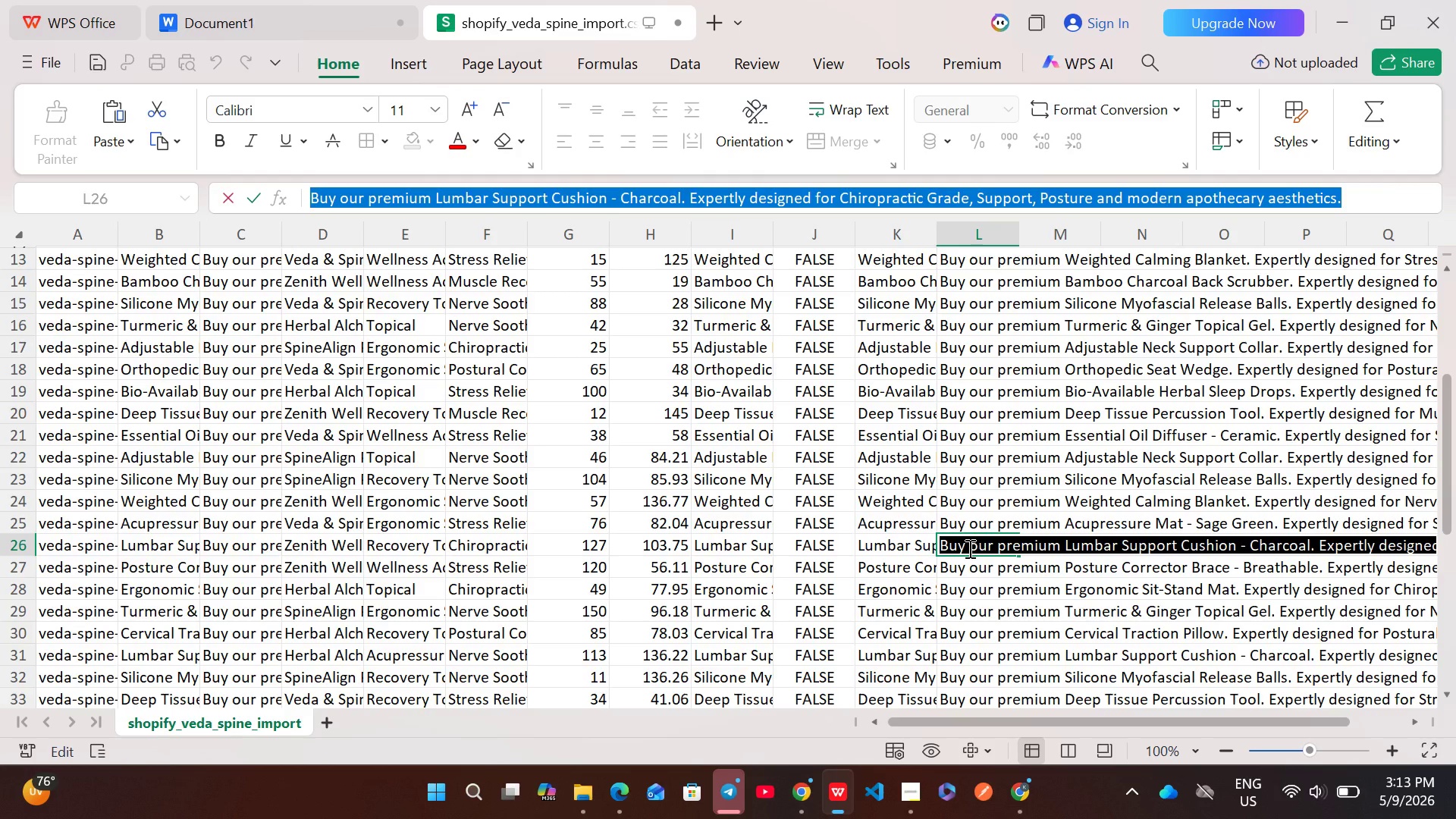 
key(Control+C)
 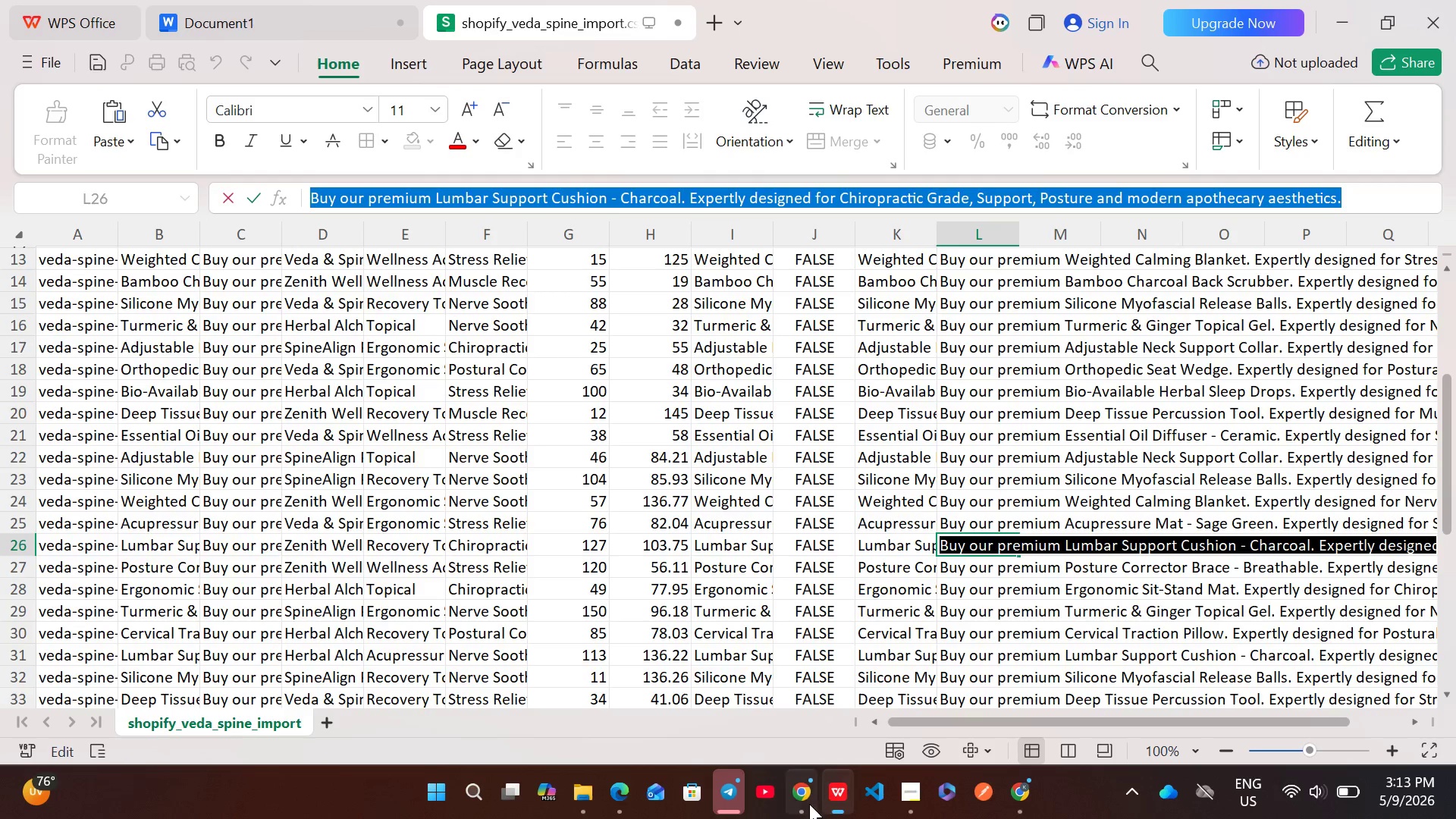 
left_click([808, 806])
 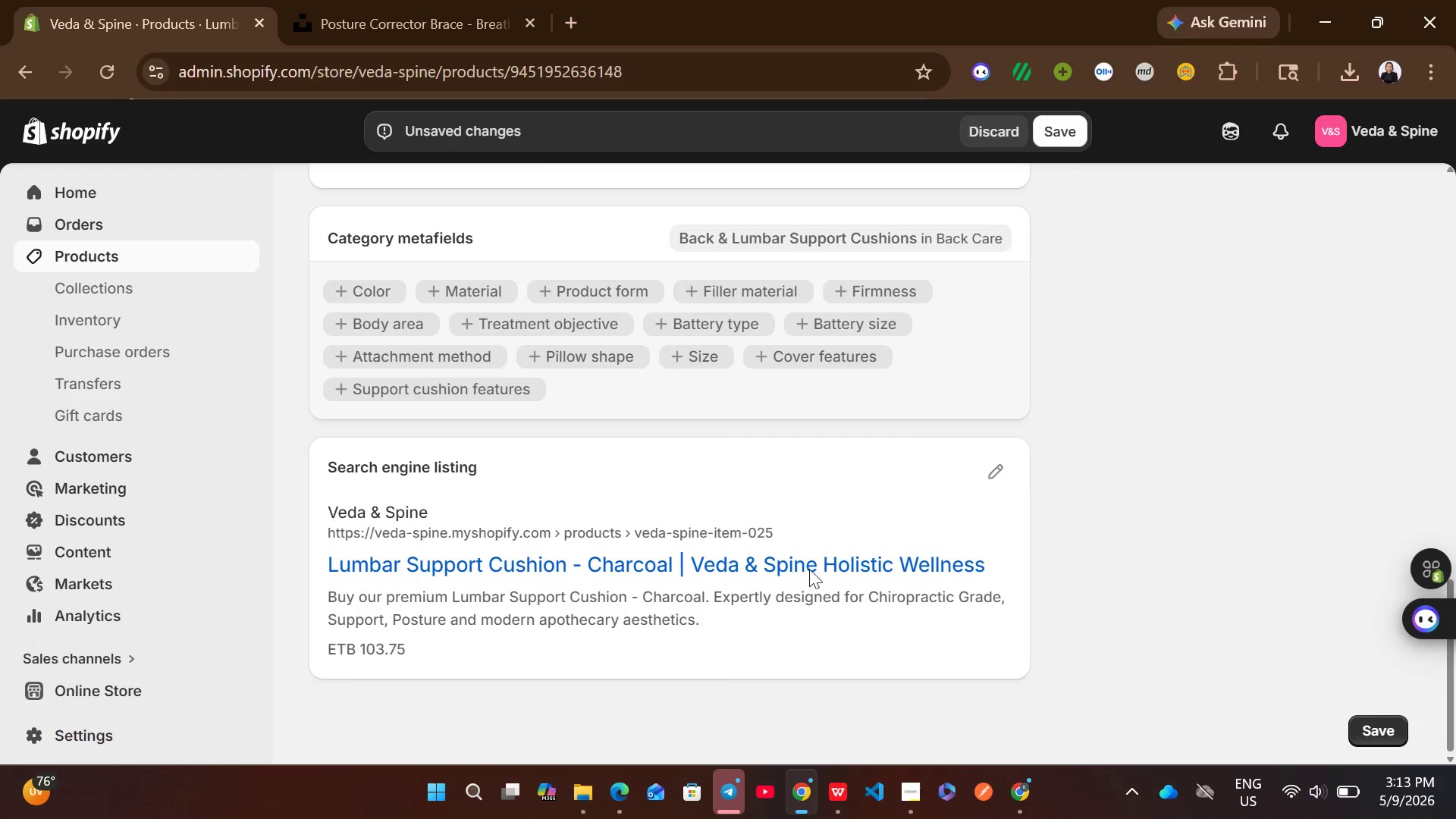 
left_click([987, 473])
 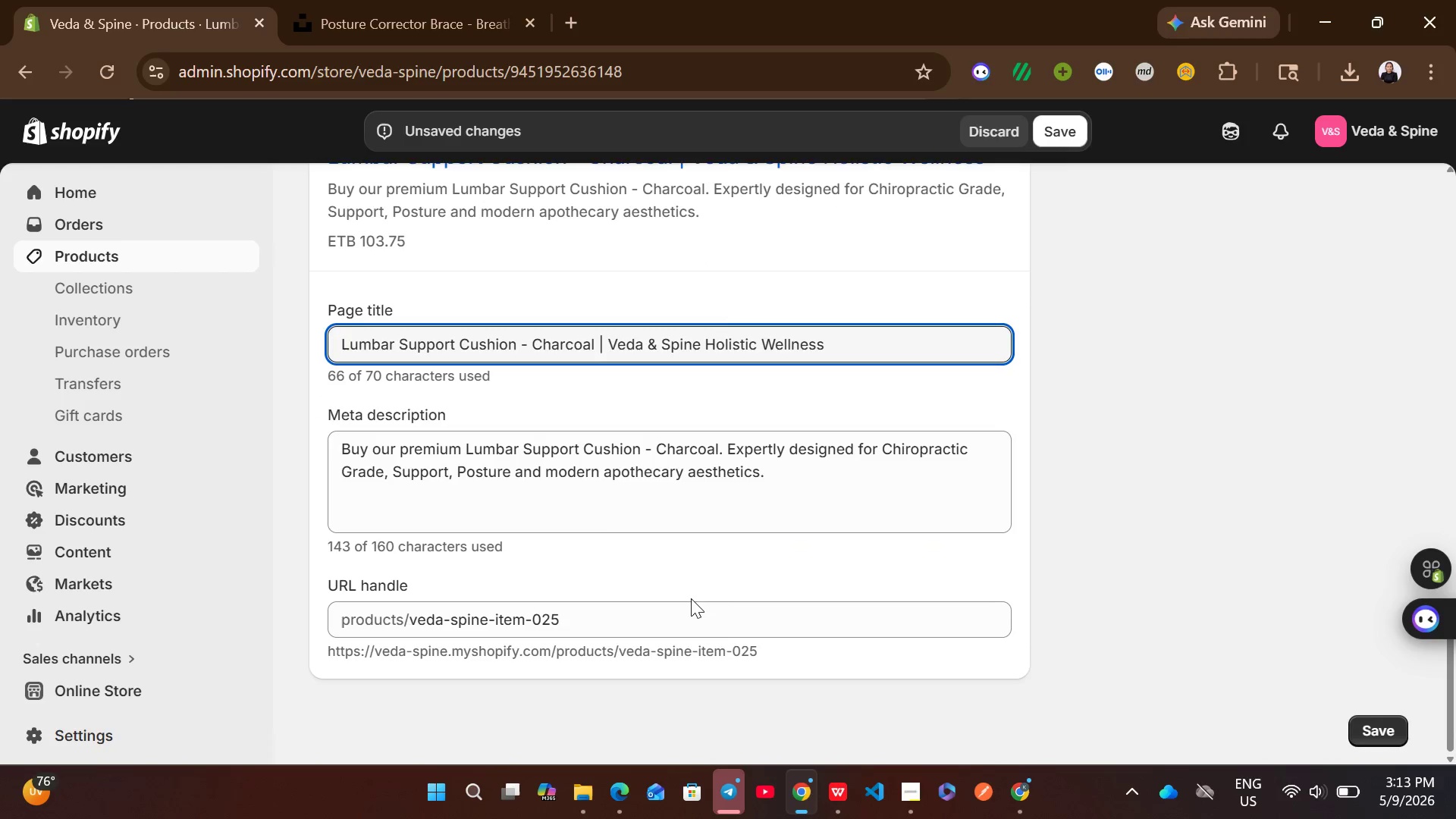 
left_click([600, 522])
 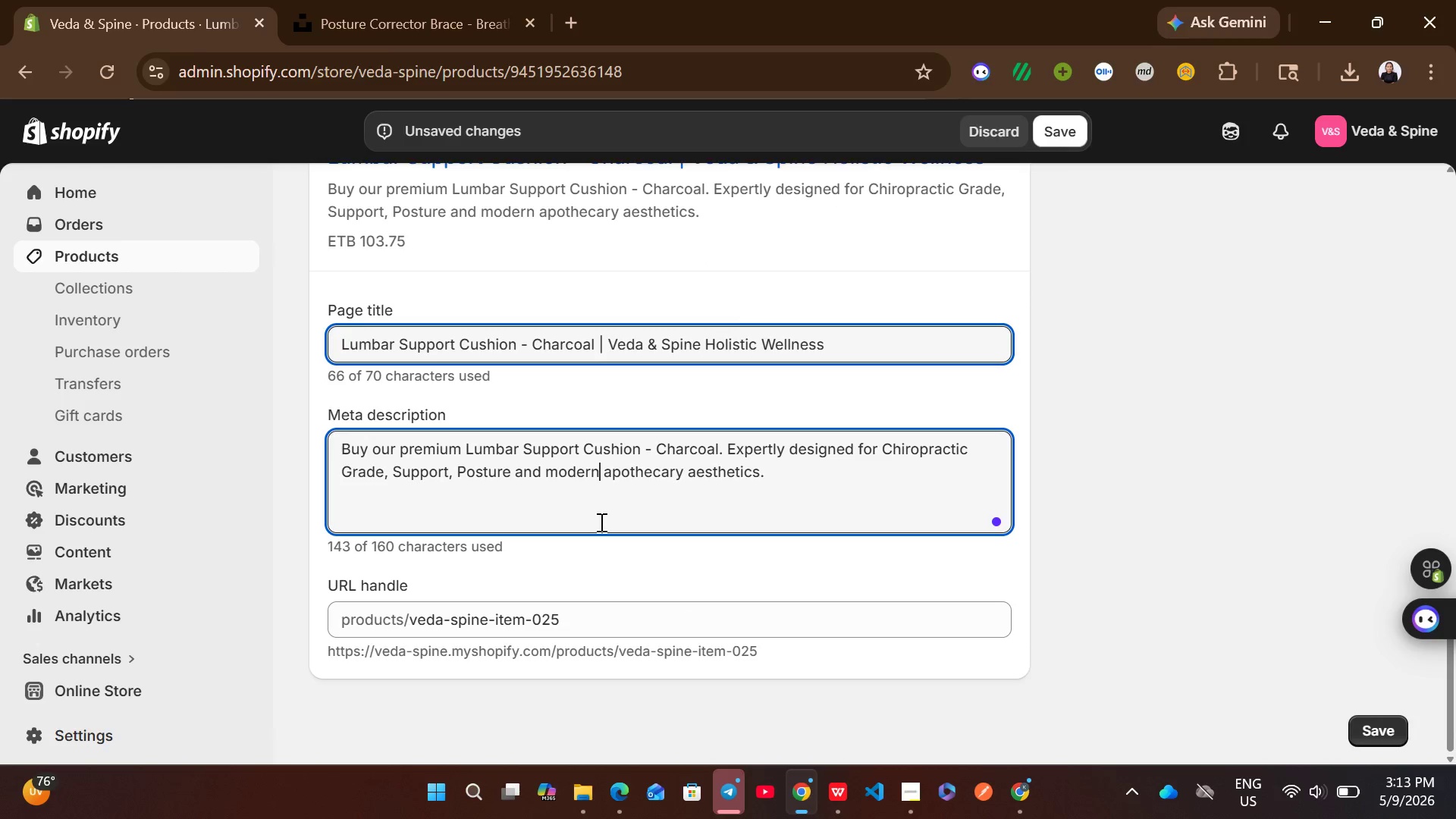 
hold_key(key=A, duration=0.42)
 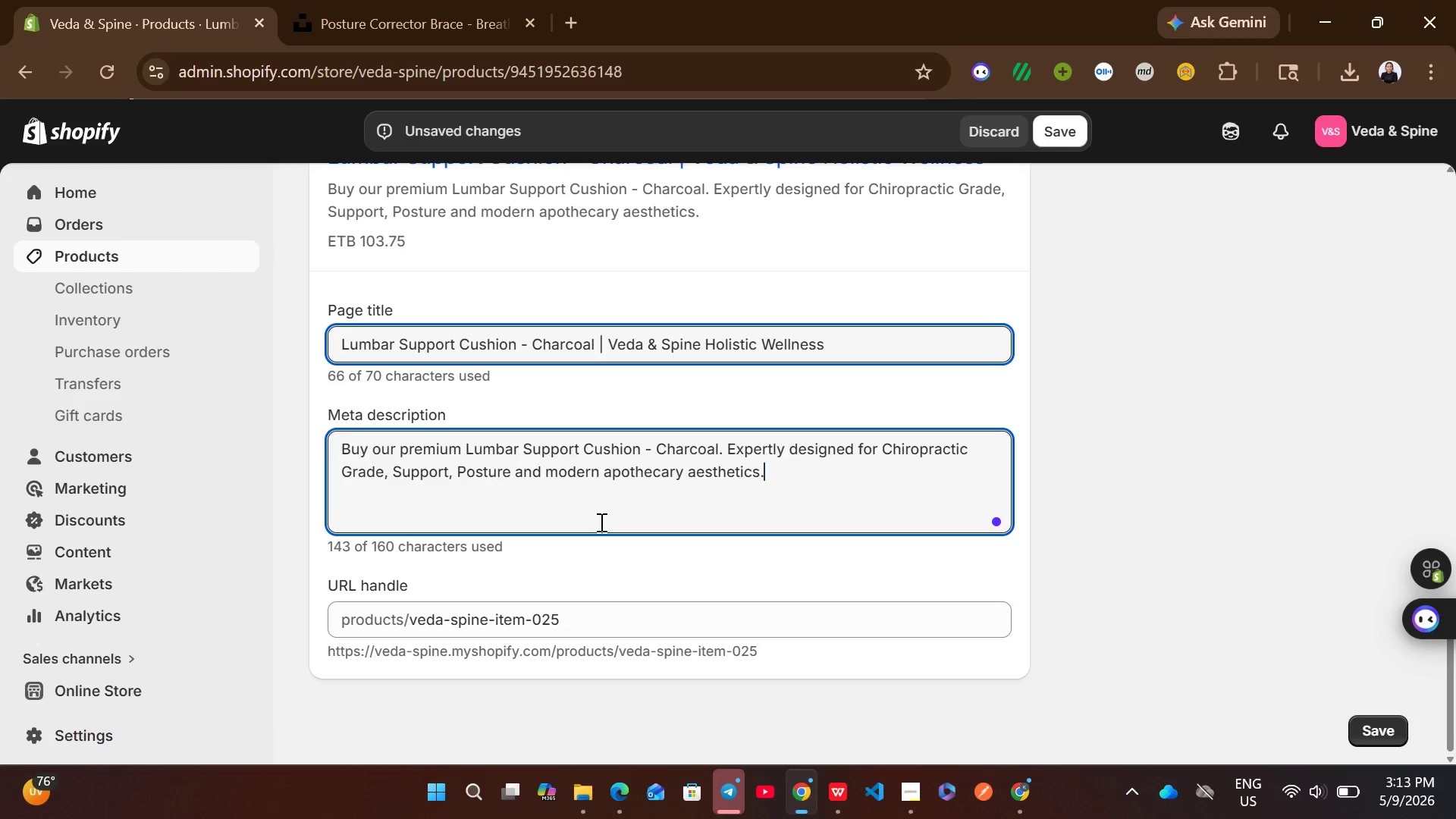 
key(Control+V)
 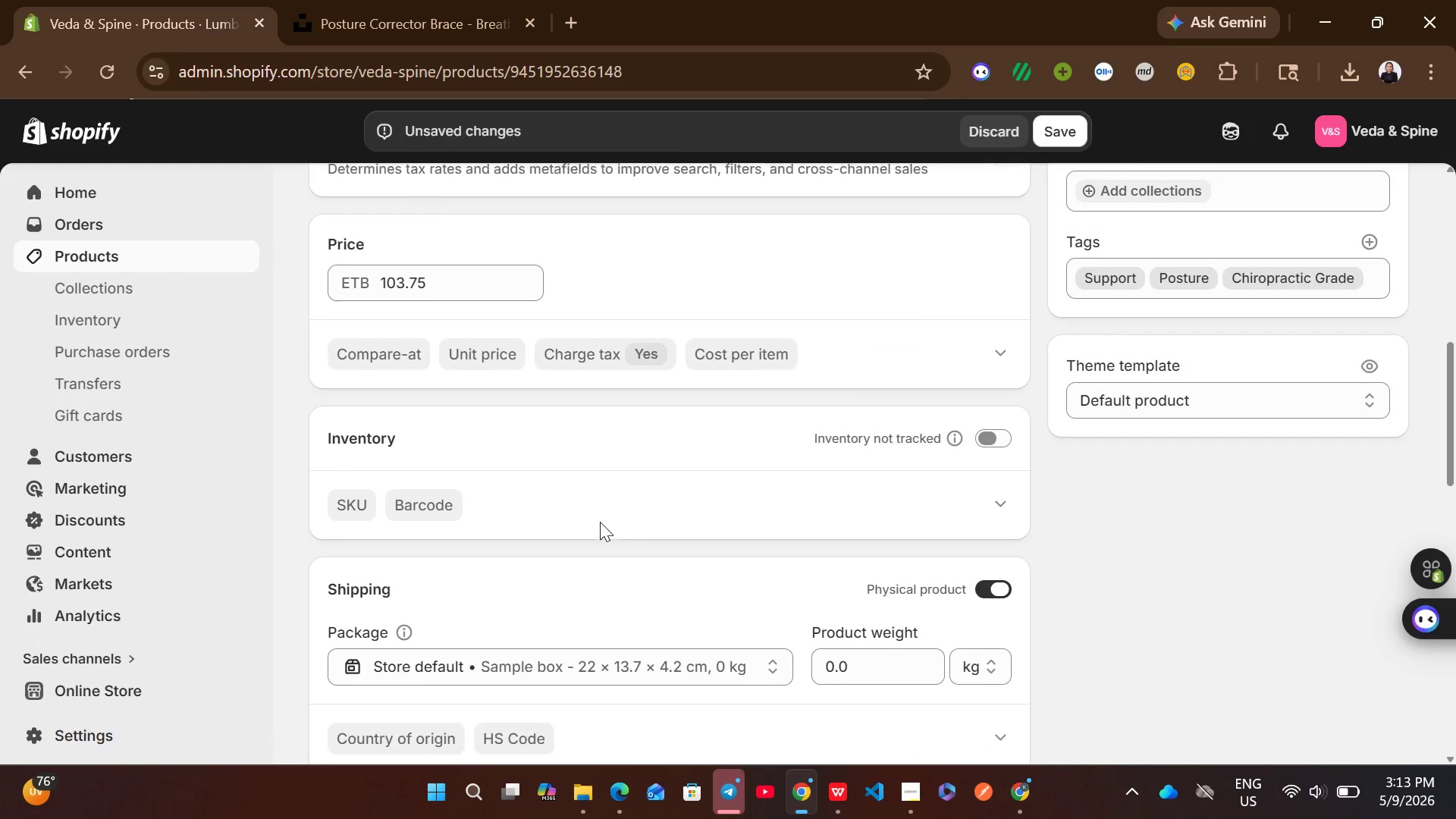 
wait(5.19)
 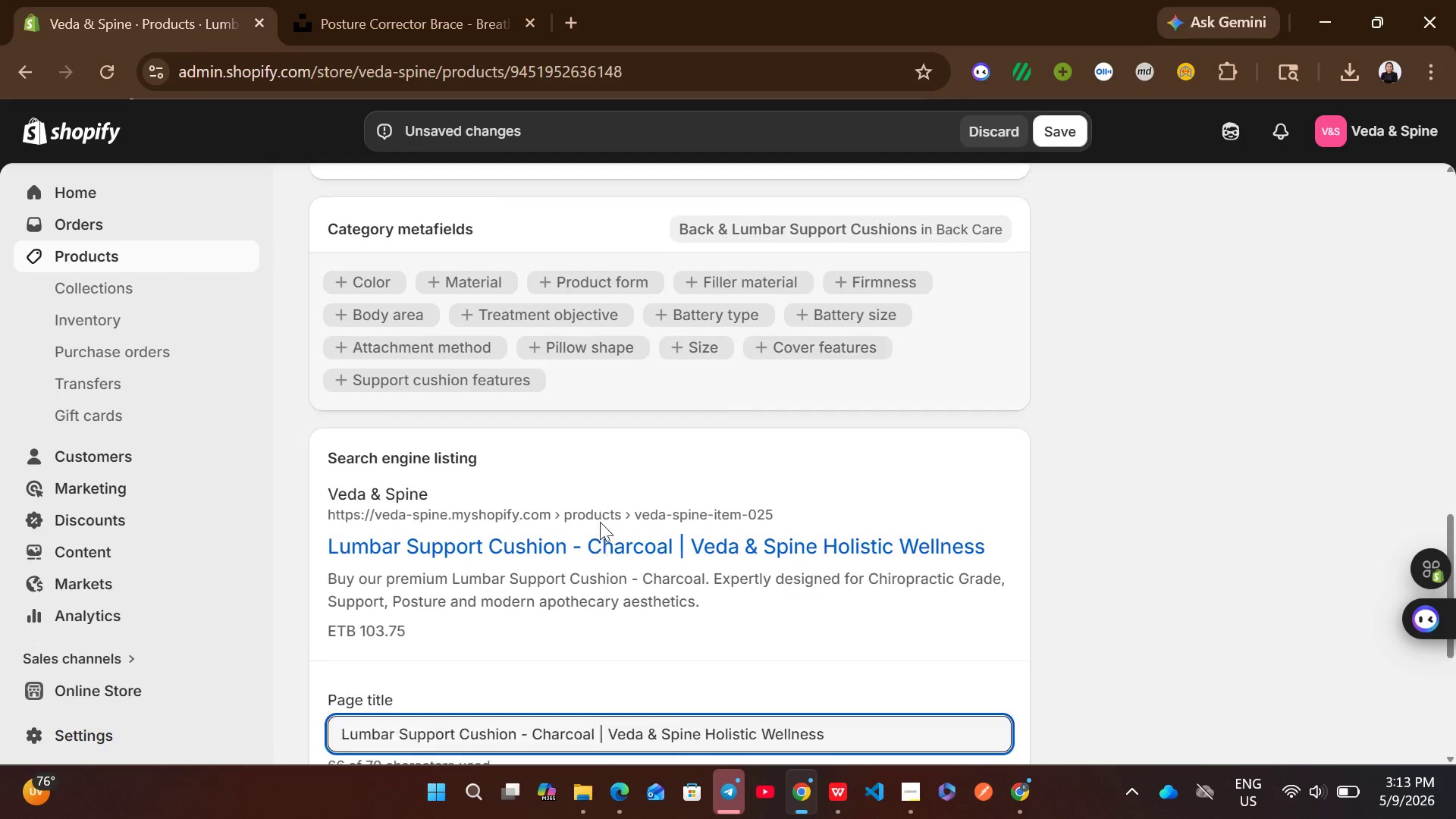 
left_click([996, 430])
 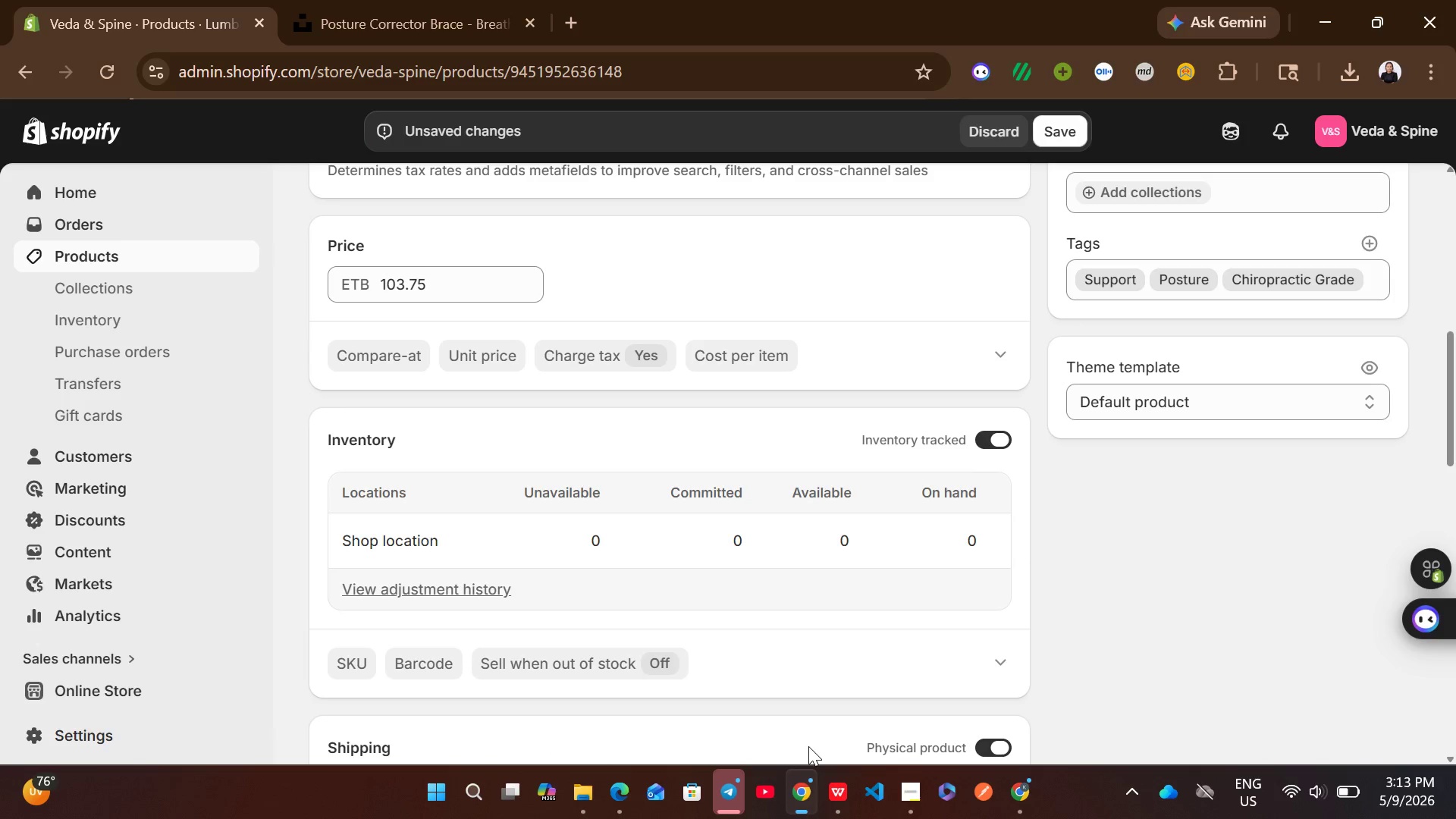 
left_click([838, 798])
 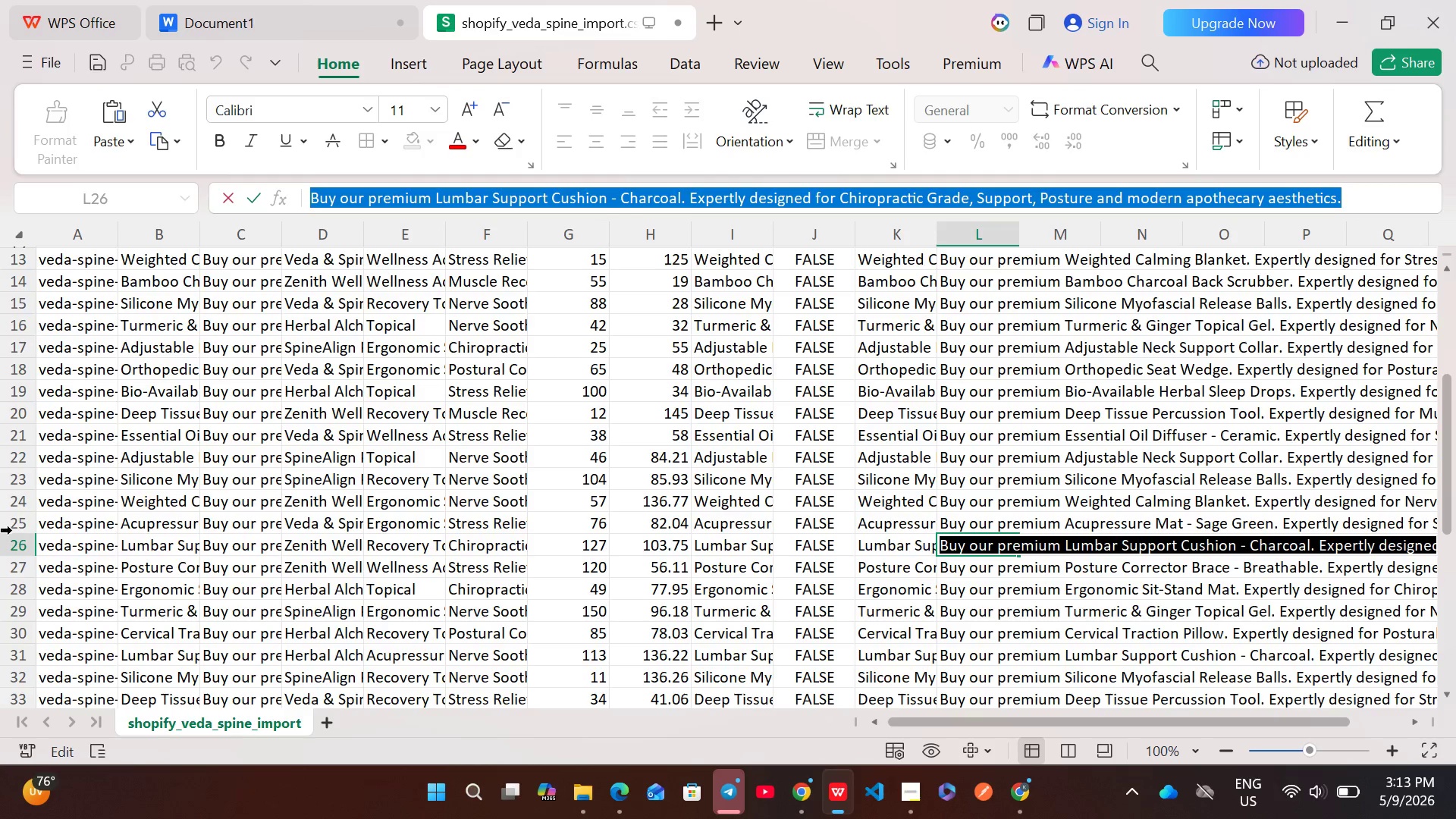 
left_click([16, 547])
 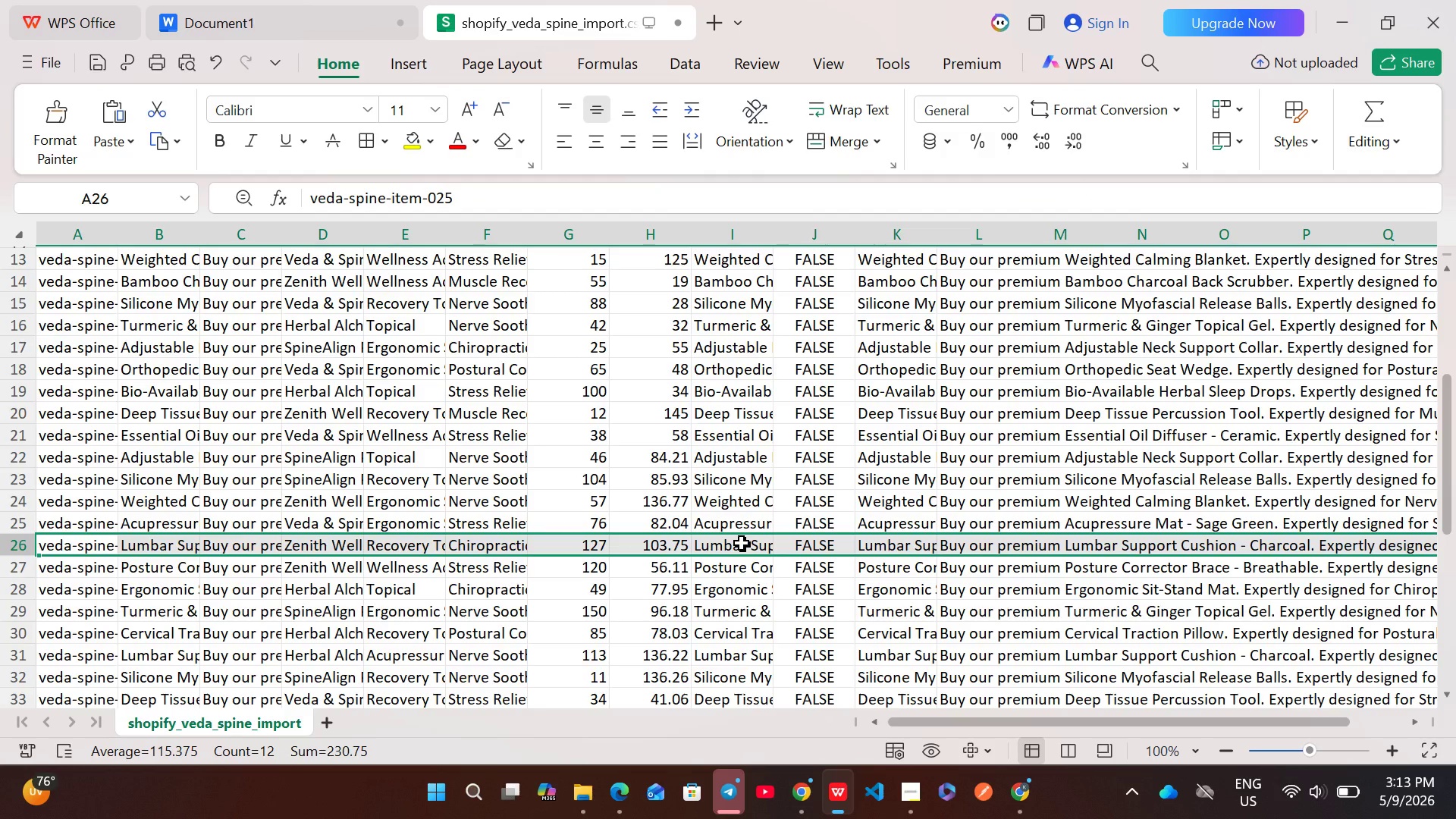 
double_click([742, 543])
 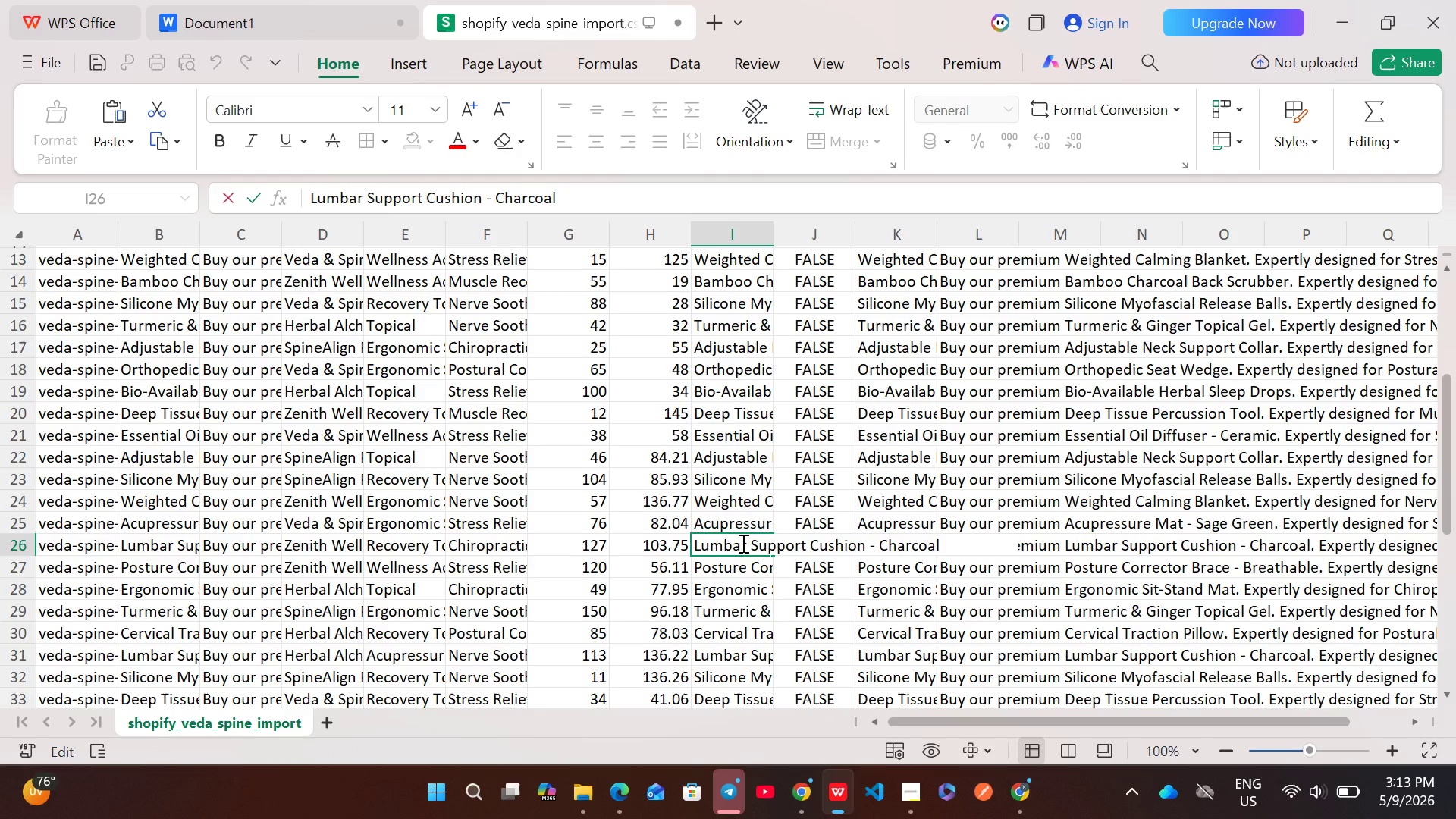 
key(Control+ControlLeft)
 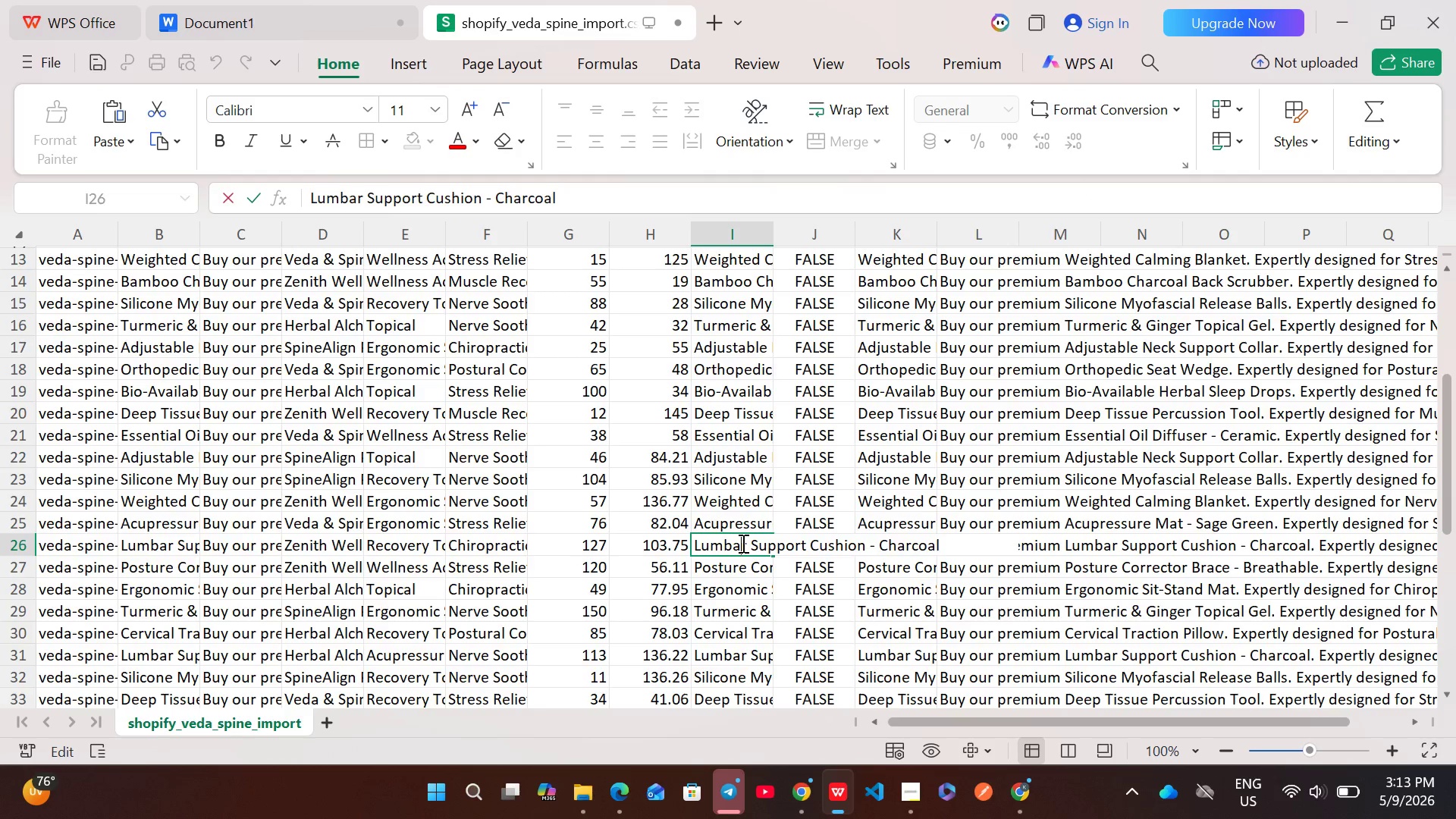 
key(Control+A)
 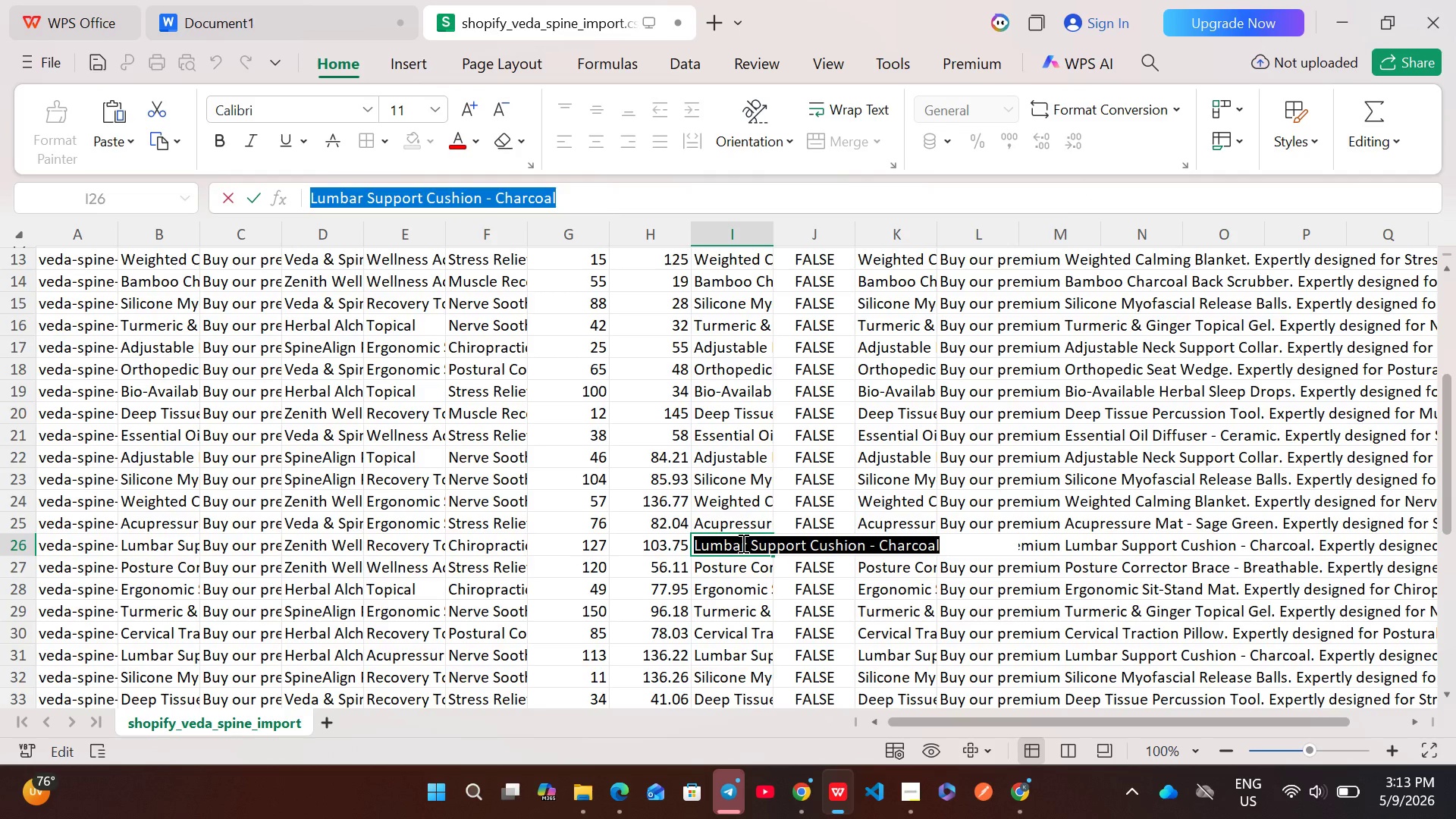 
key(Control+C)
 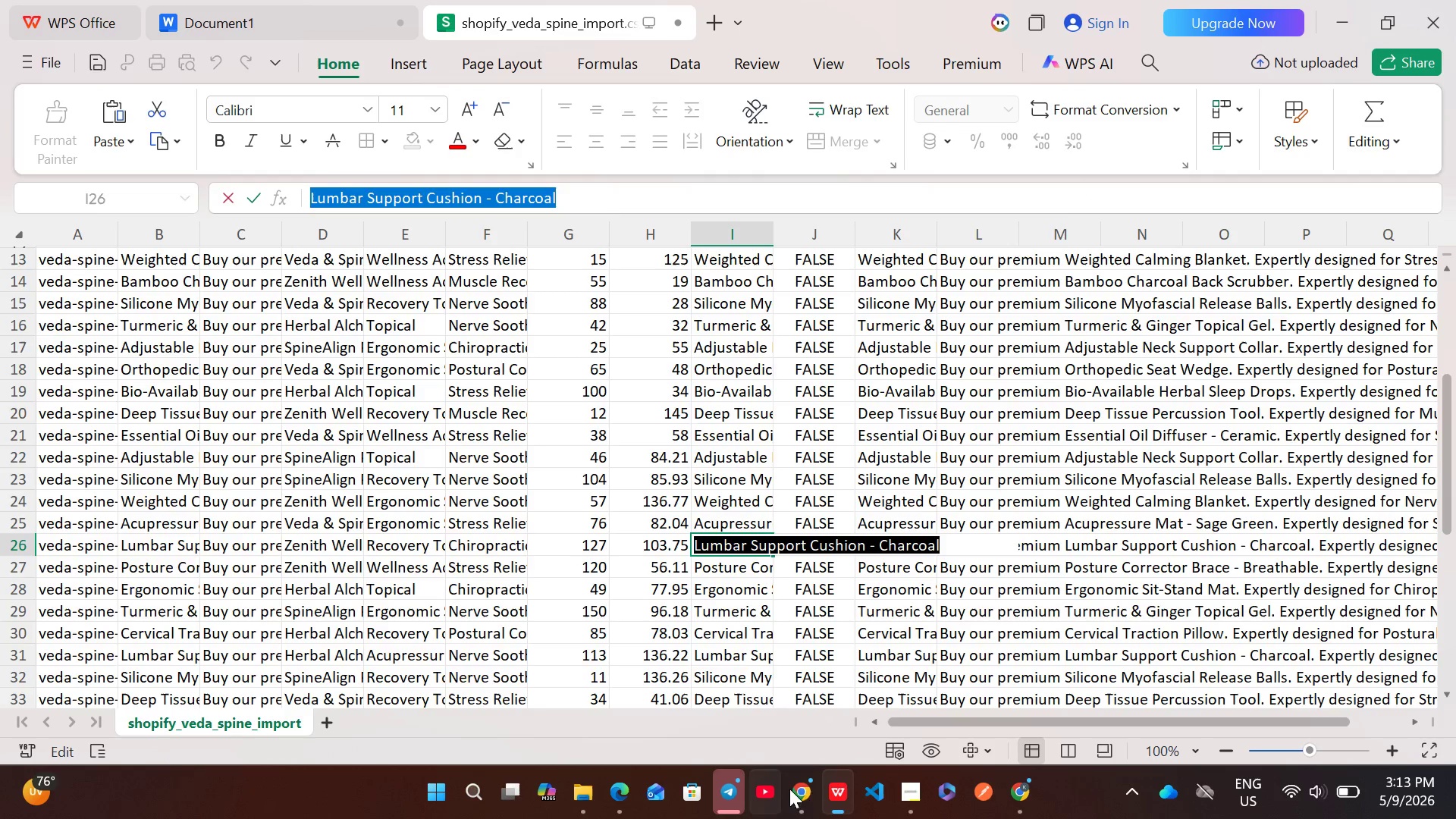 
left_click([808, 795])
 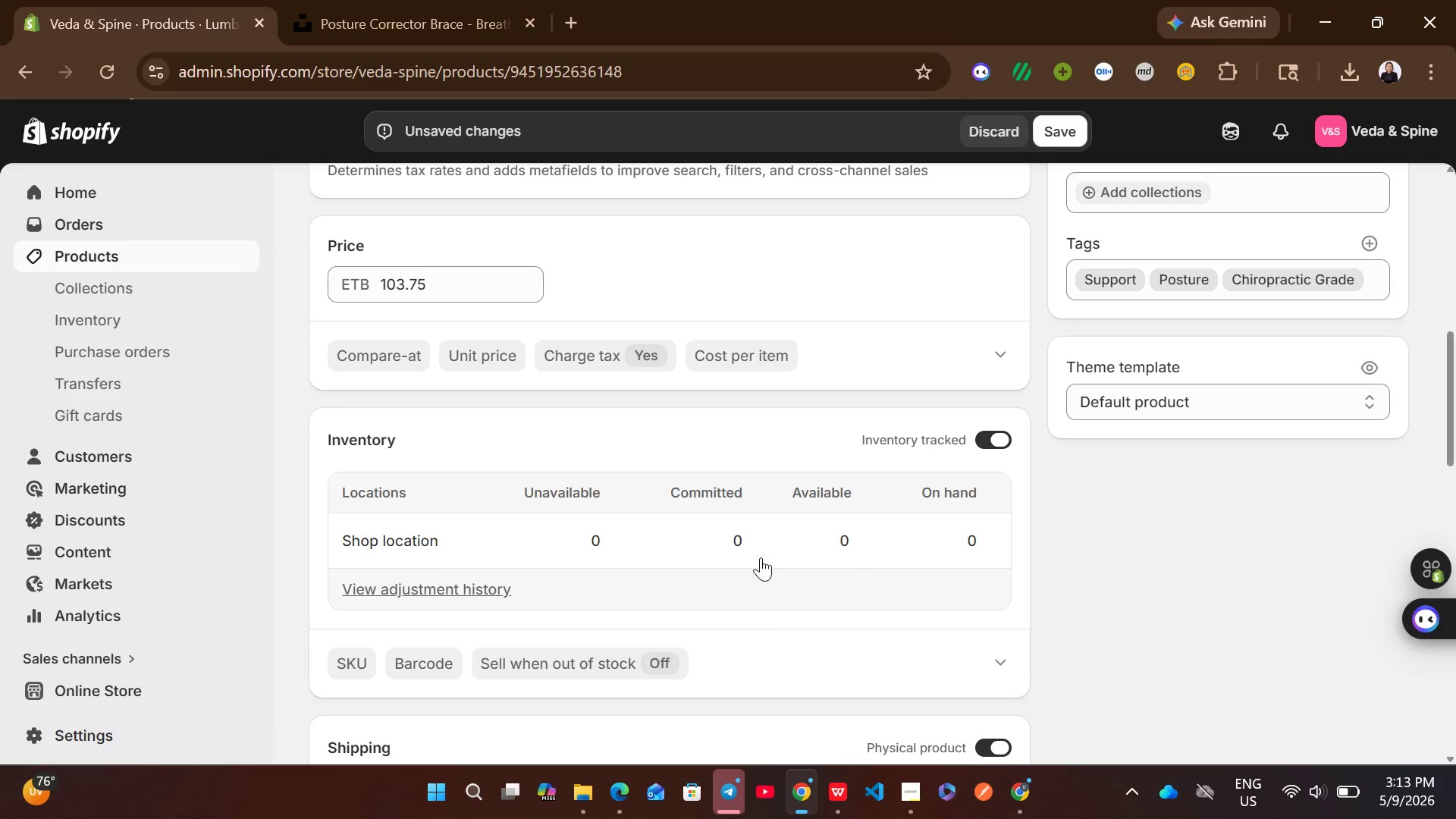 
left_click([811, 539])
 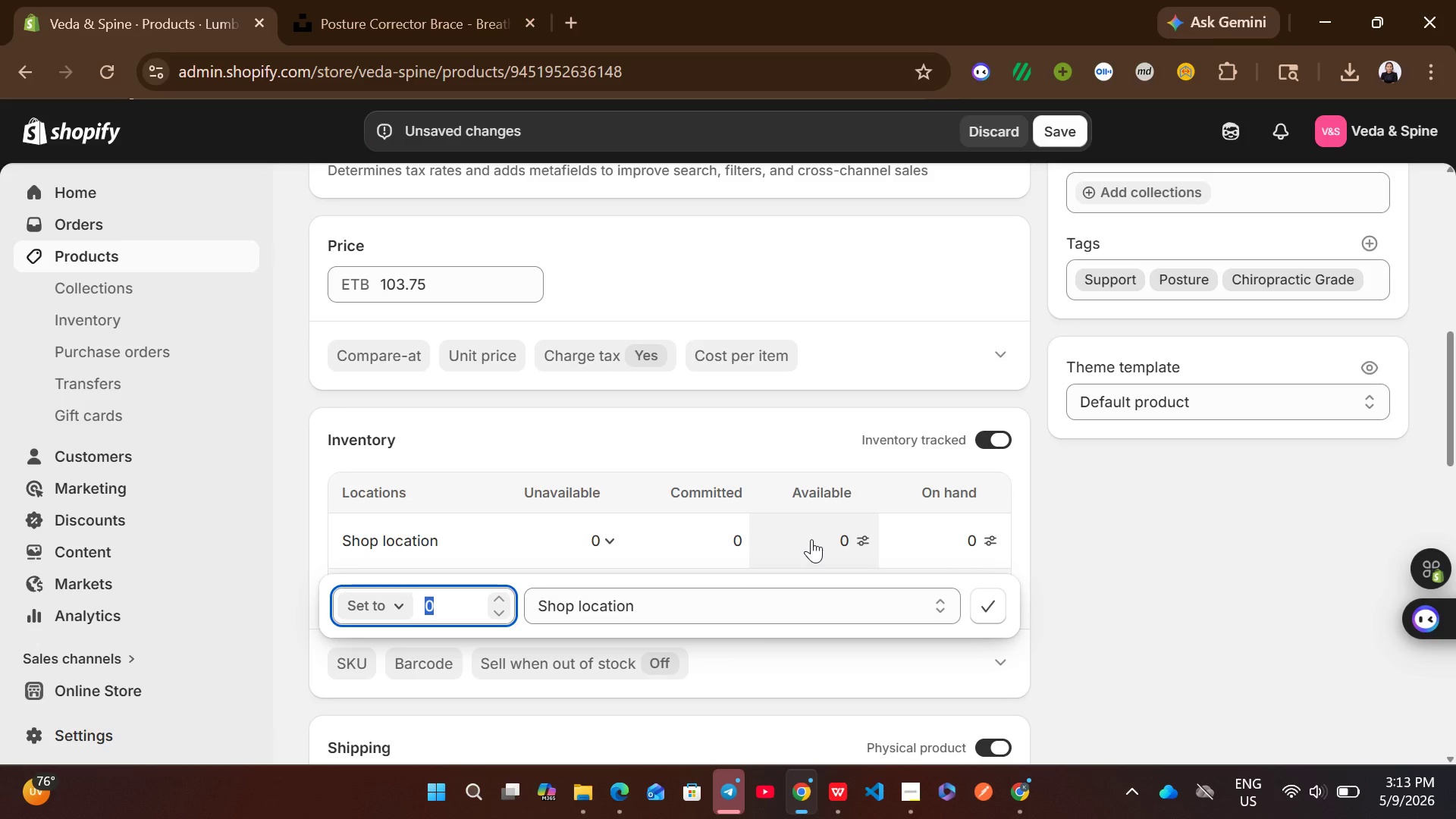 
type(127)
 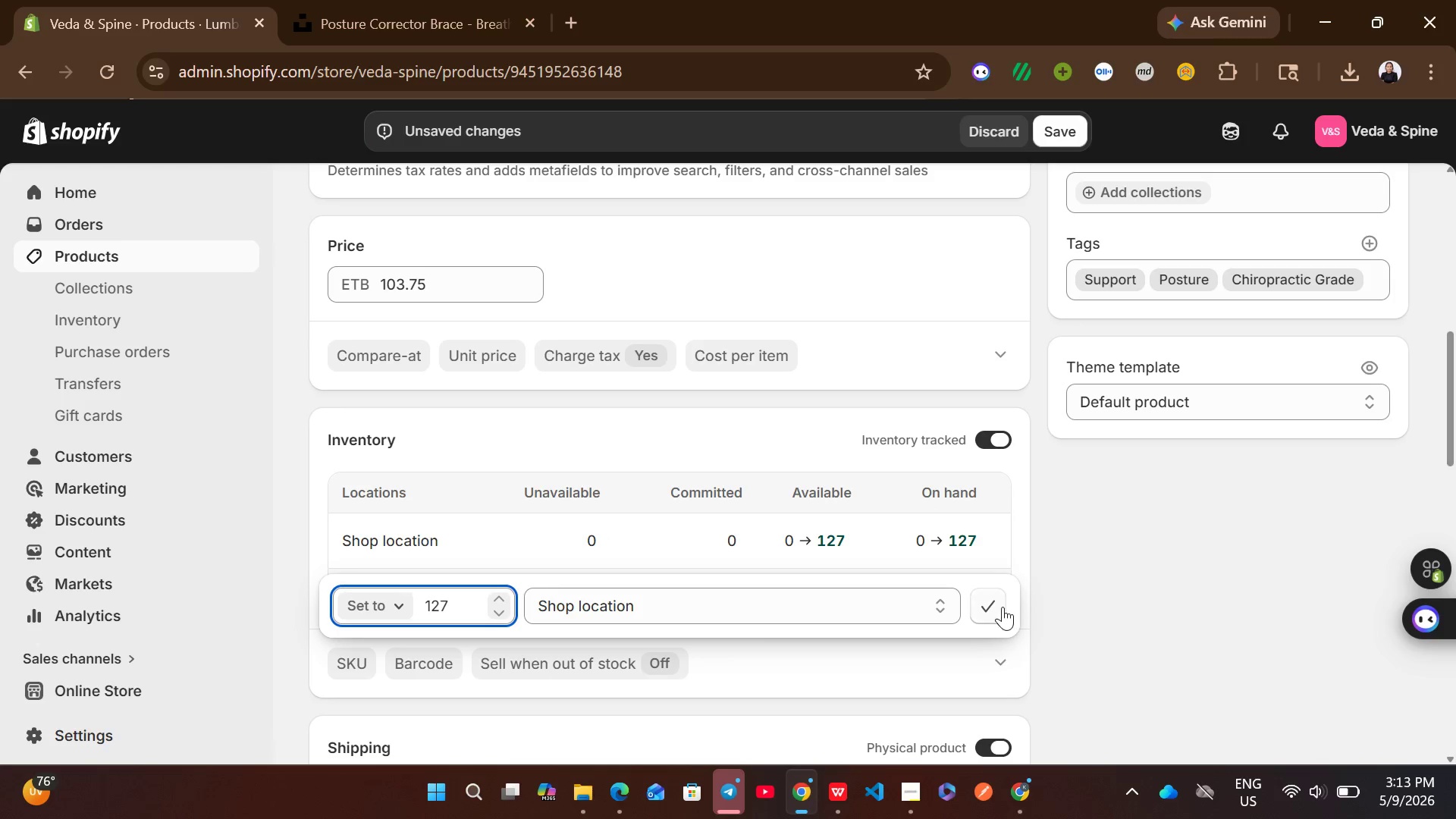 
left_click([1003, 608])
 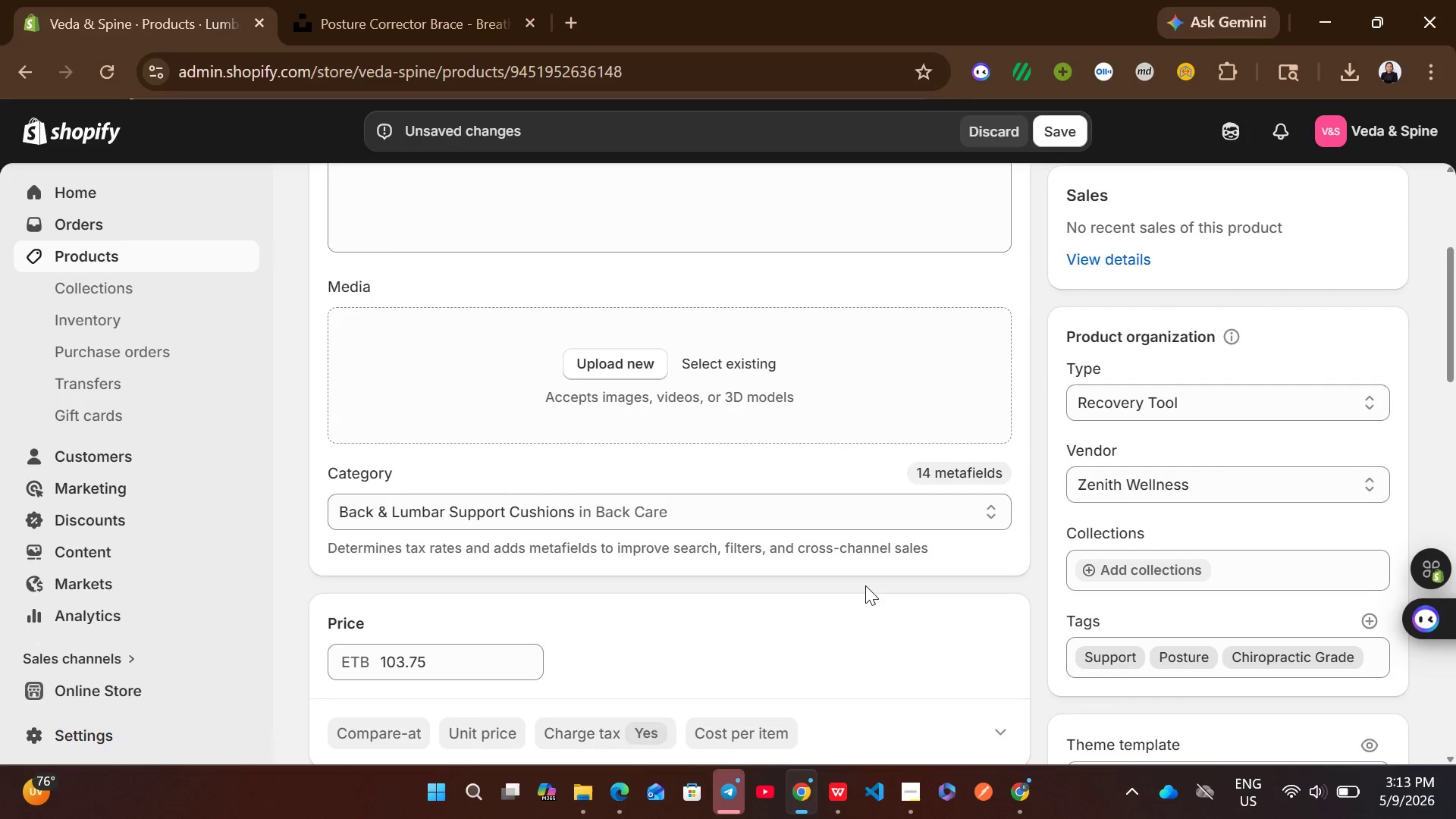 
left_click([415, 0])
 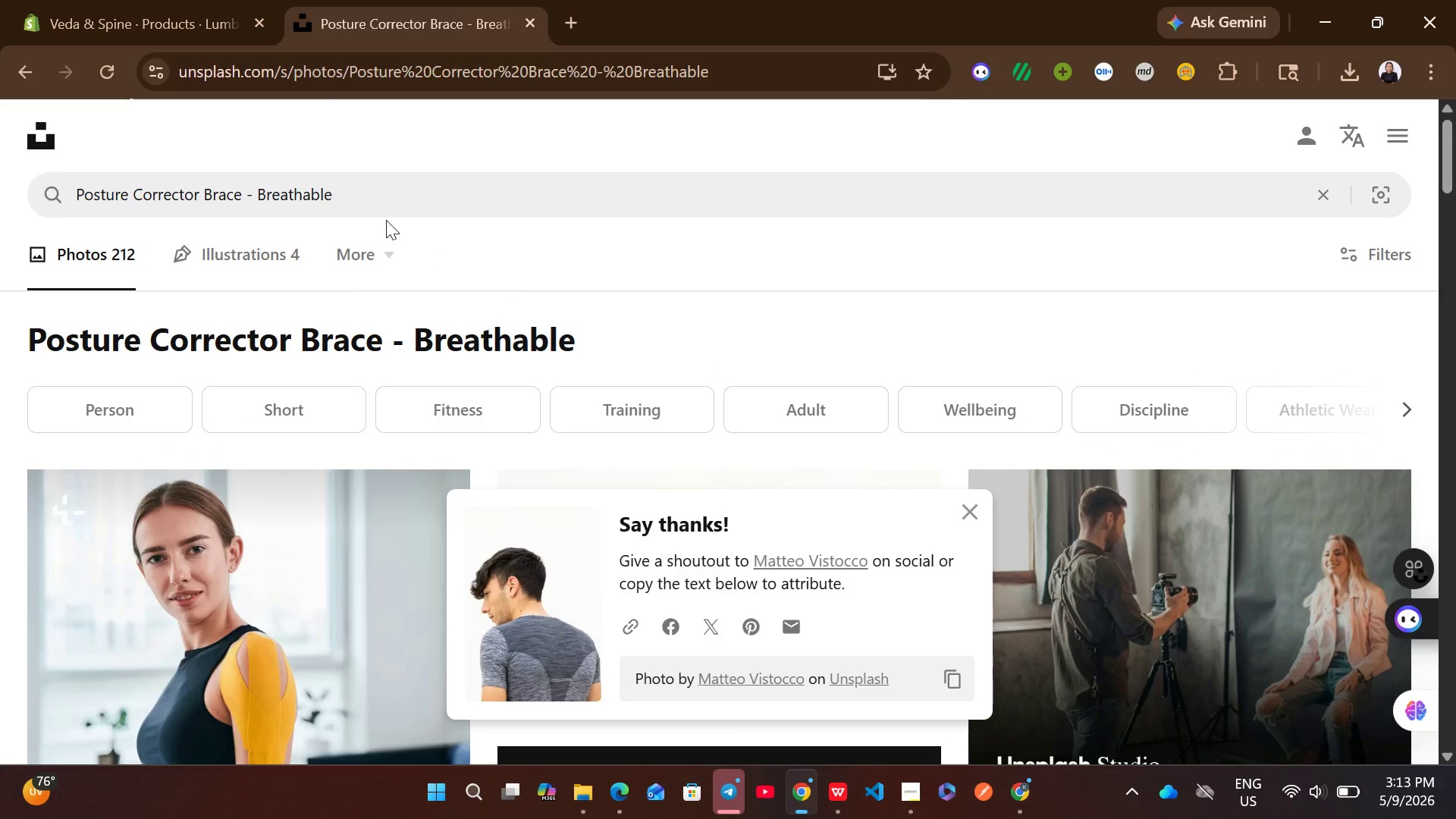 
left_click([375, 213])
 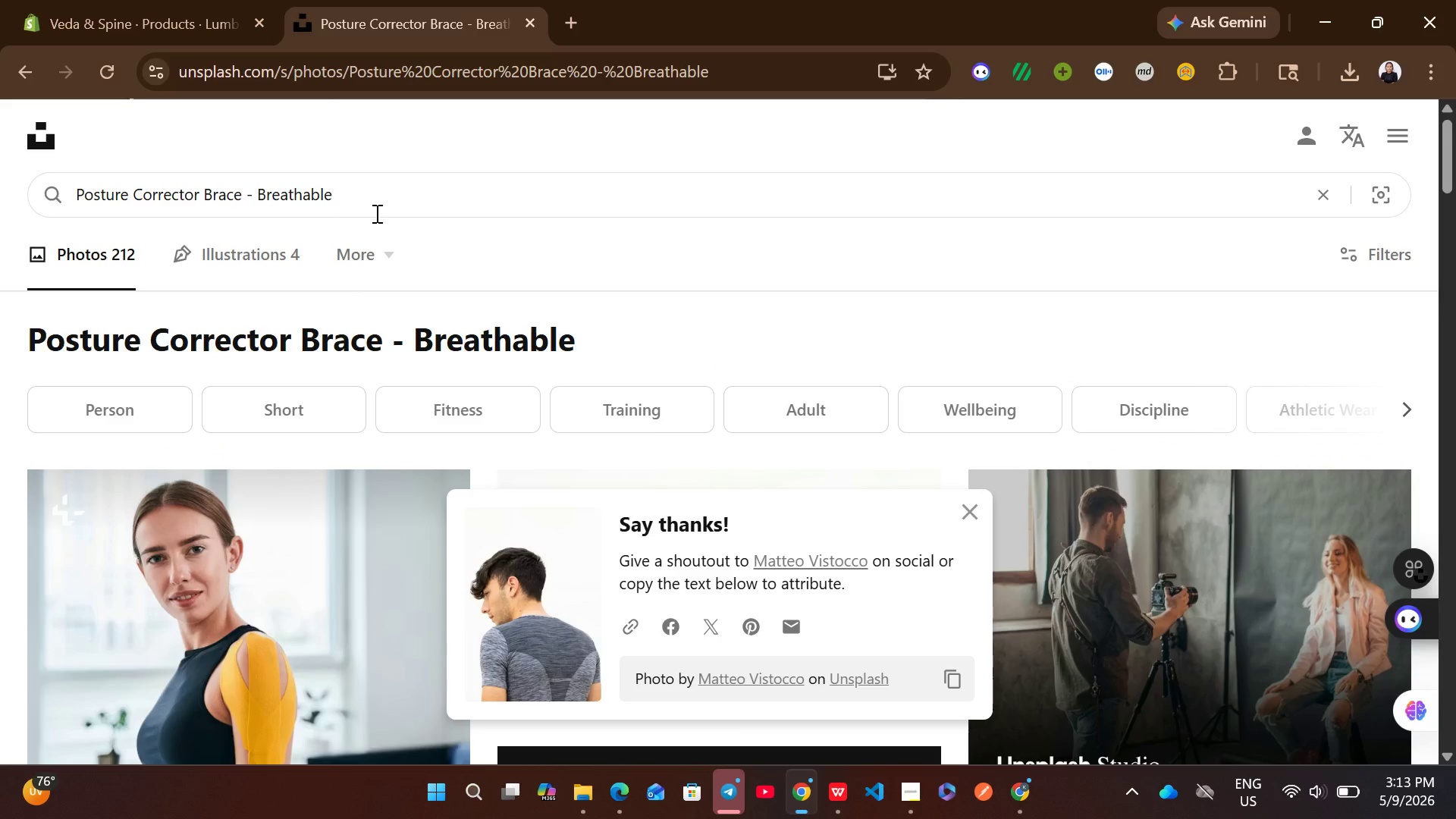 
key(Control+A)
 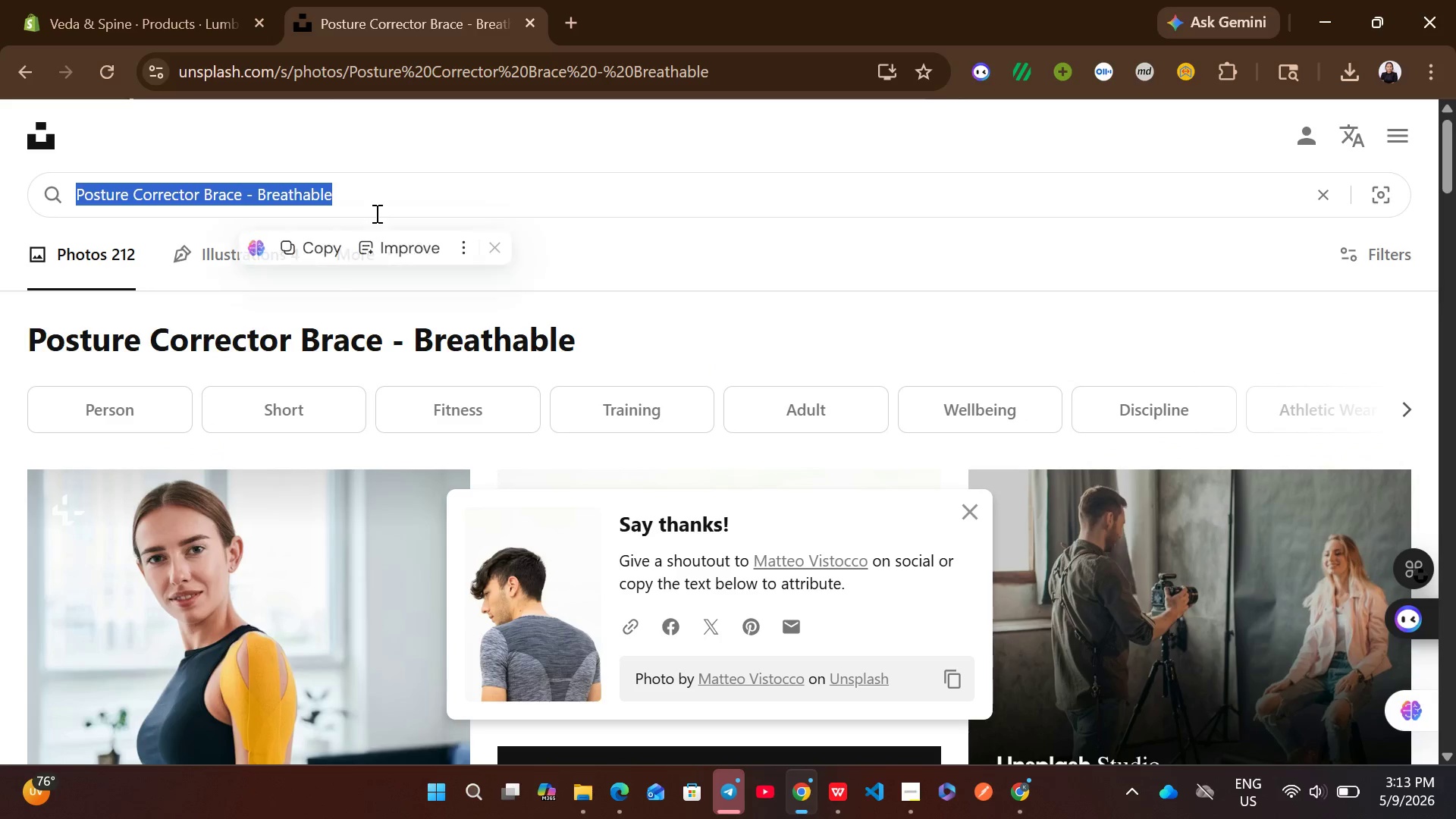 
key(Control+V)
 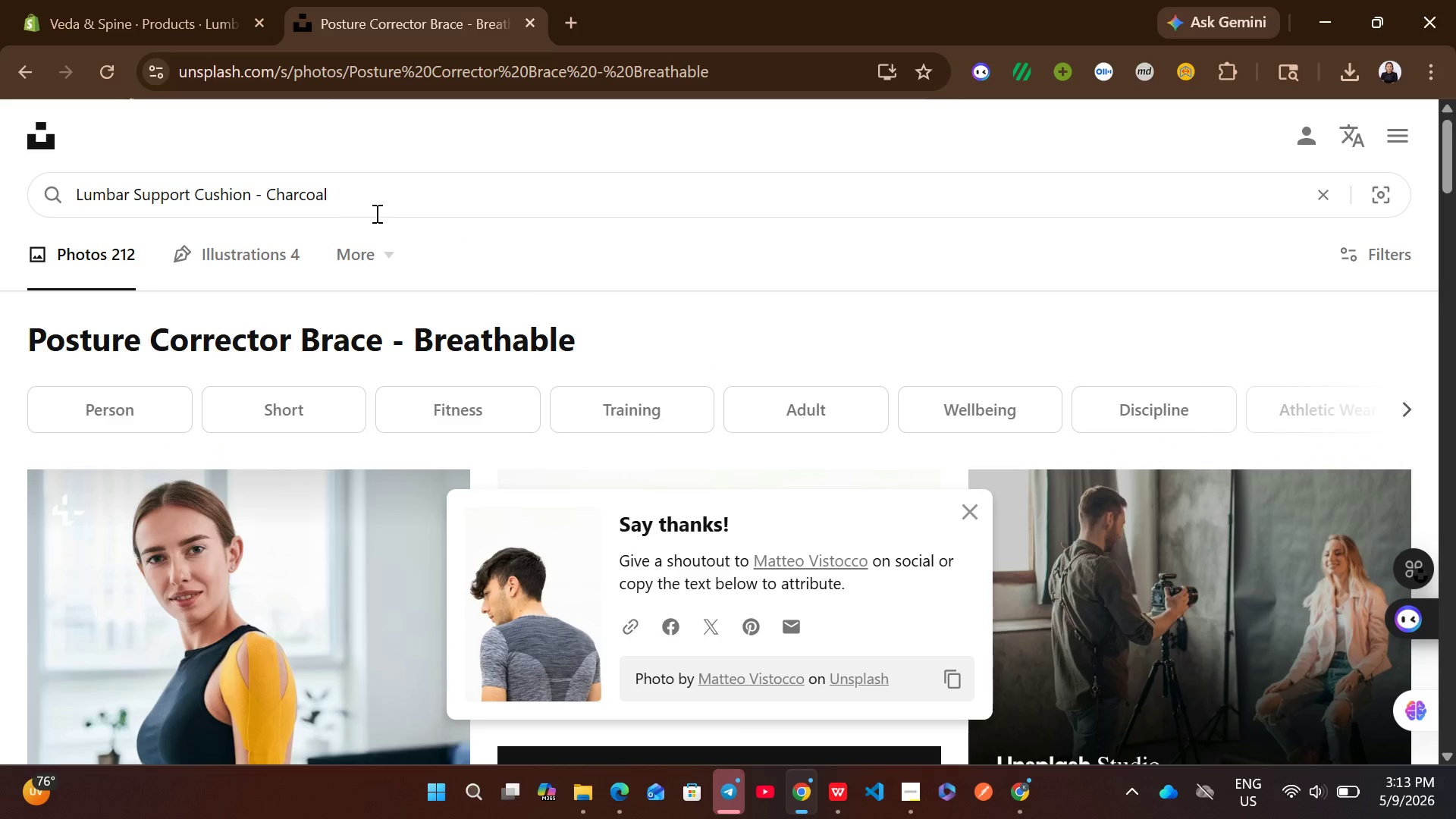 
key(Enter)
 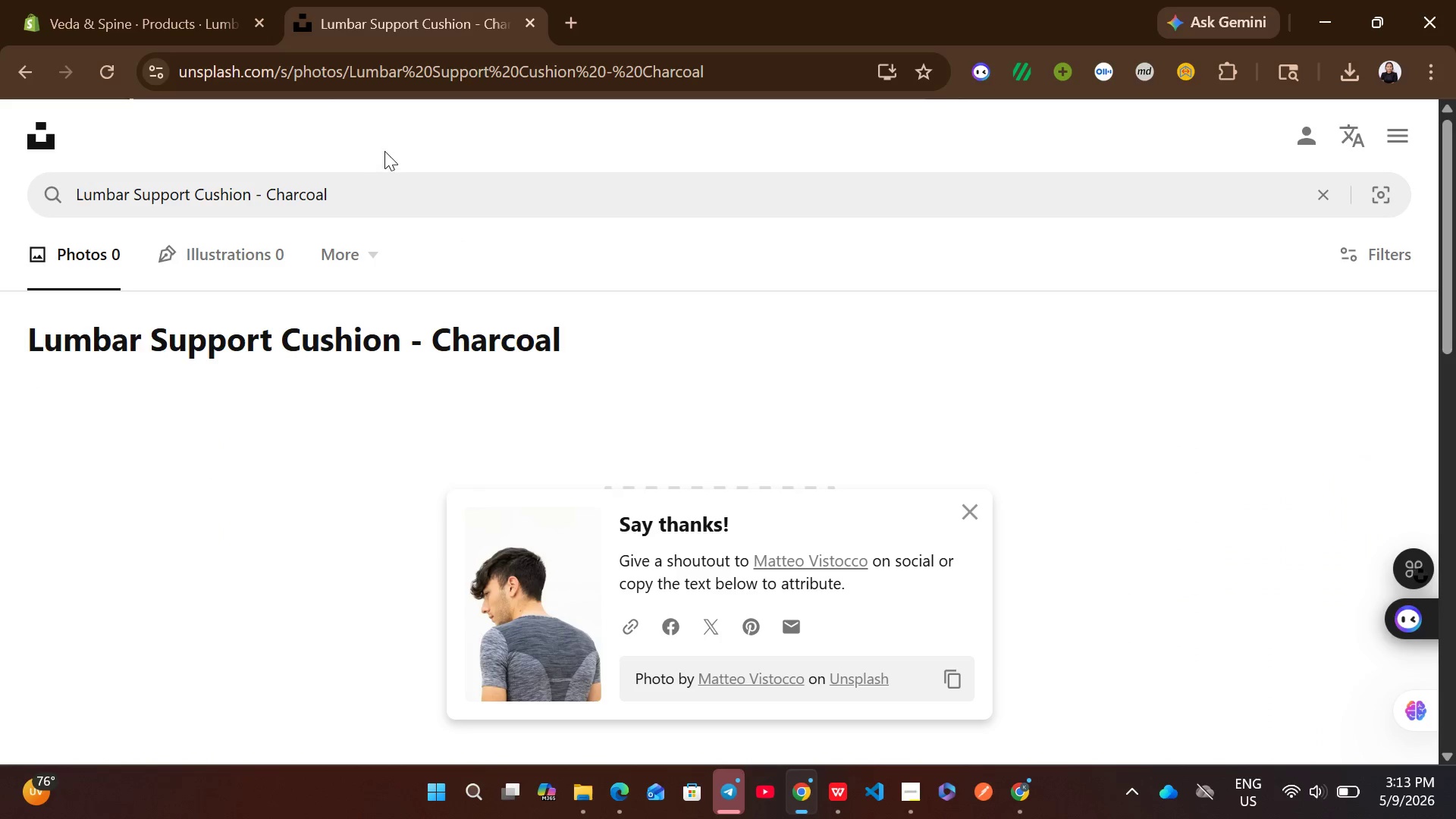 
left_click_drag(start_coordinate=[350, 196], to_coordinate=[254, 197])
 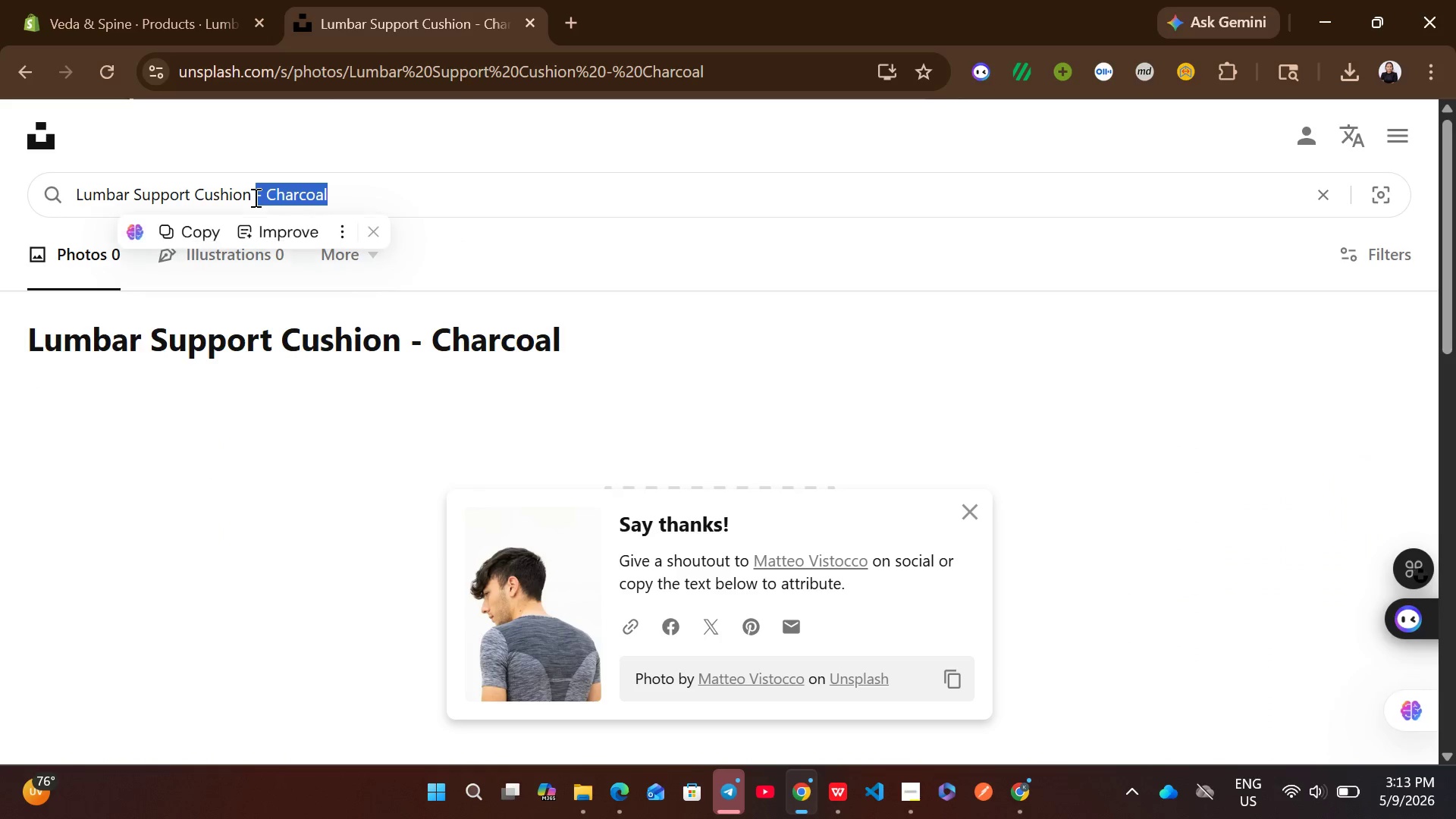 
key(Backspace)
 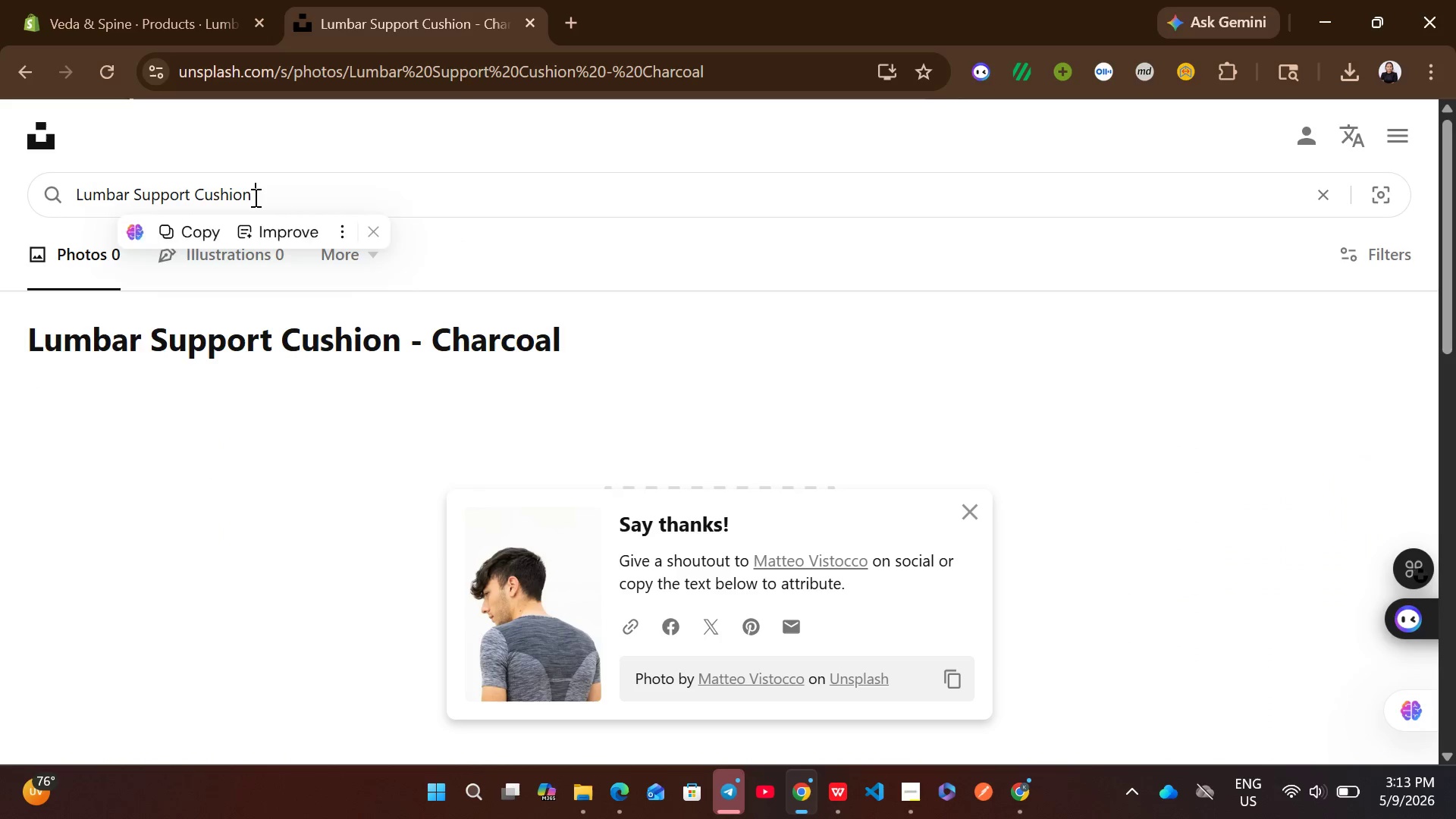 
key(Backspace)
 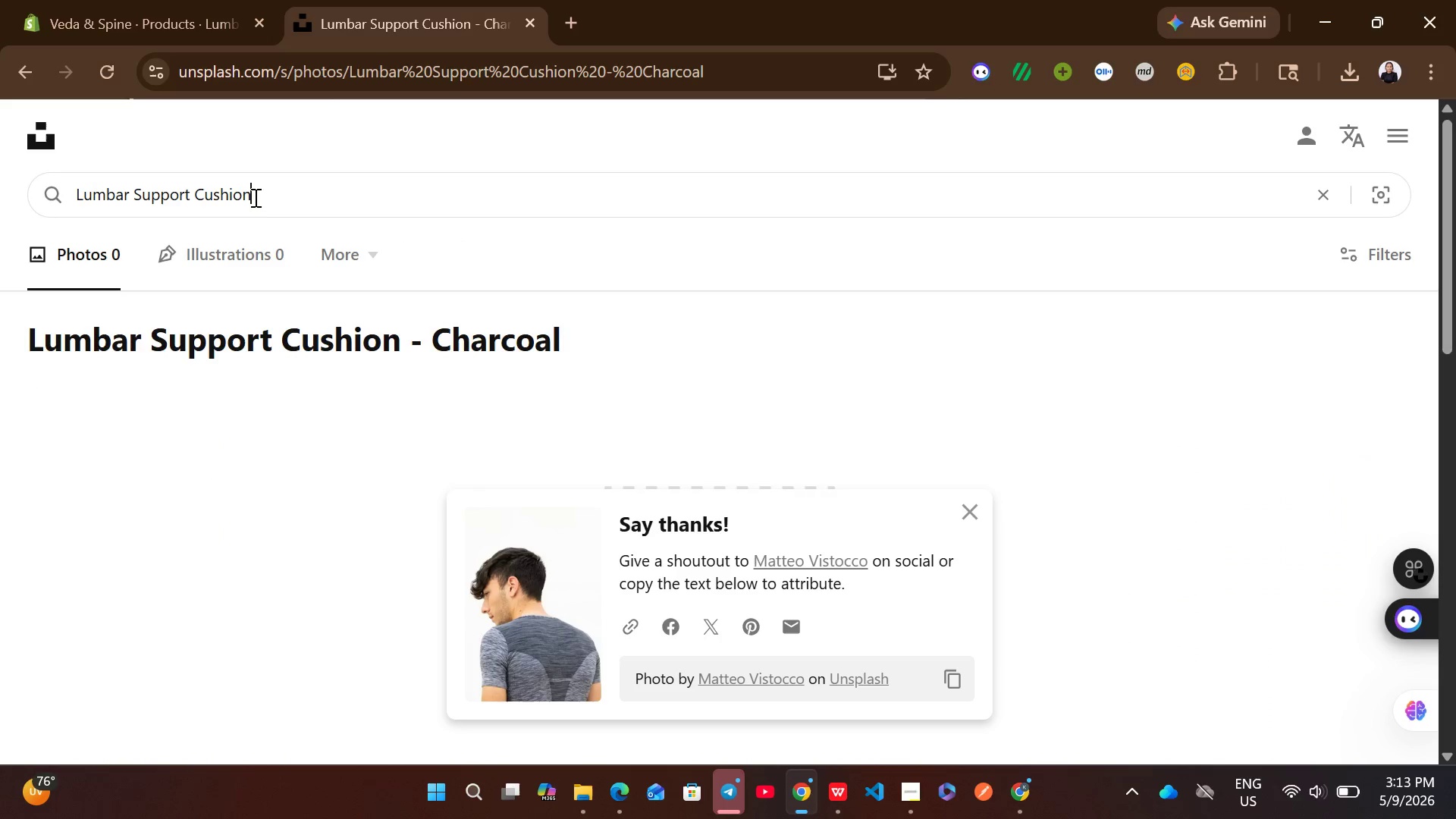 
key(Enter)
 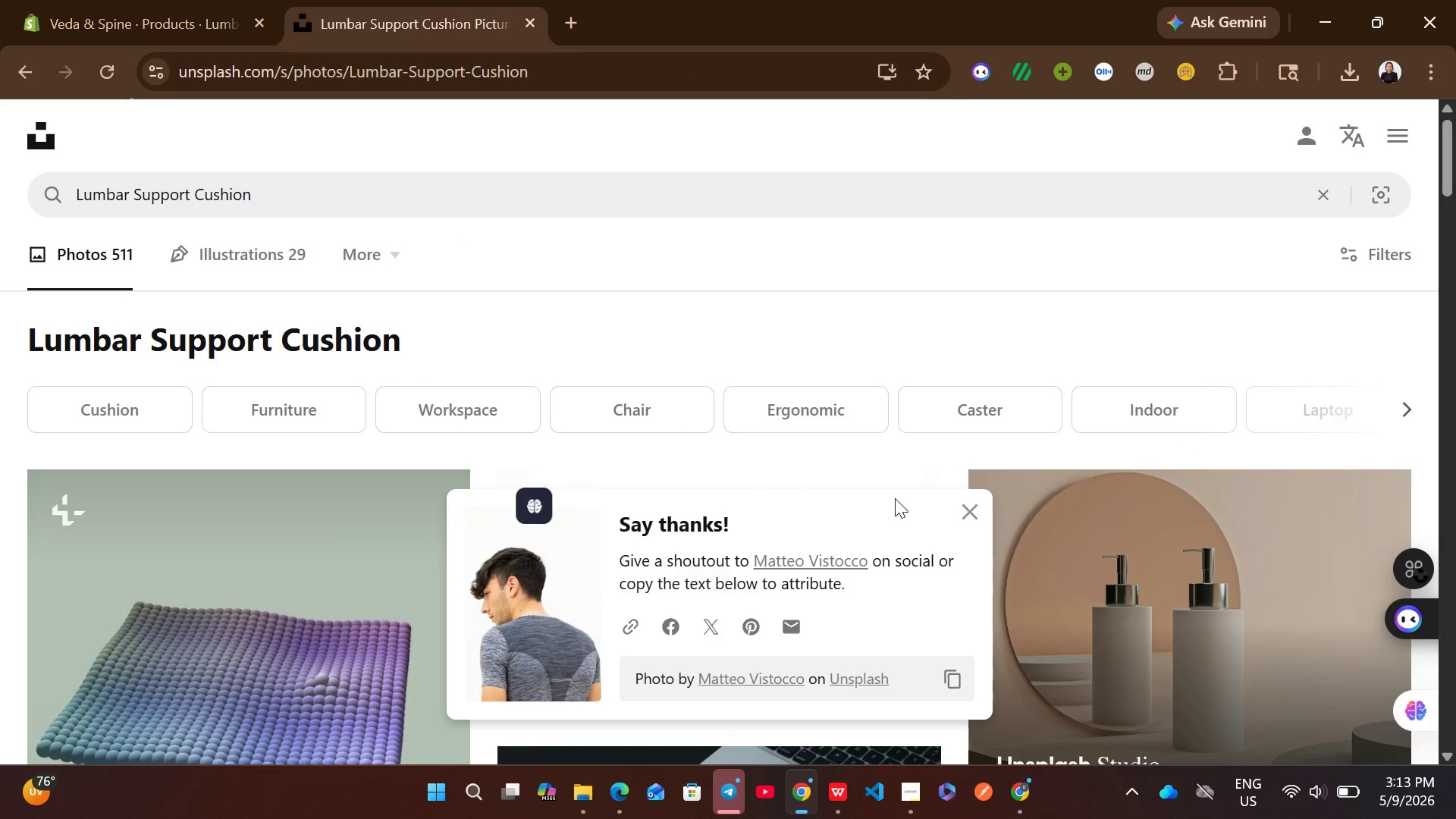 
left_click([958, 504])
 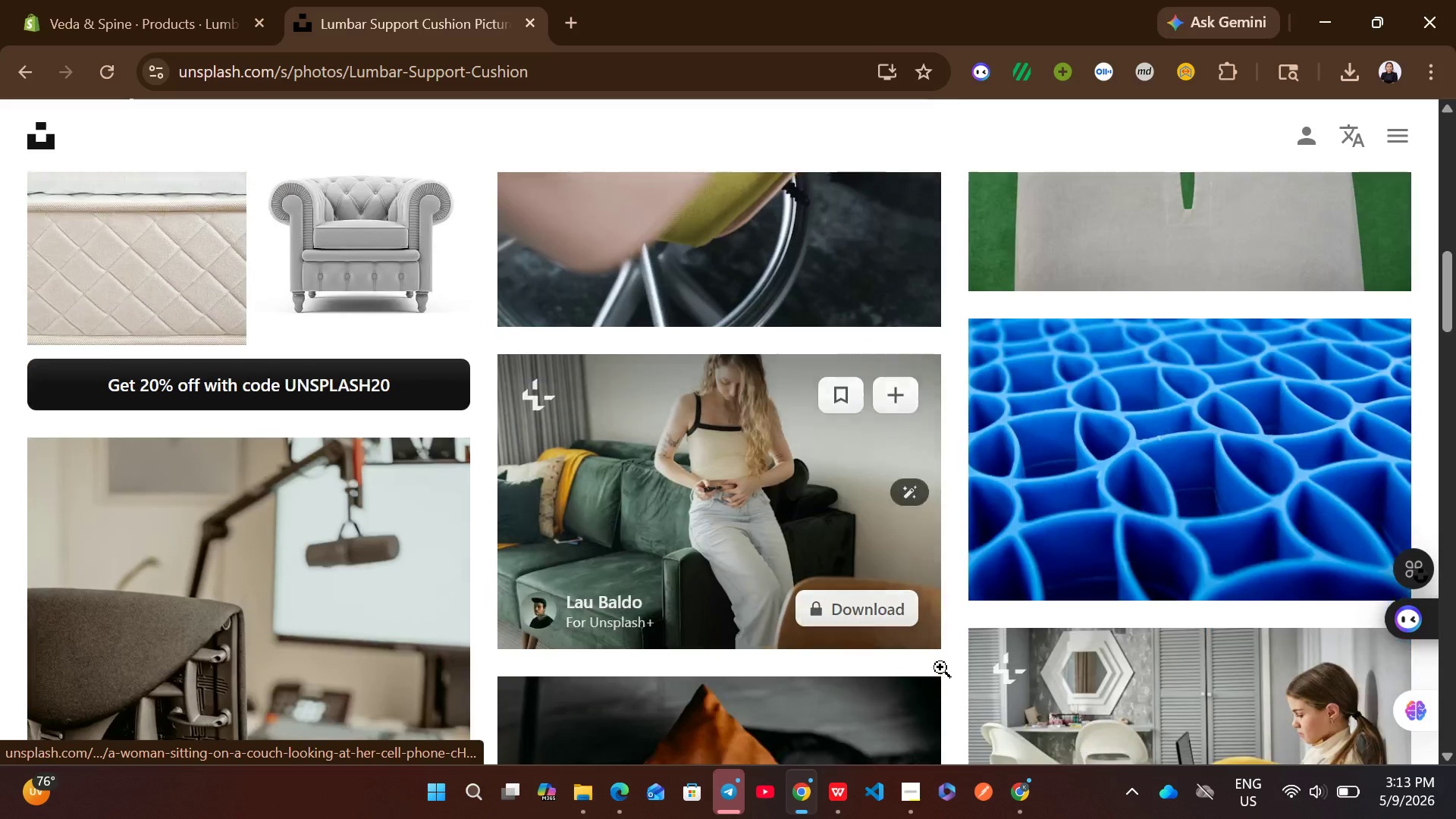 
left_click([1362, 547])
 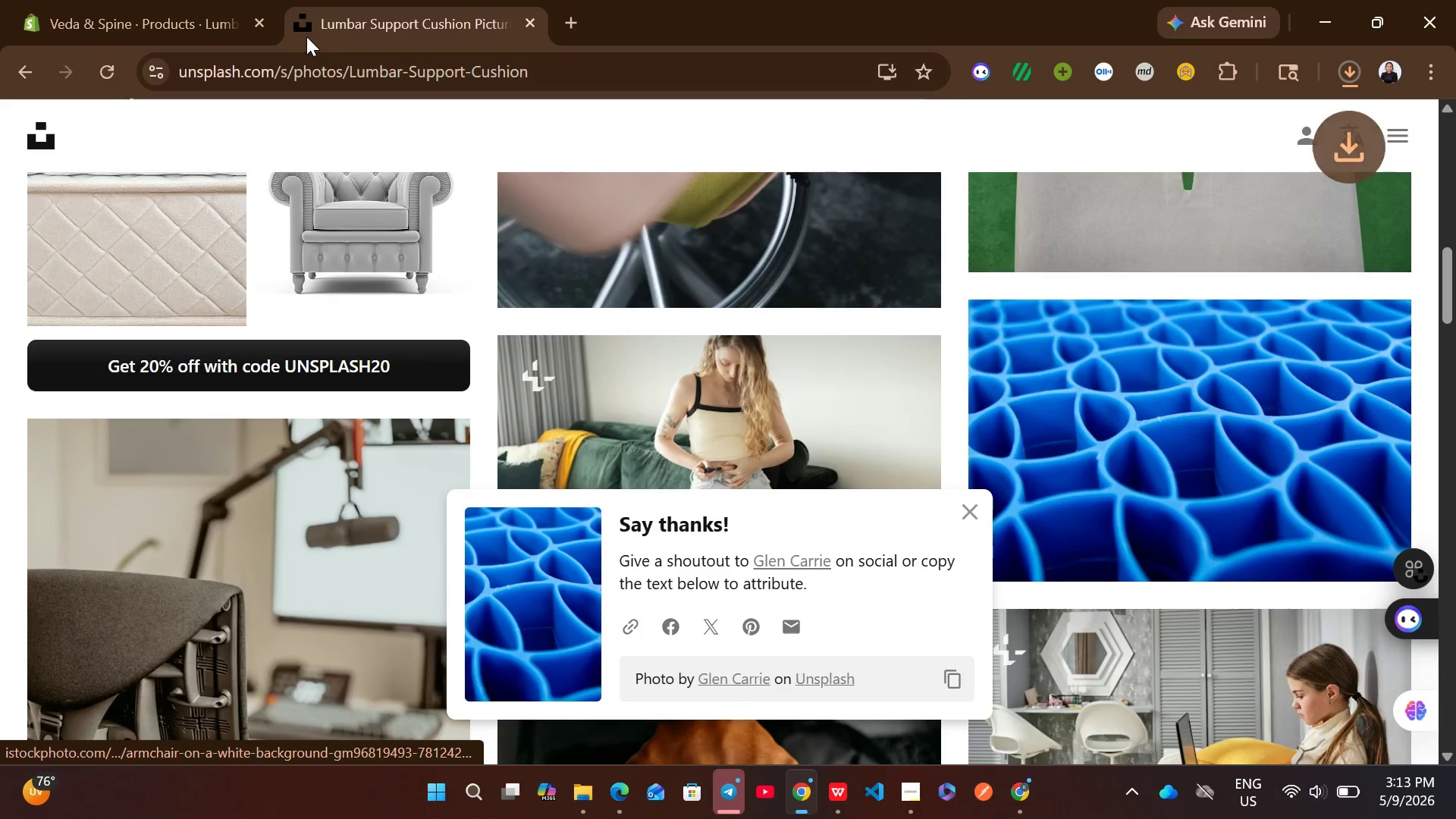 
left_click([183, 0])
 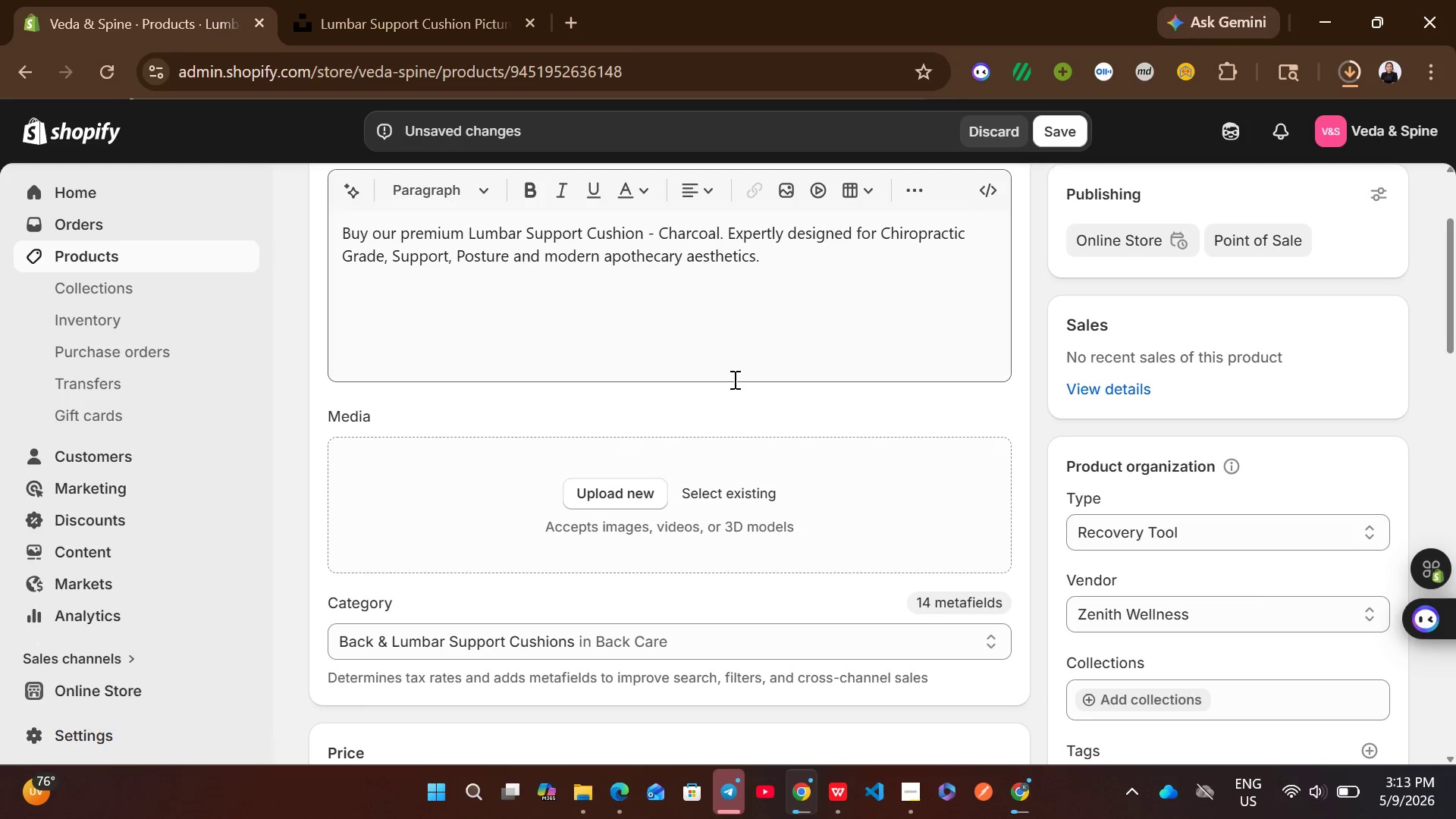 
mouse_move([889, 488])
 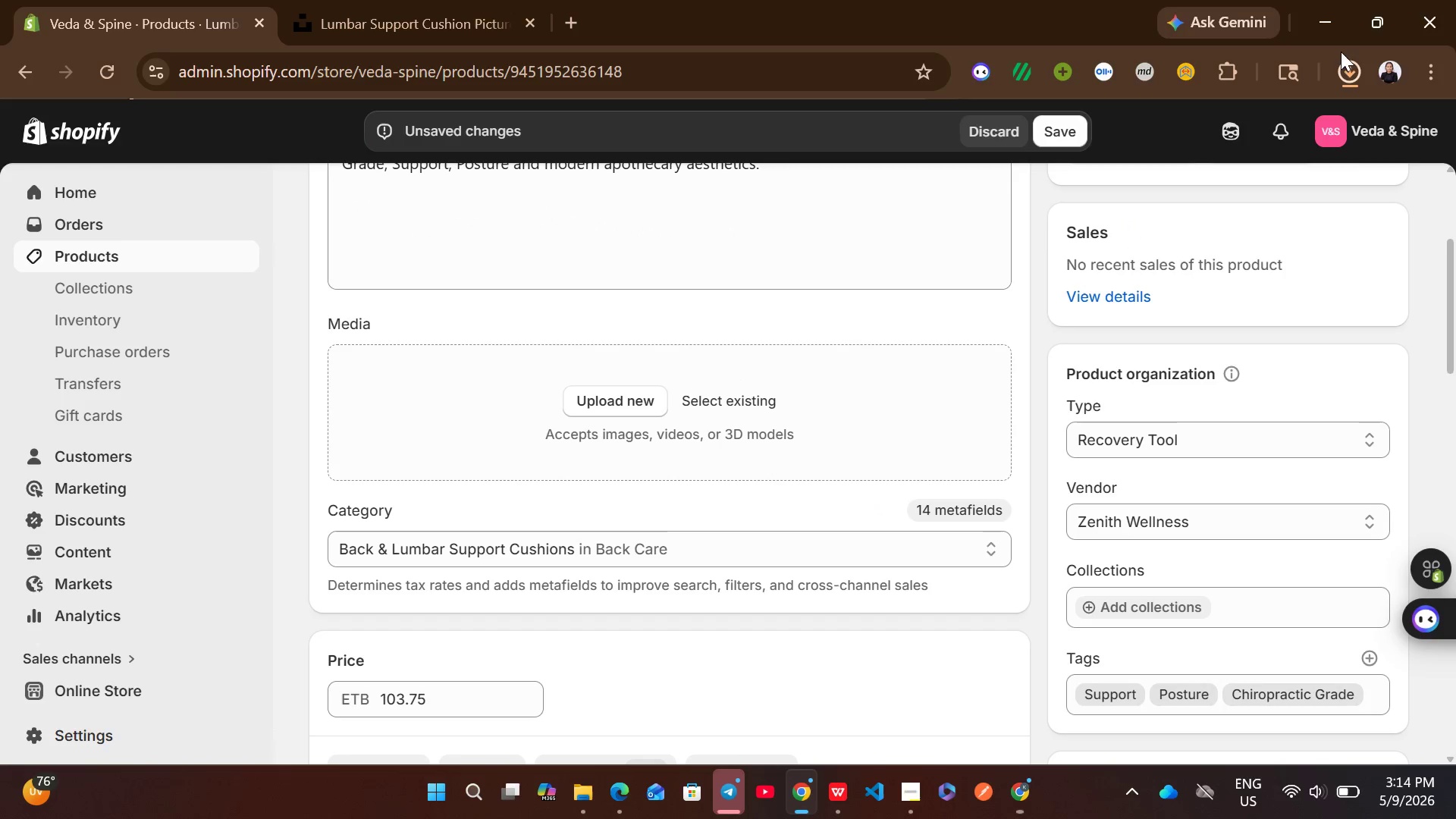 
wait(5.12)
 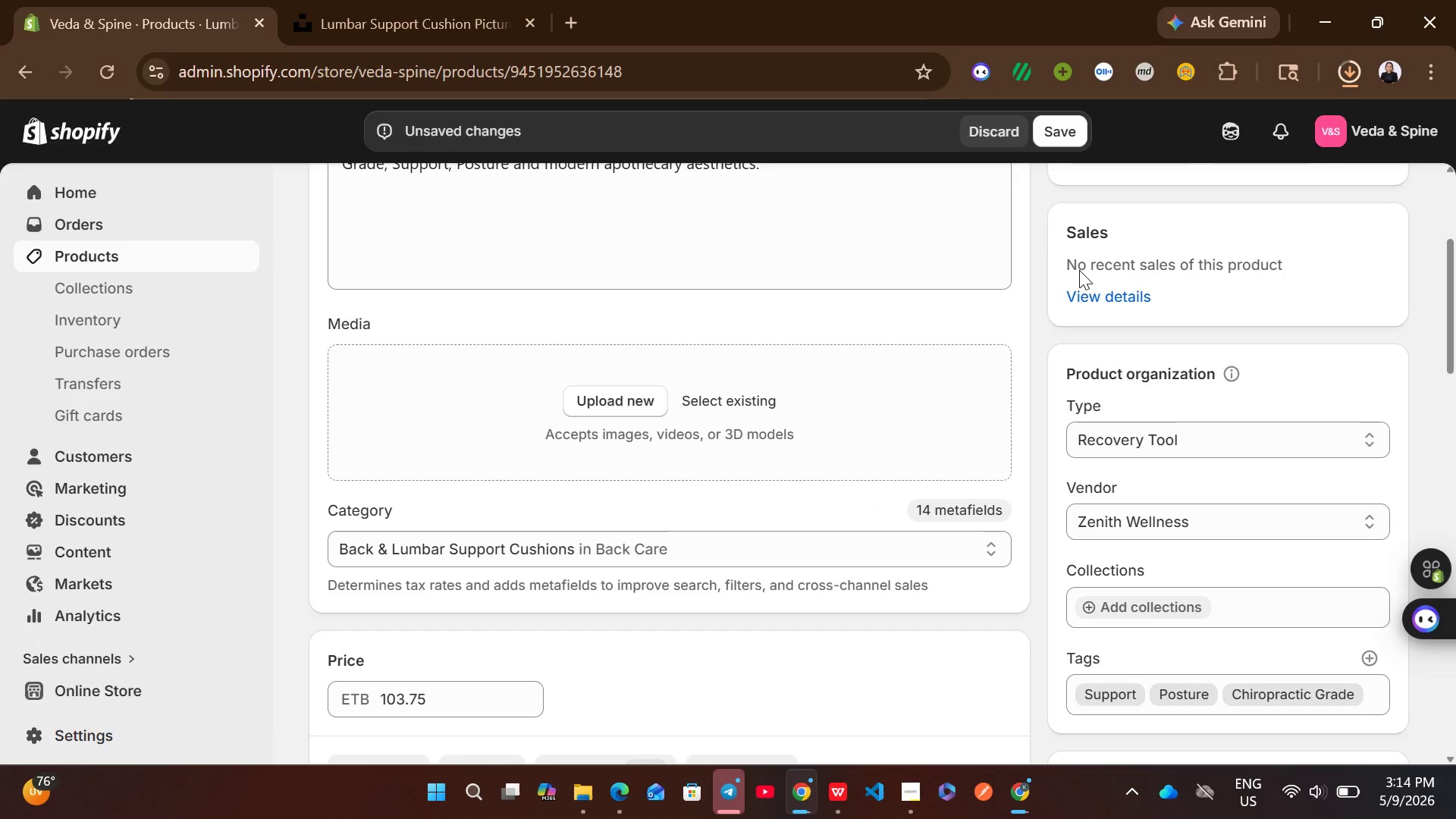 
left_click_drag(start_coordinate=[1133, 133], to_coordinate=[833, 394])
 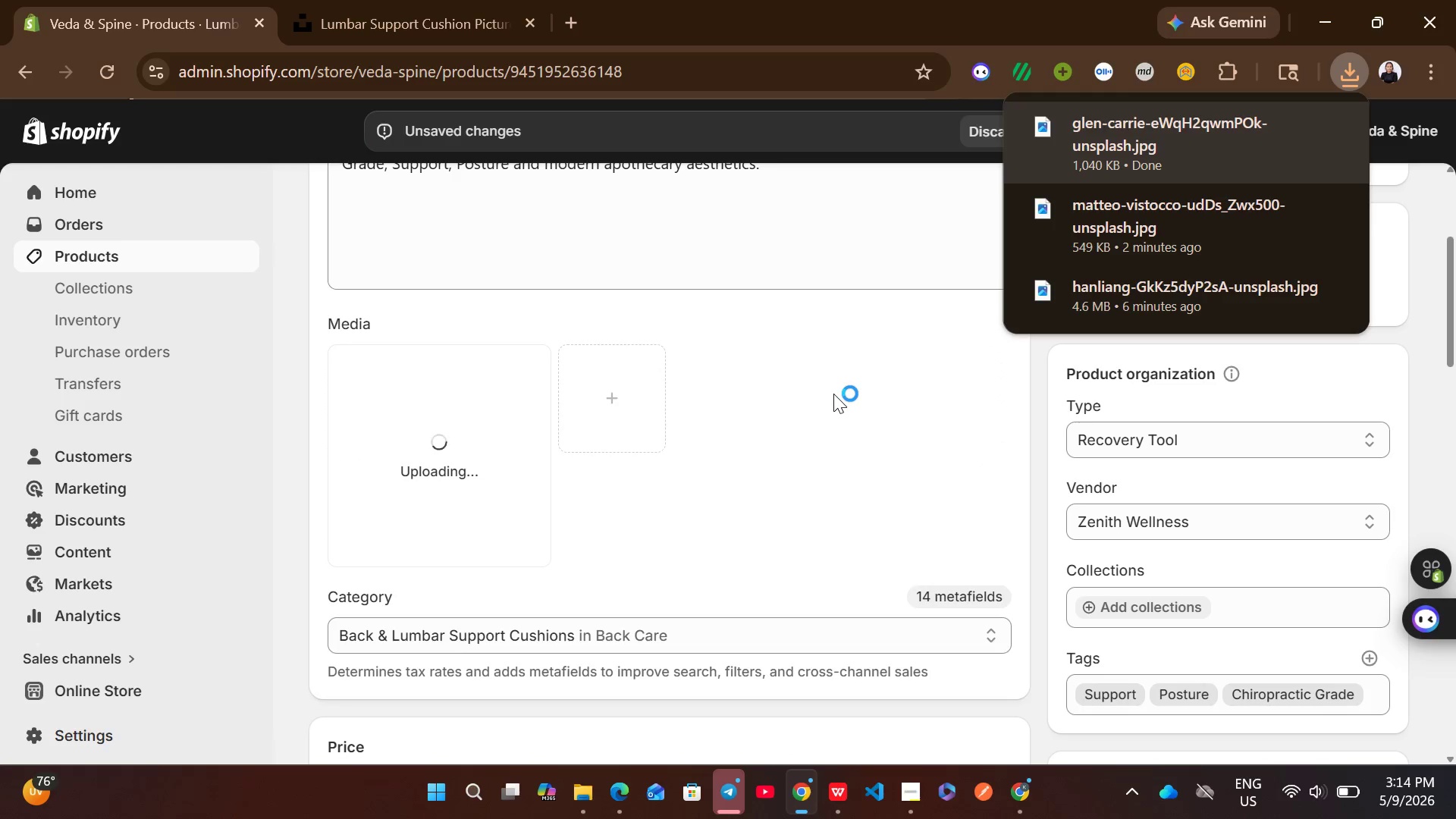 
left_click([833, 394])
 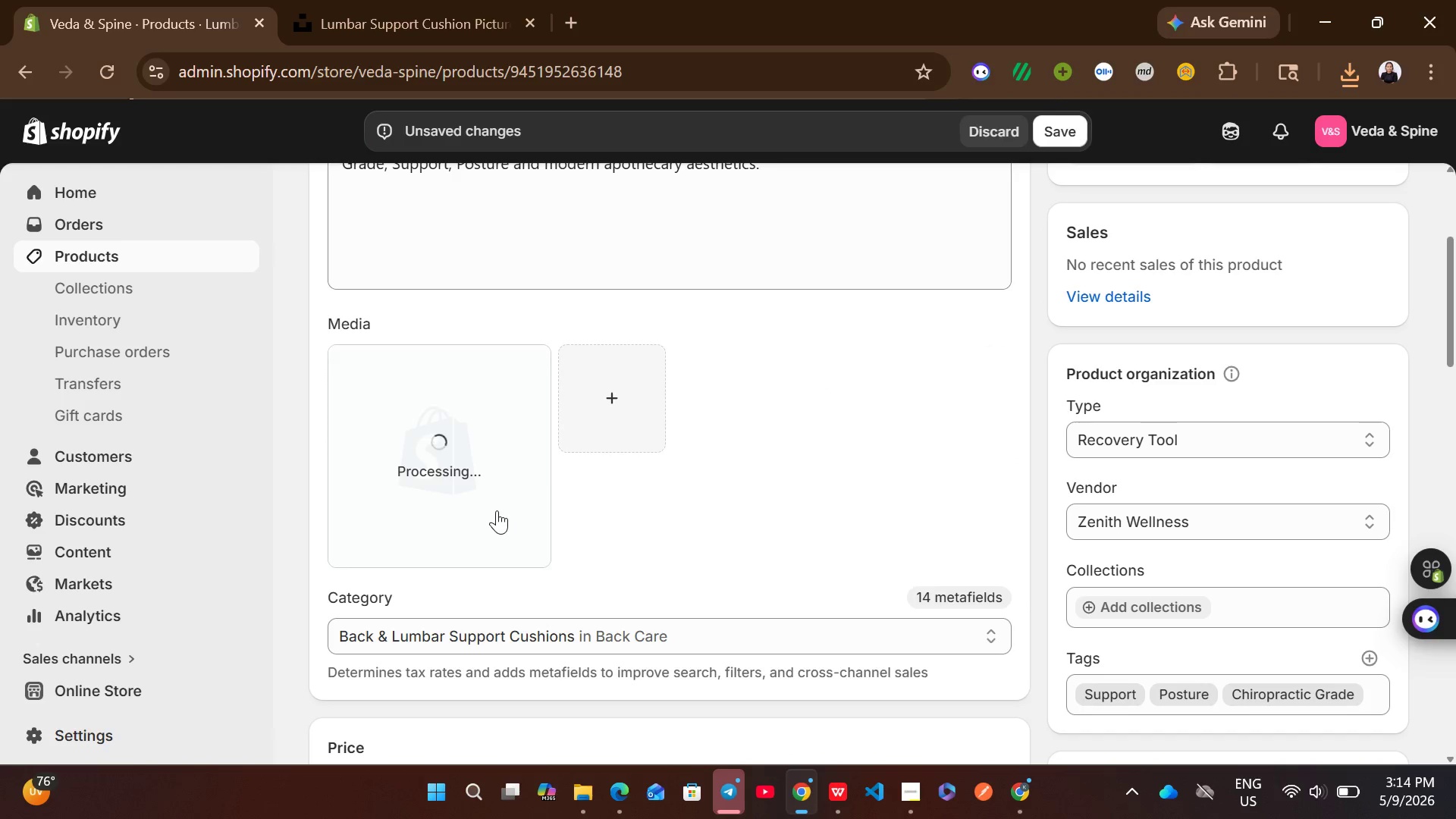 
wait(14.7)
 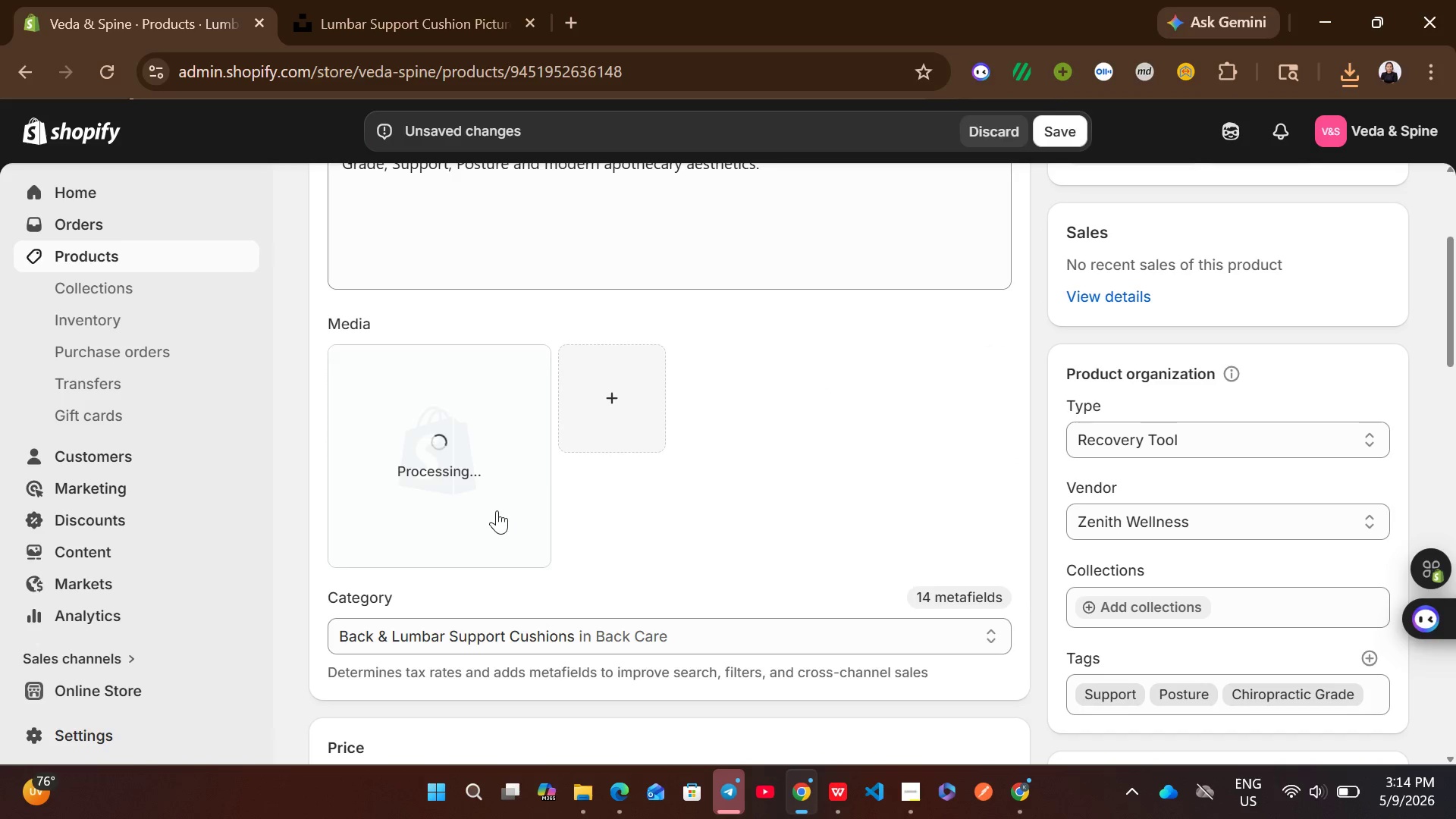 
left_click([497, 510])
 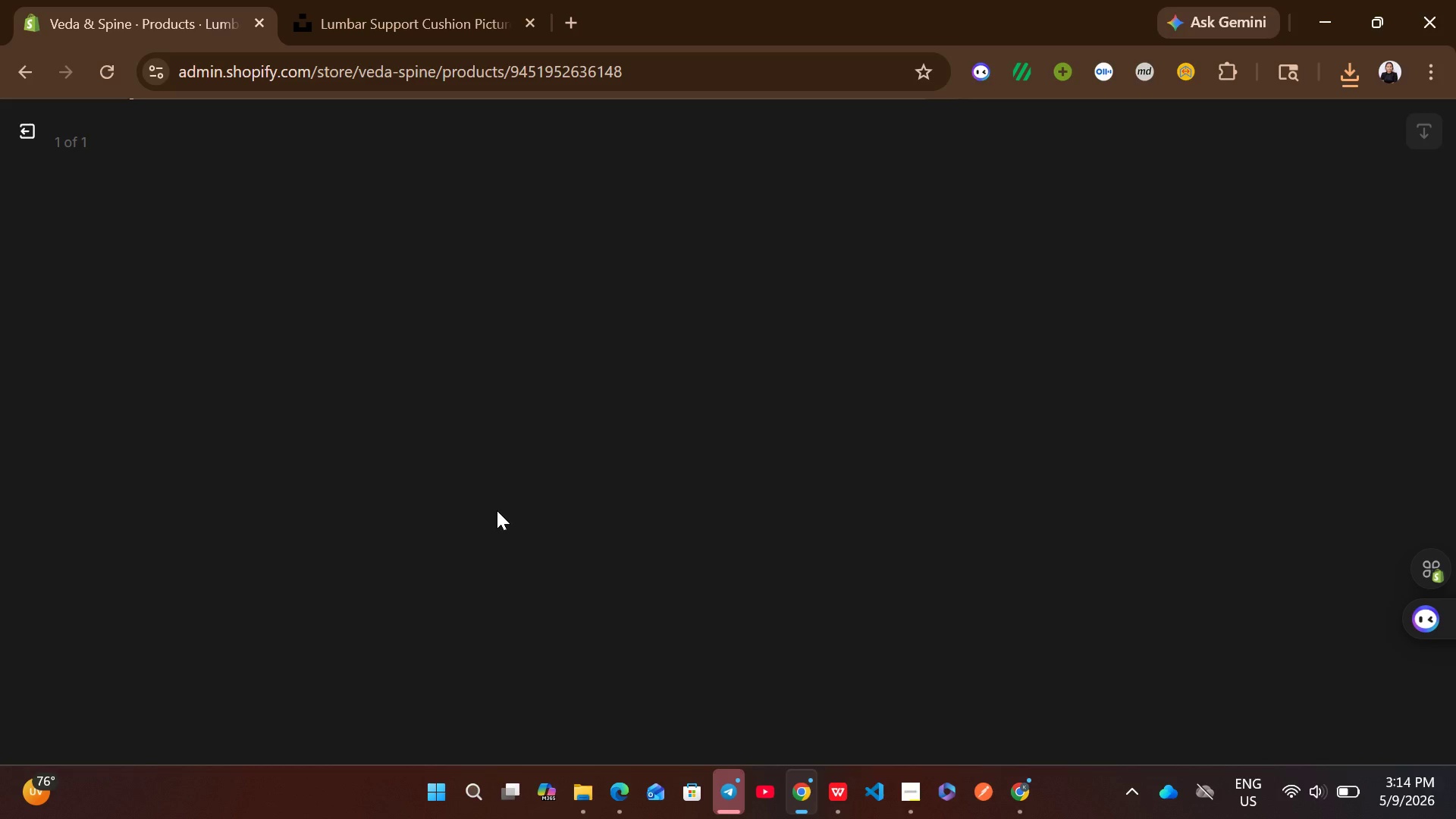 
wait(12.09)
 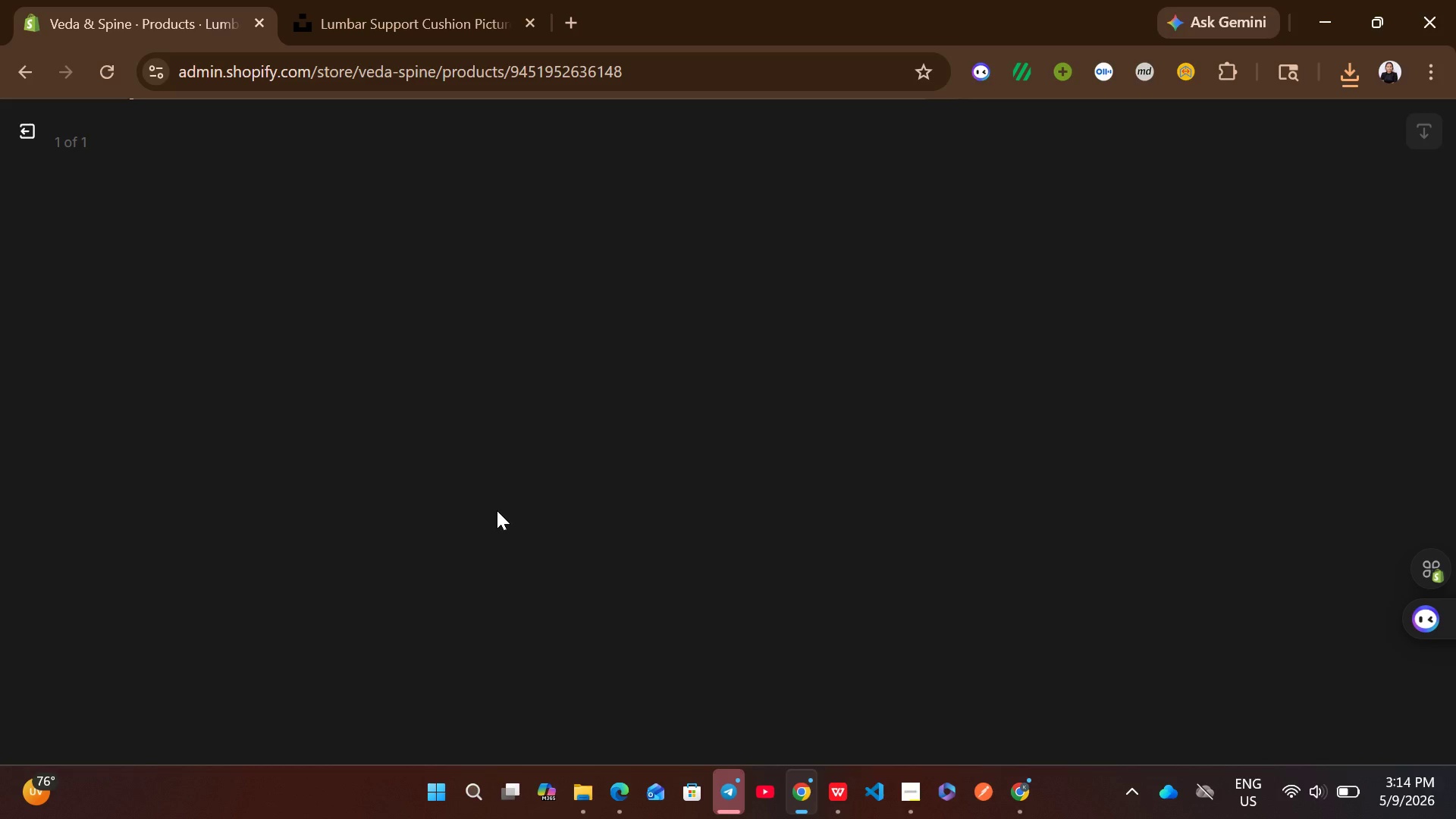 
left_click([1142, 403])
 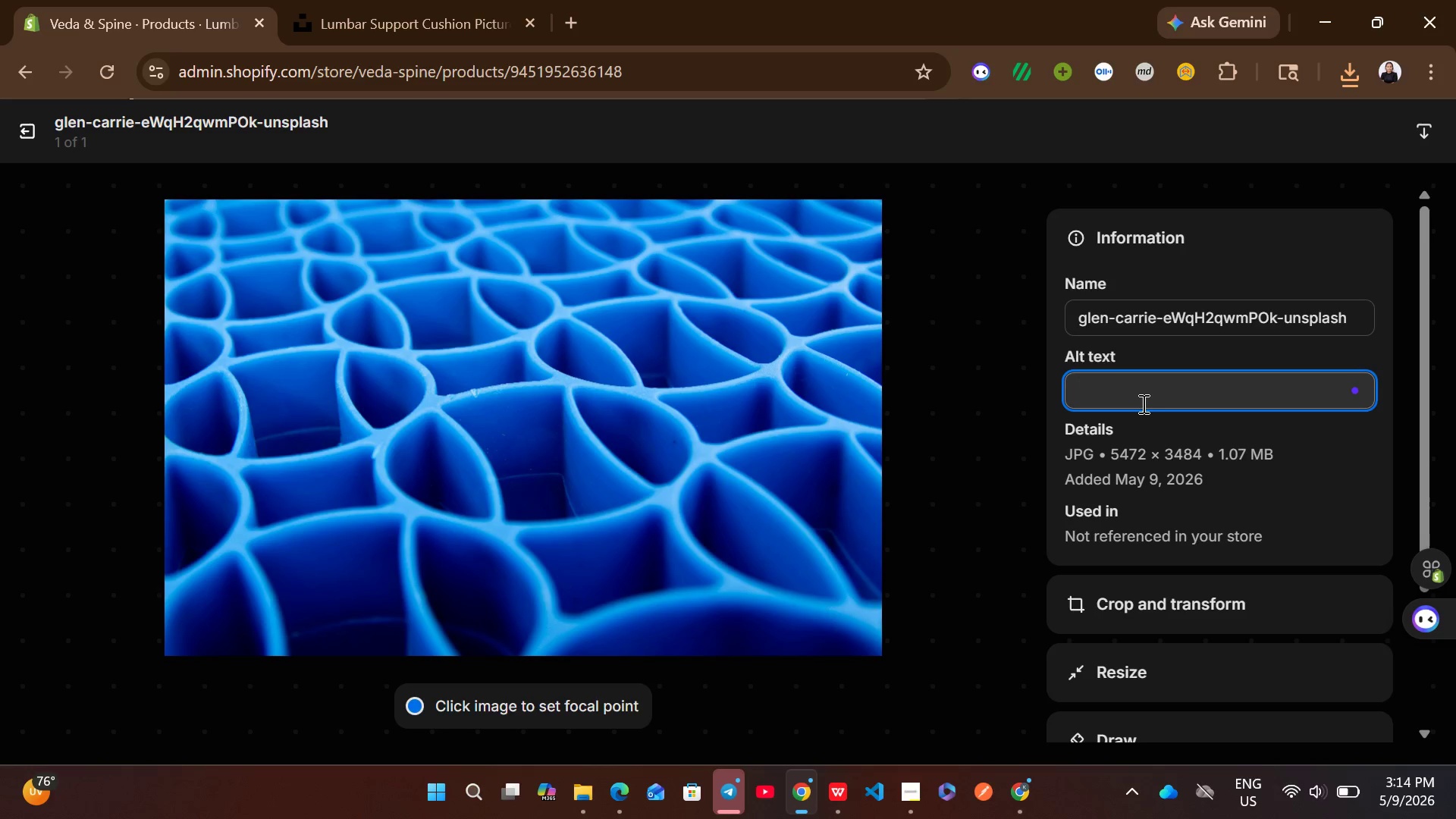 
key(Control+V)
 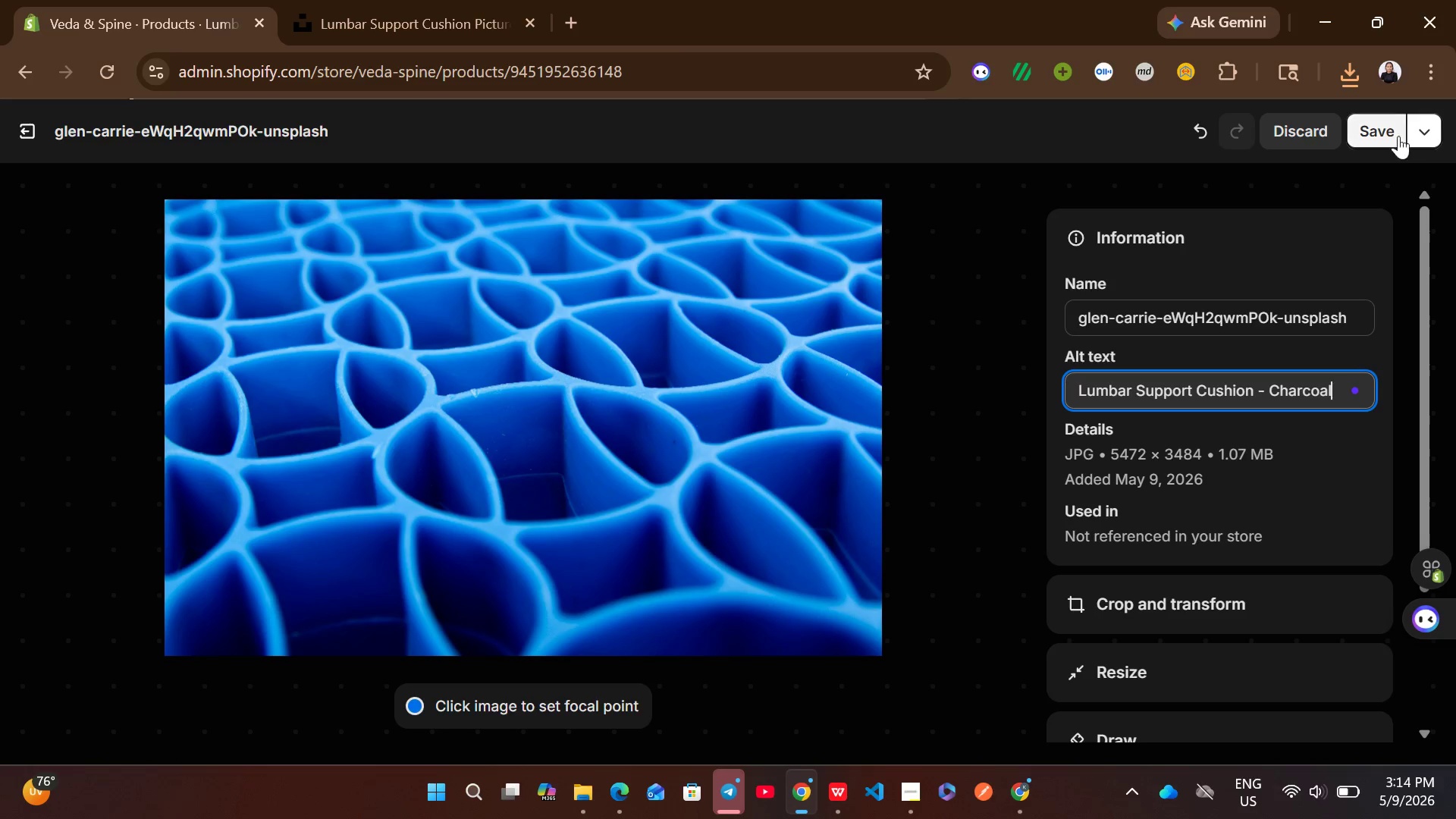 
left_click([1387, 136])
 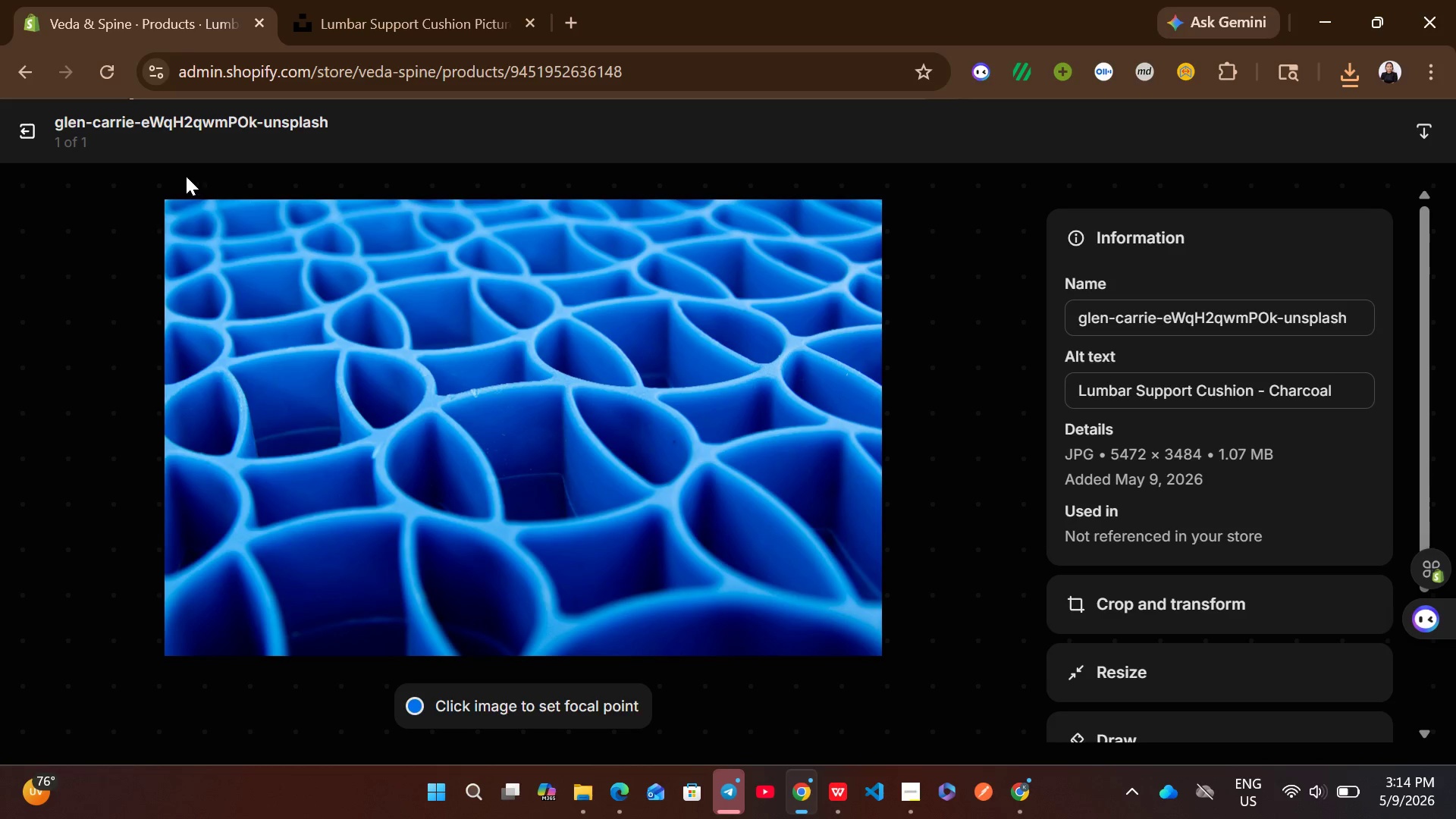 
left_click([28, 133])
 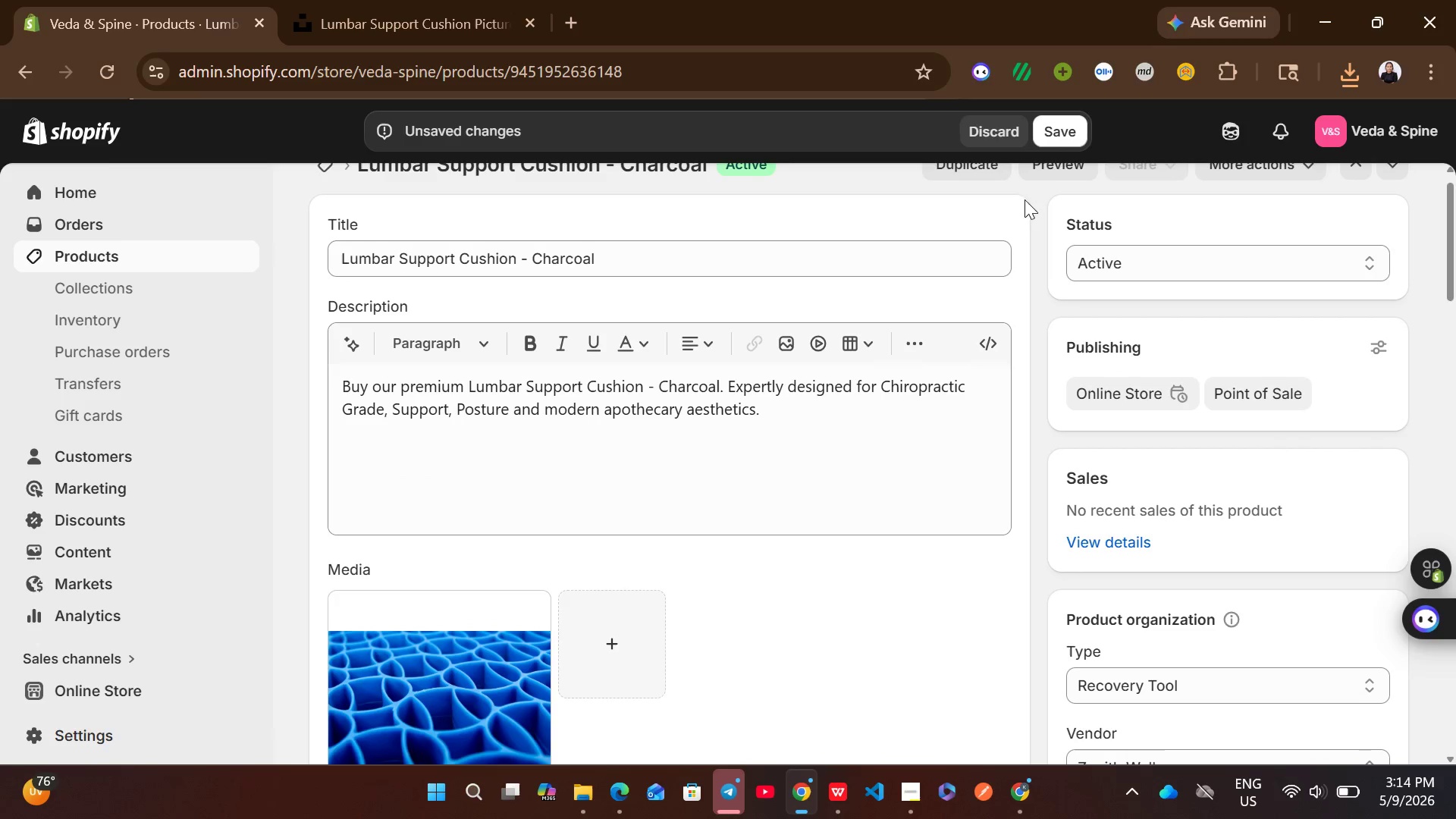 
left_click([1061, 139])
 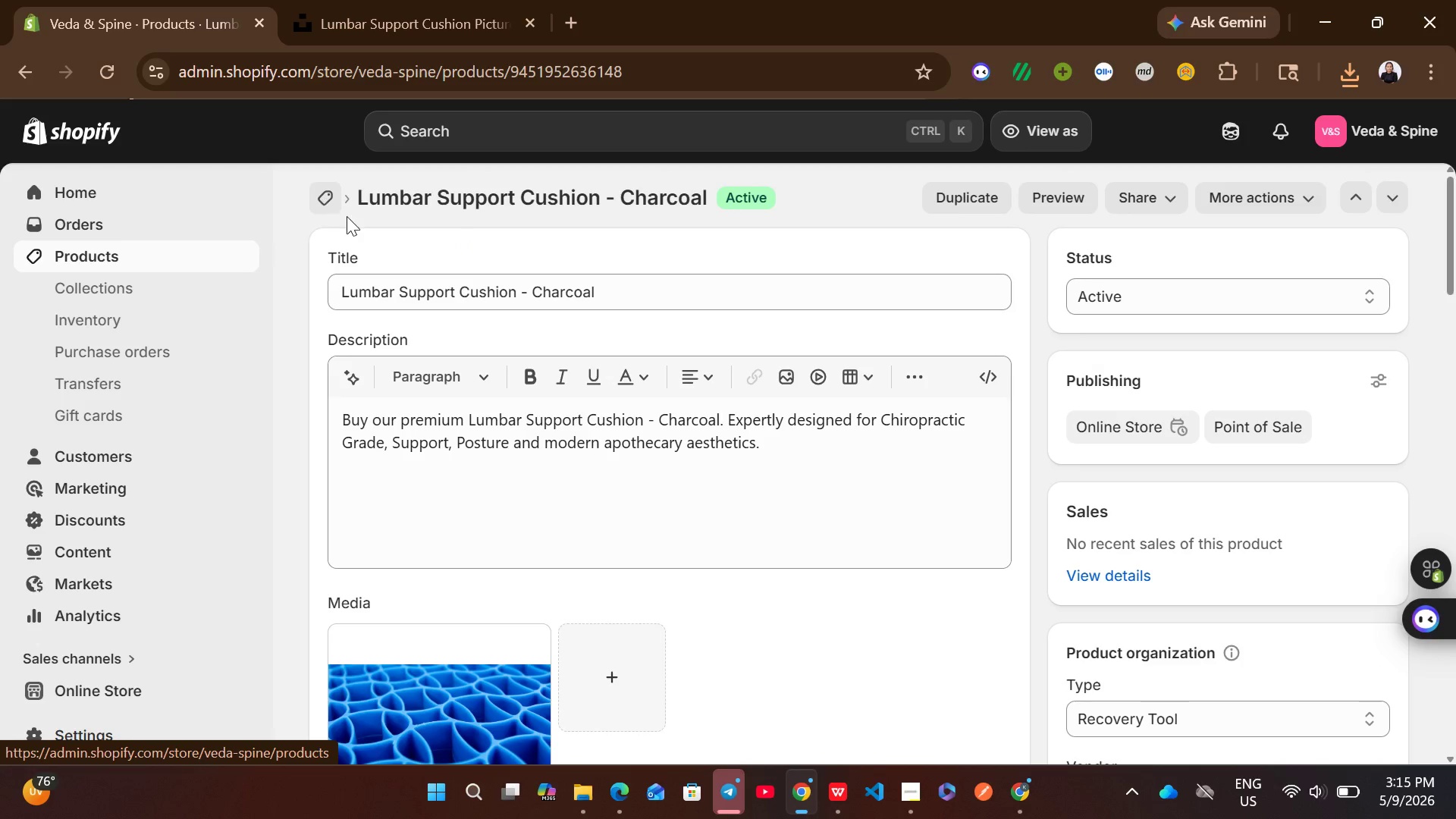 
wait(18.56)
 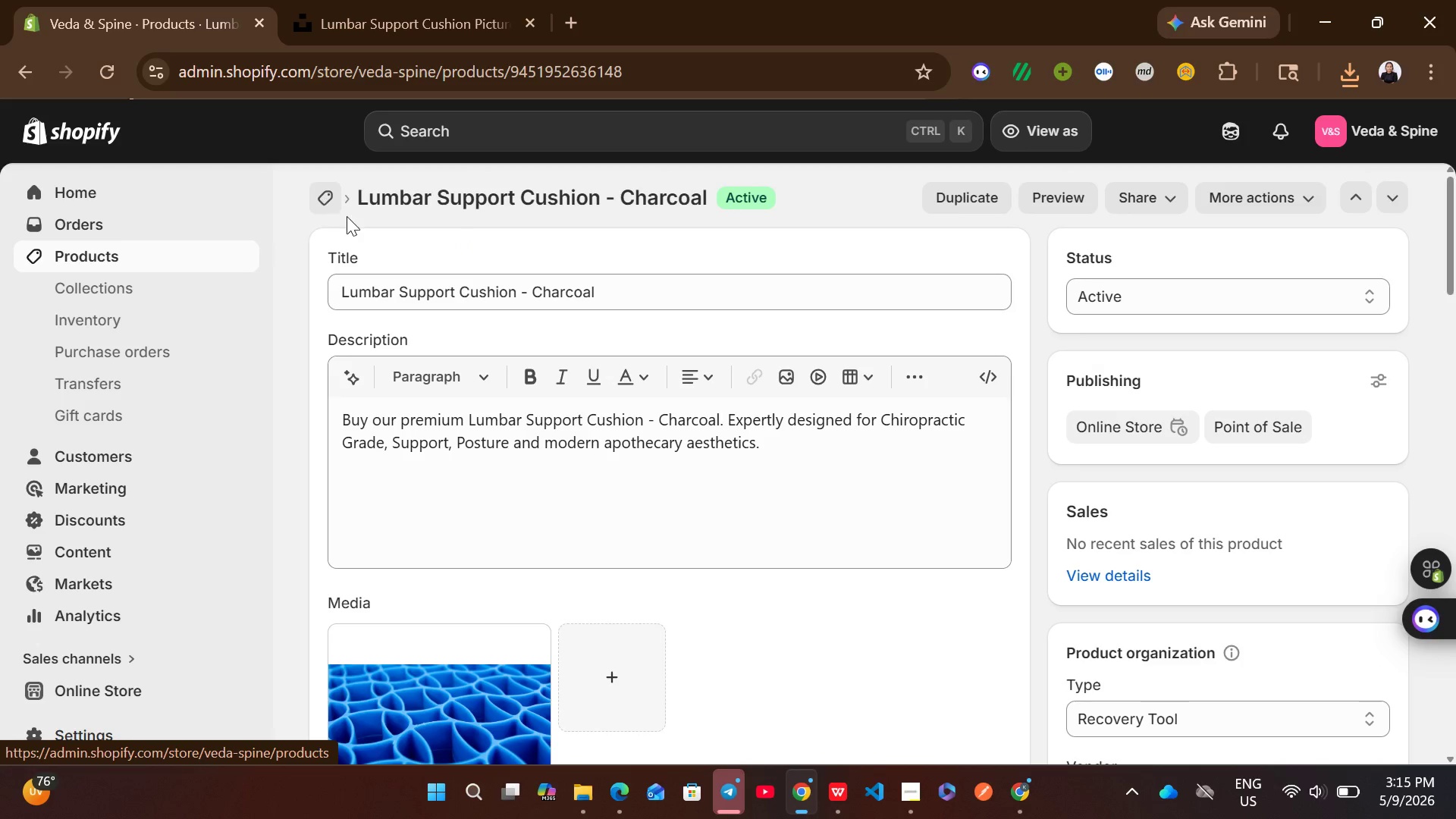 
left_click([336, 205])
 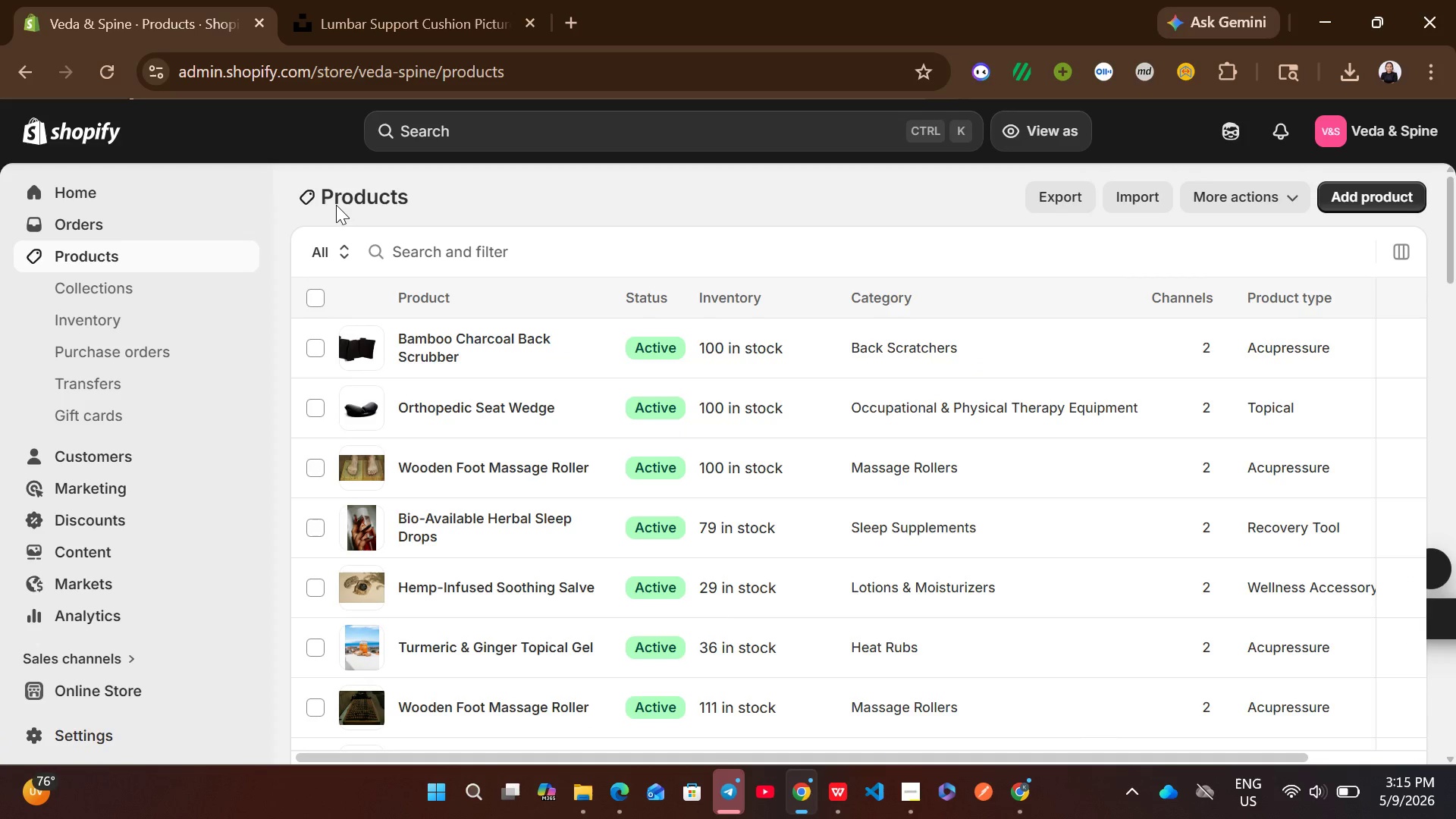 
wait(8.24)
 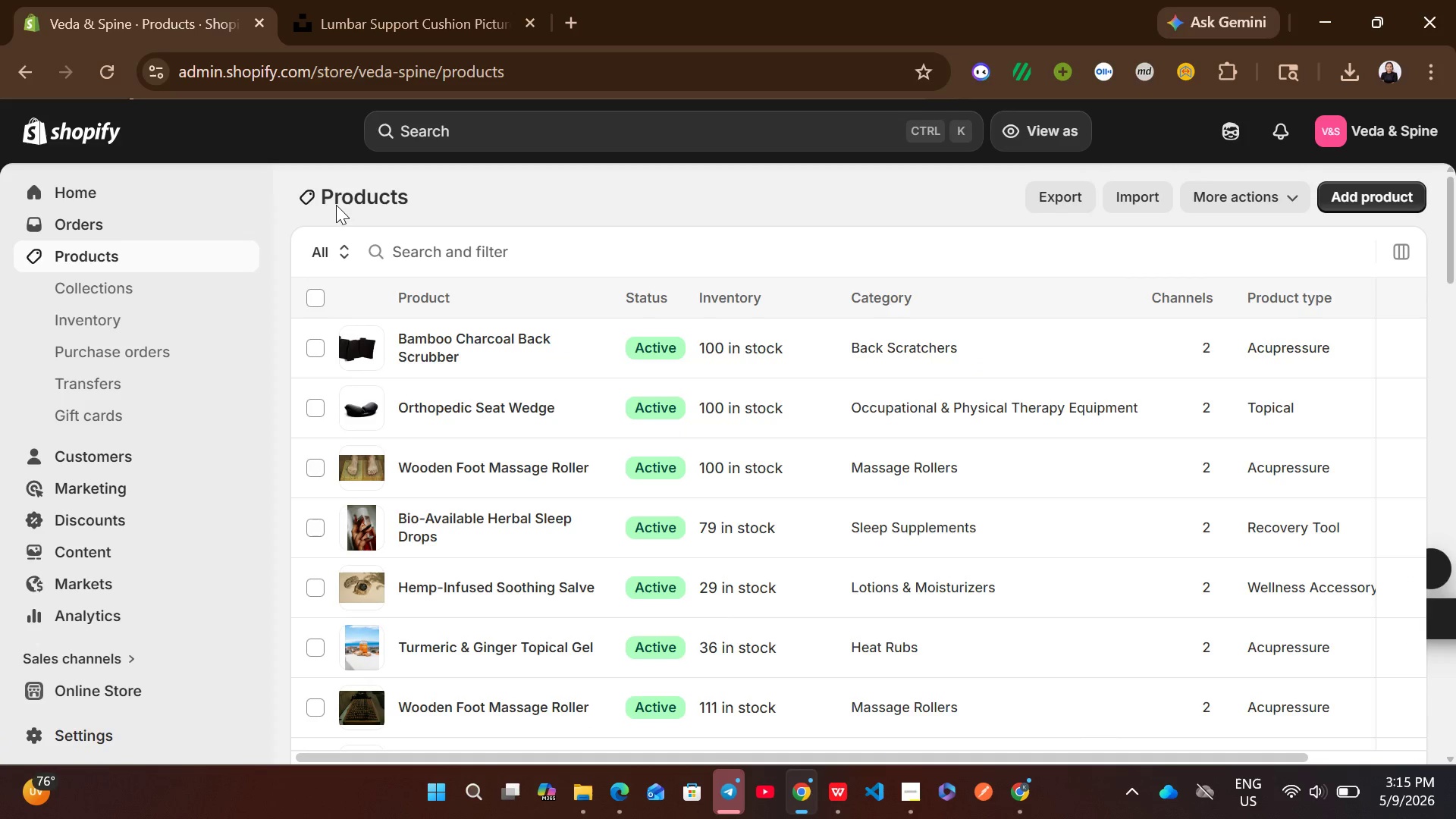 
left_click([843, 309])
 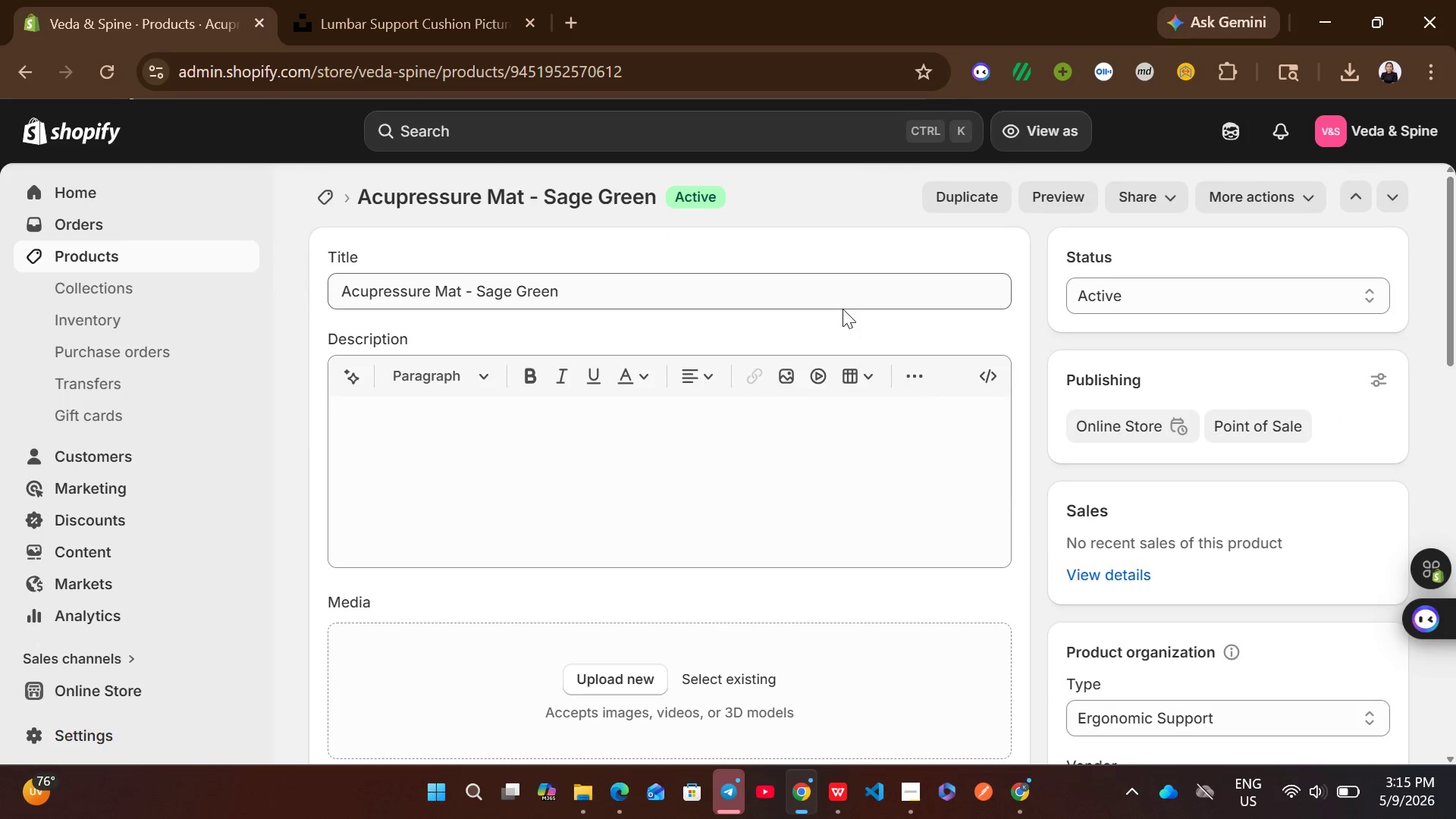 
wait(5.3)
 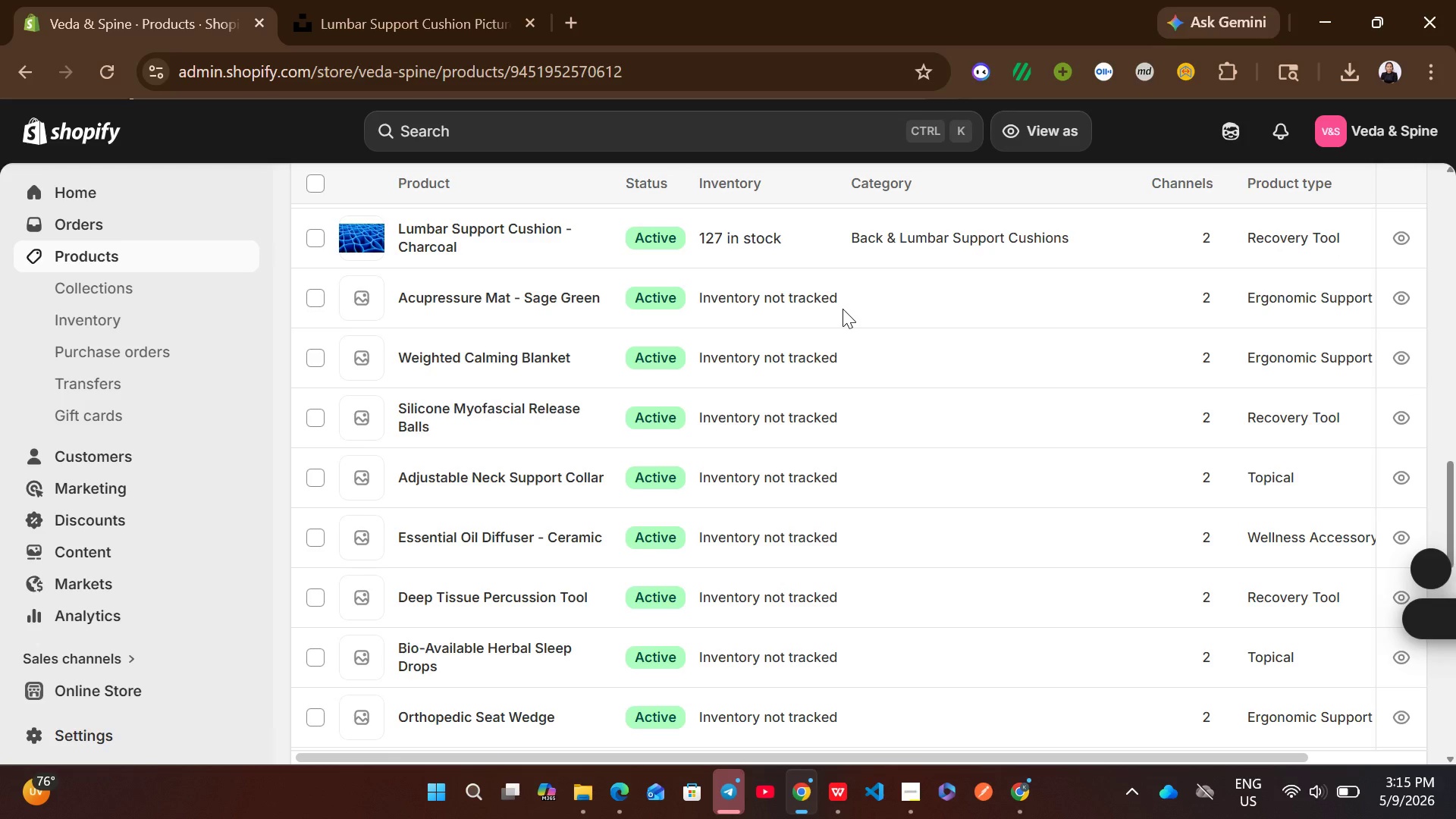 
double_click([748, 490])
 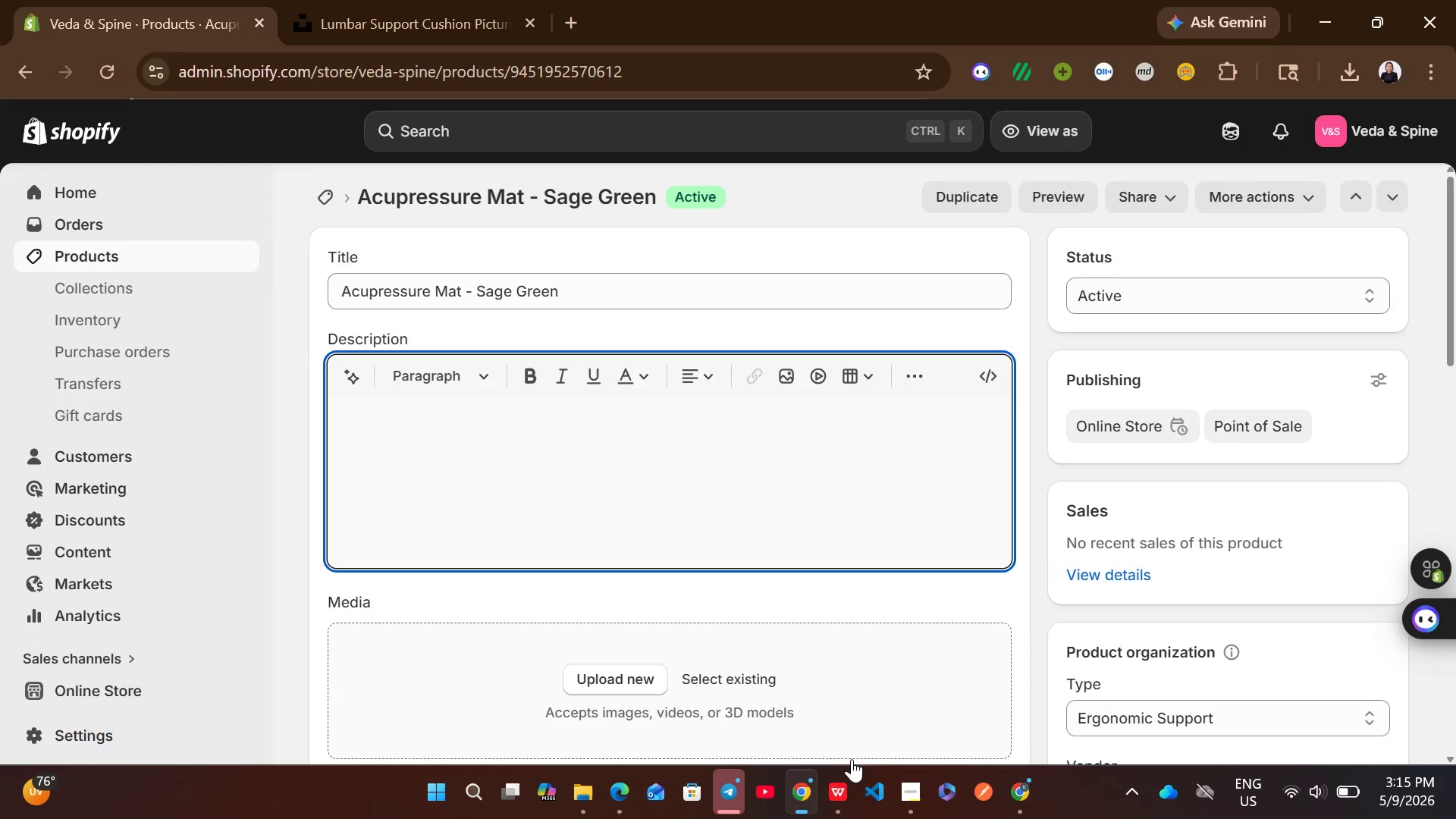 
left_click([846, 781])
 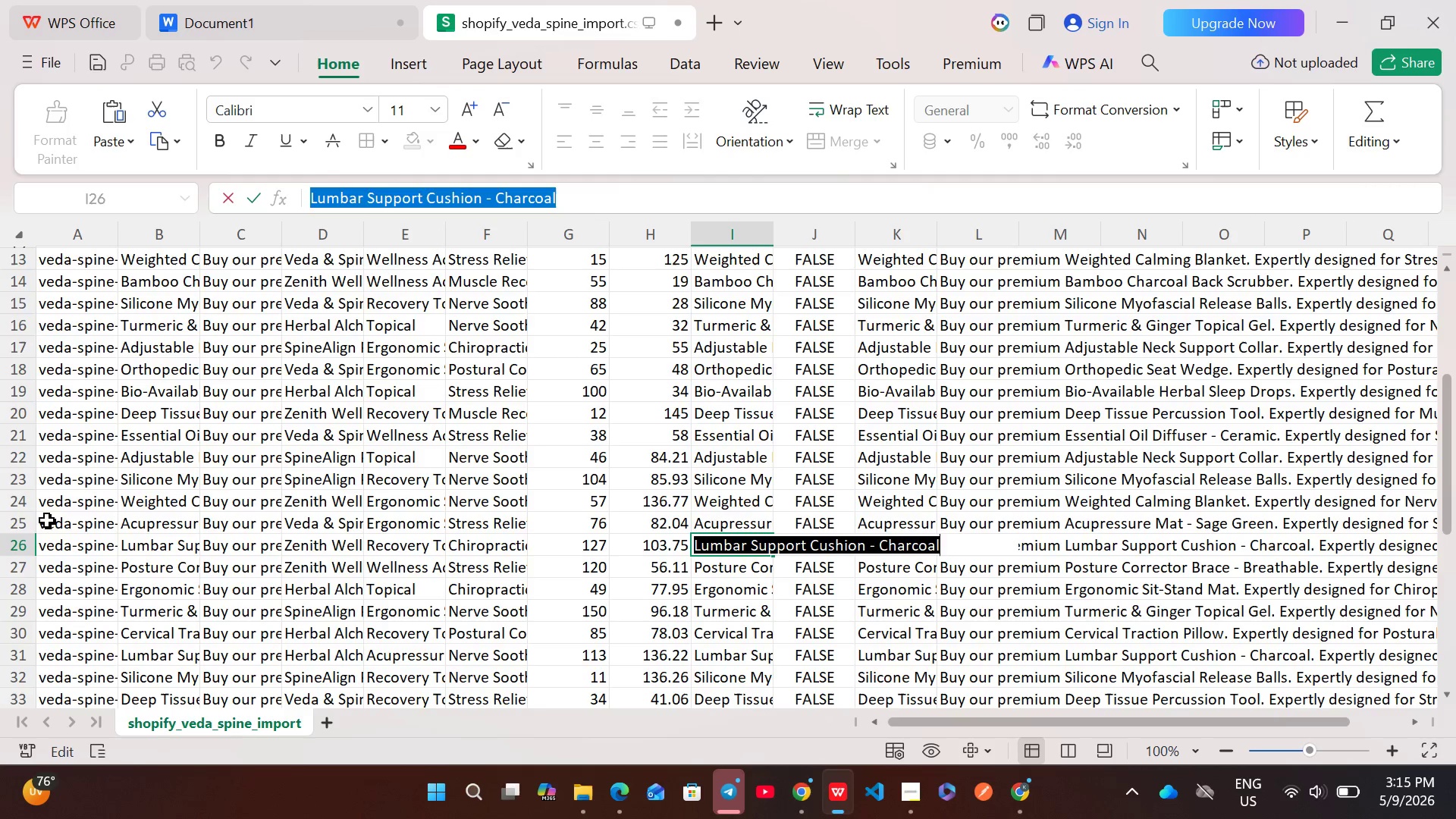 
left_click([21, 525])
 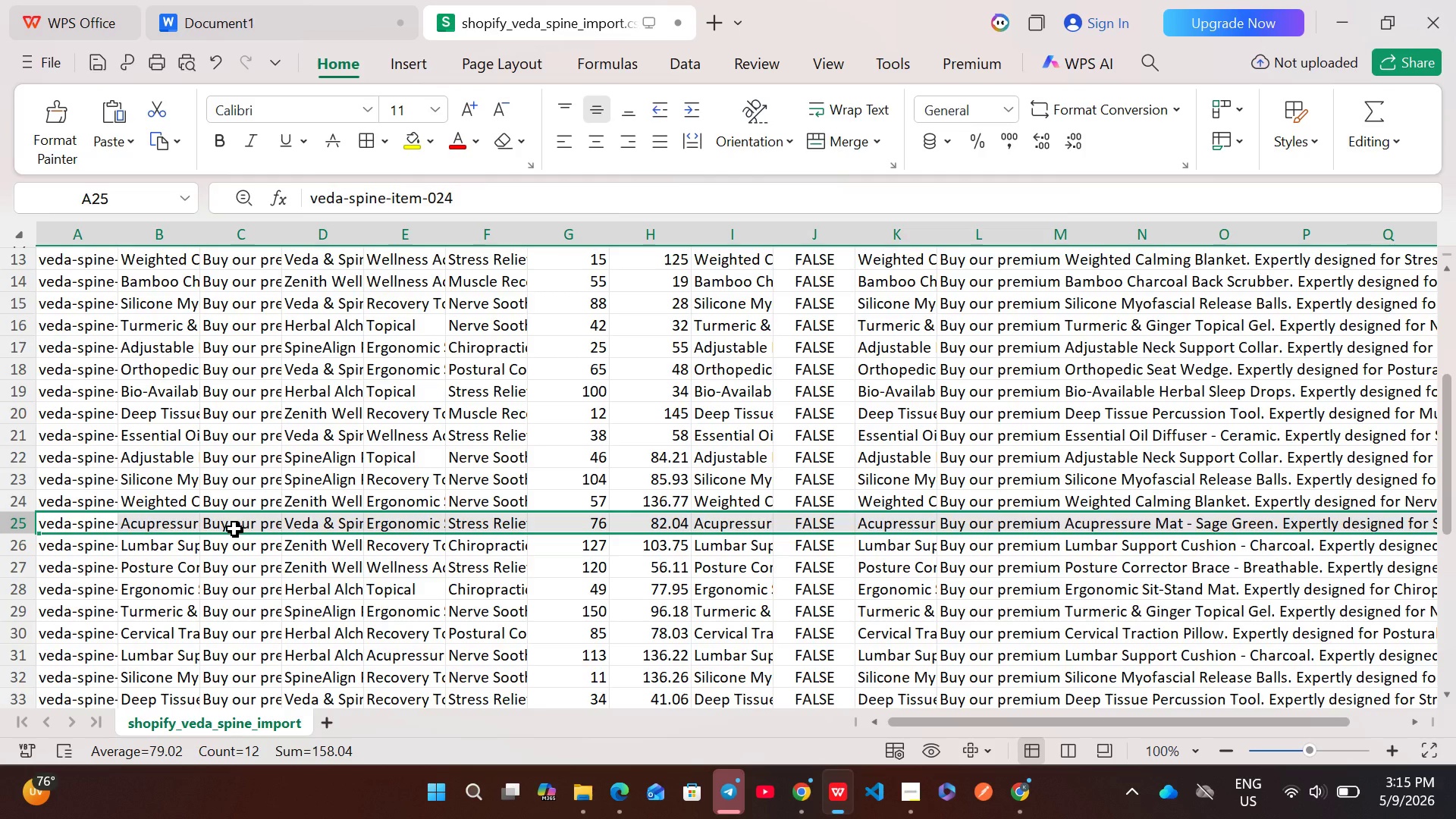 
double_click([234, 529])
 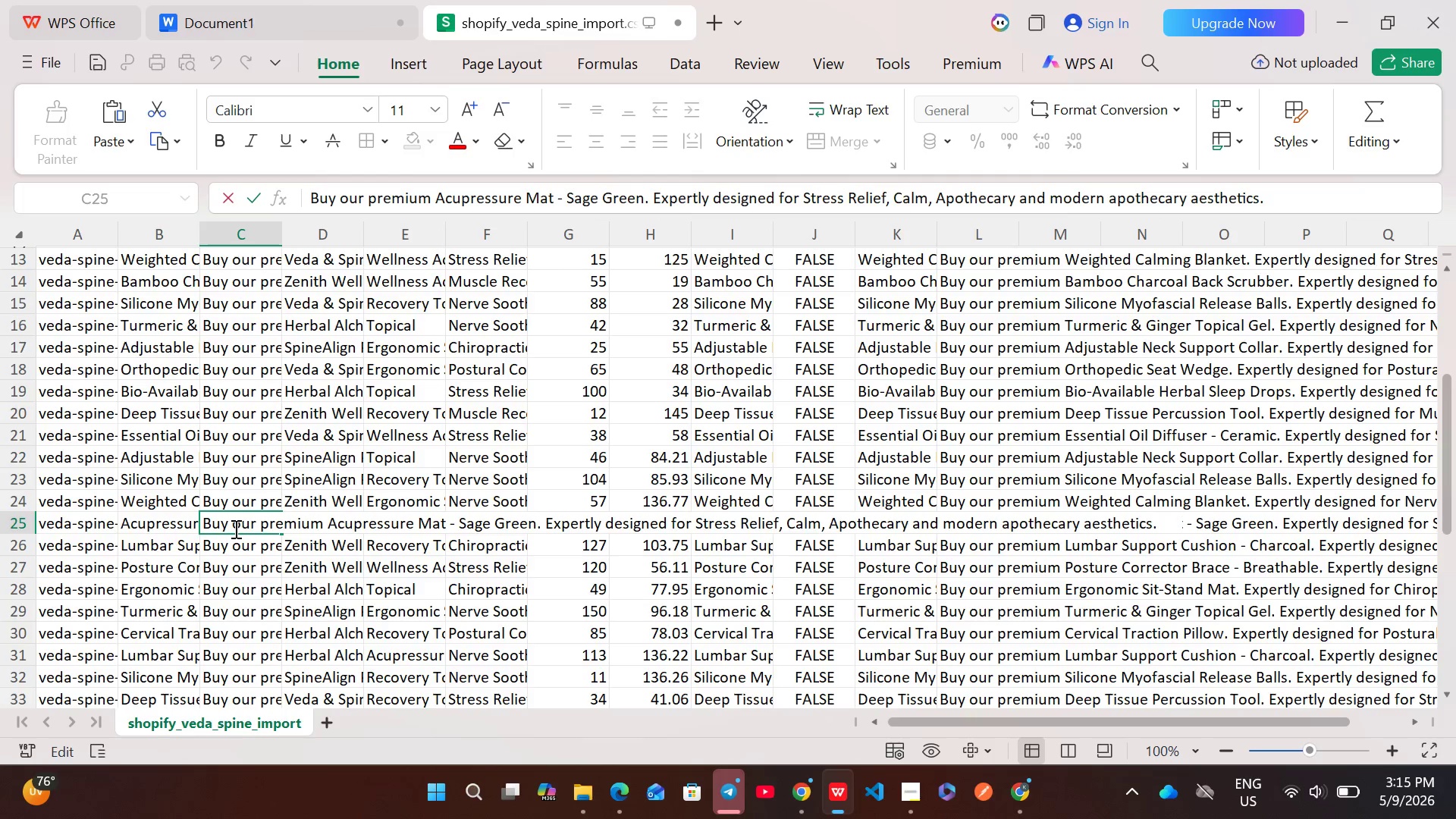 
key(Control+A)
 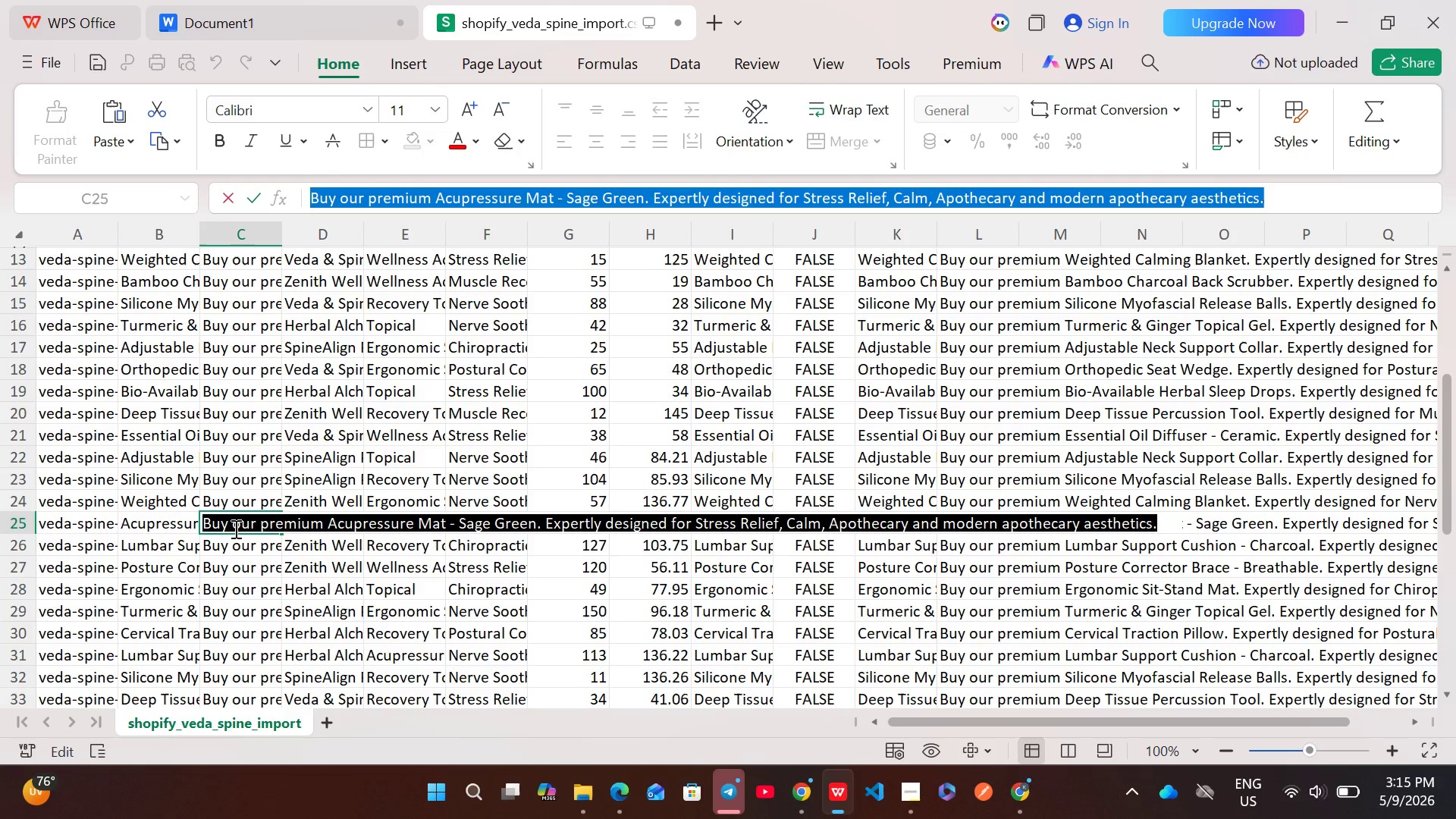 
key(Control+C)
 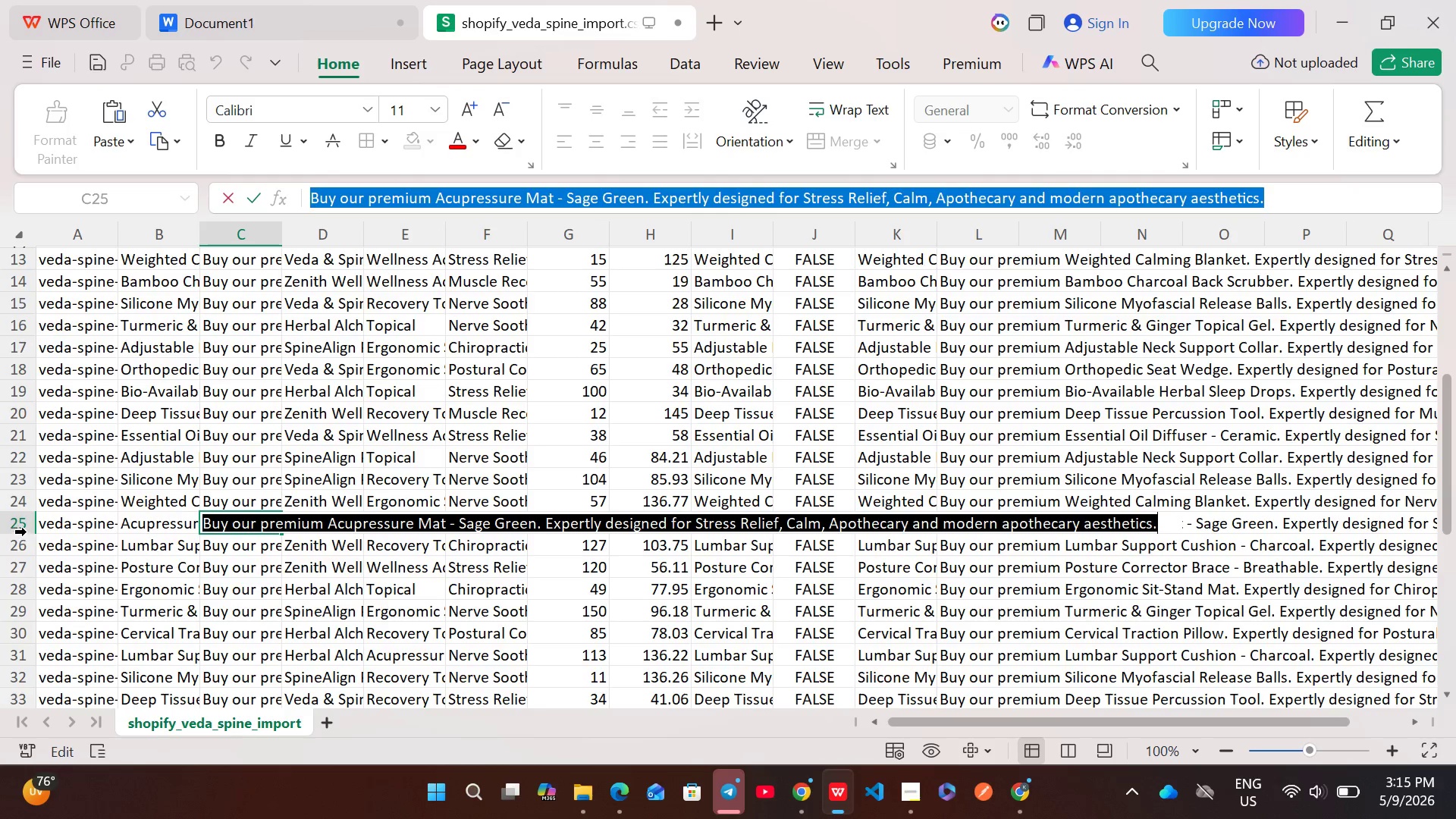 
left_click([20, 526])
 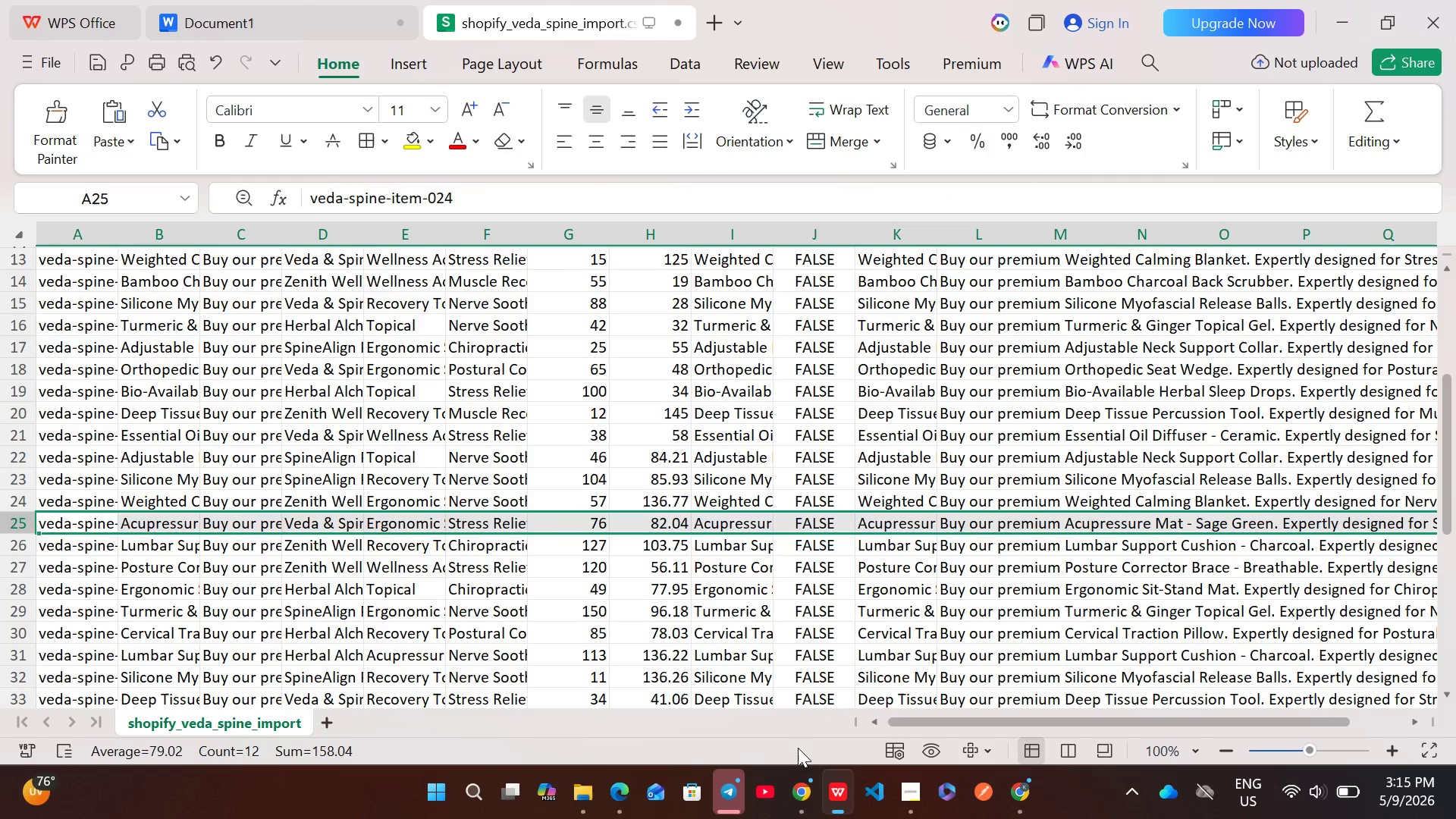 
left_click([806, 774])
 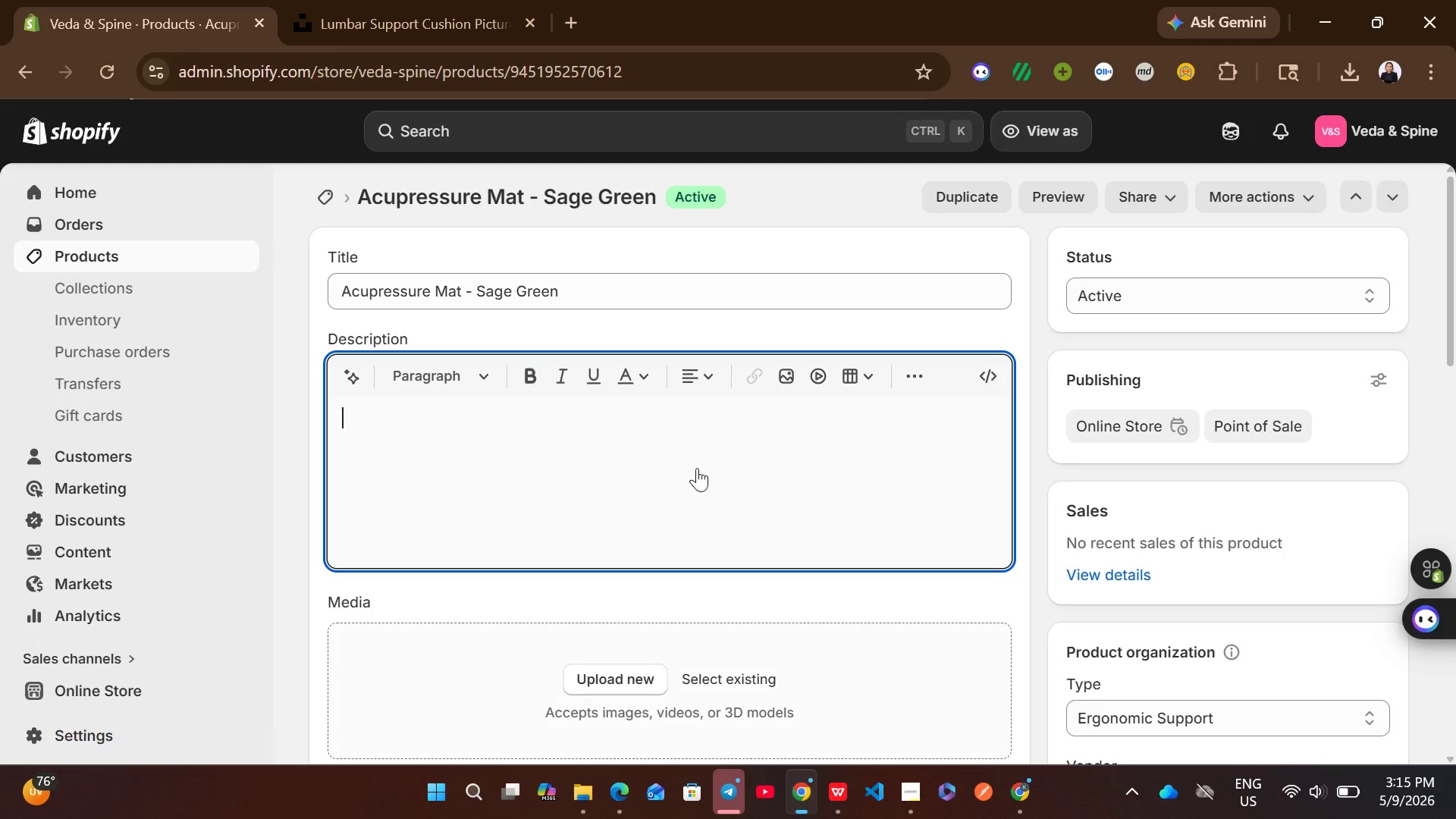 
left_click([695, 466])
 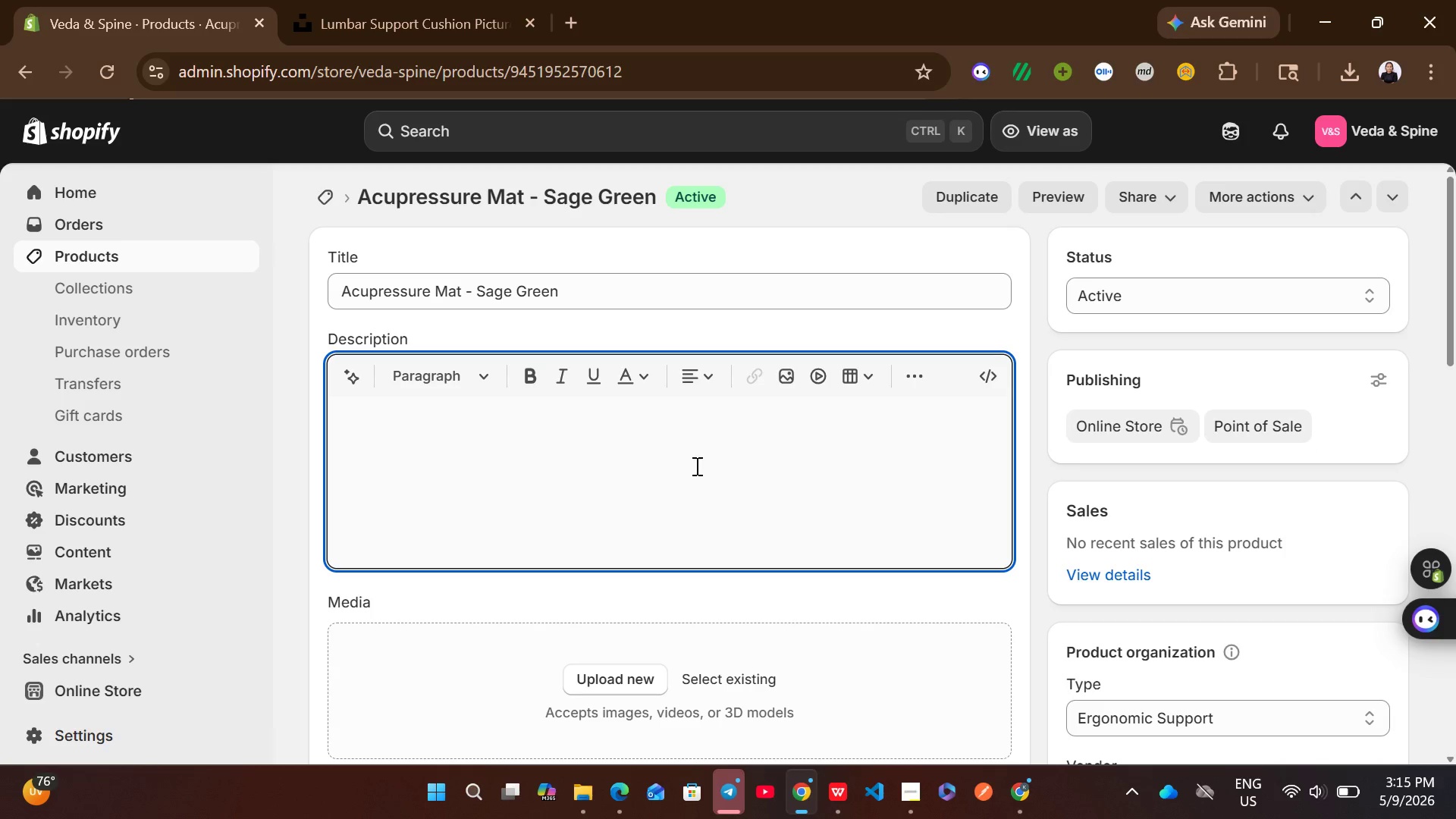 
key(Control+V)
 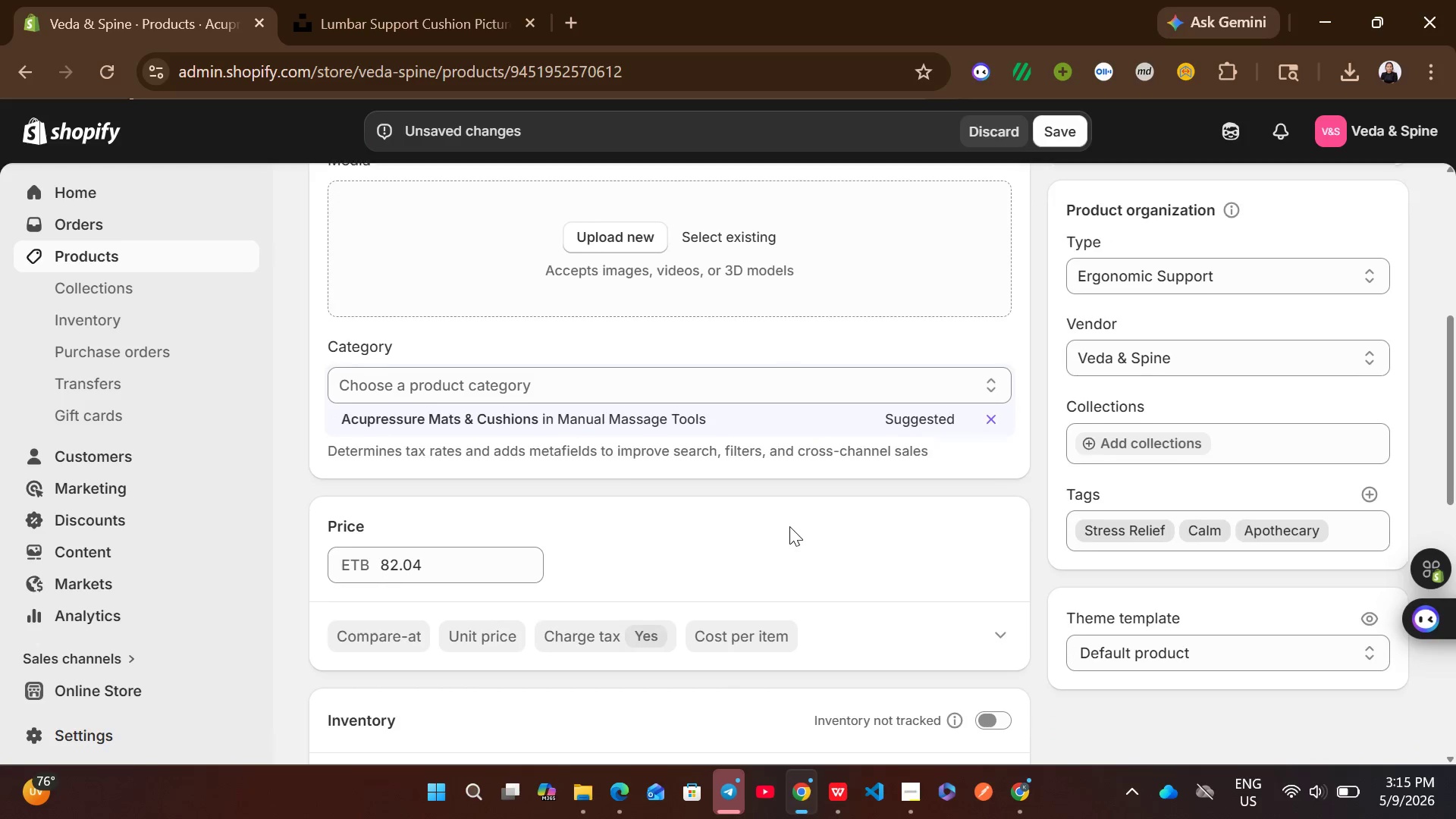 
left_click([714, 416])
 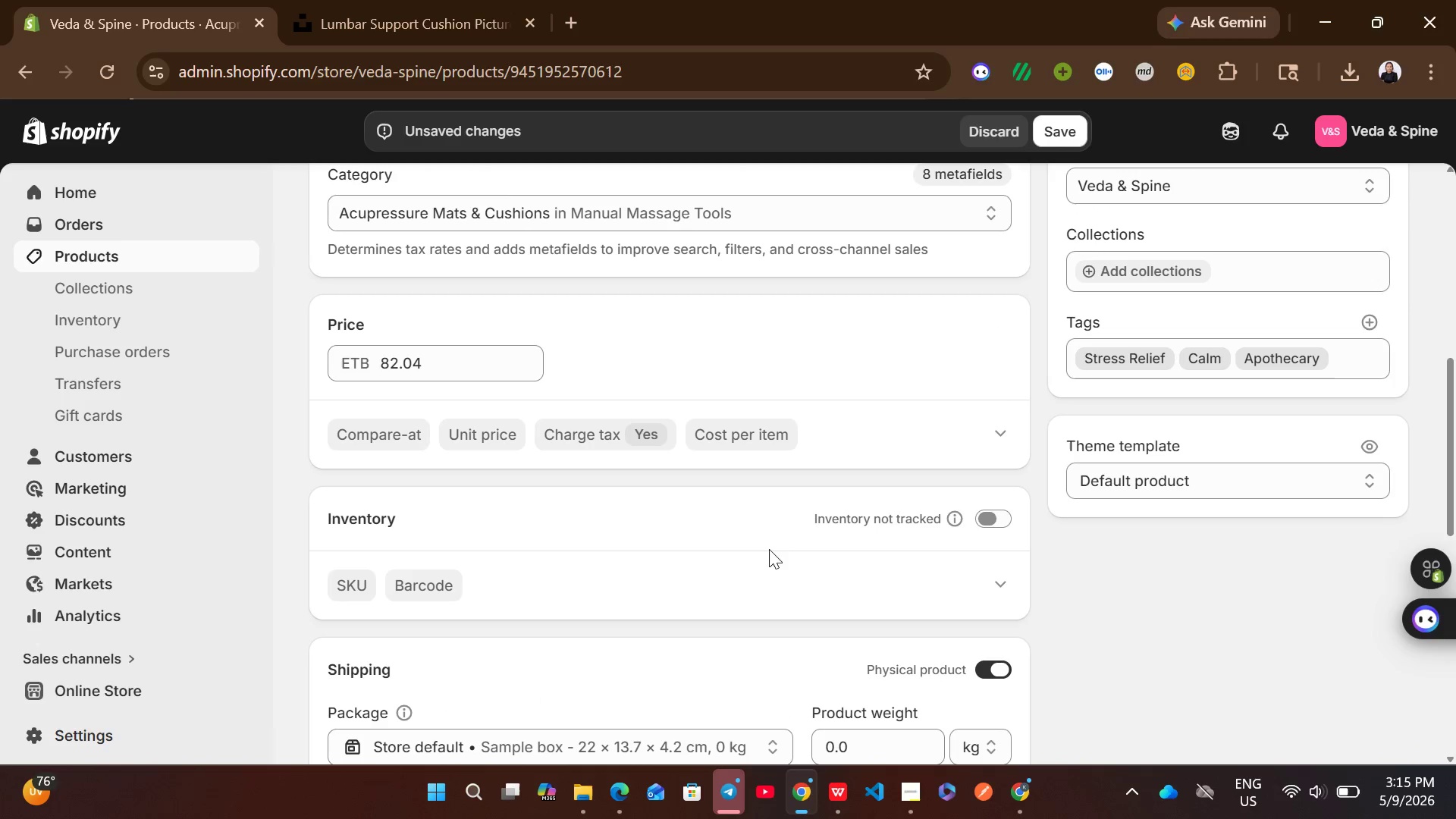 
left_click([986, 517])
 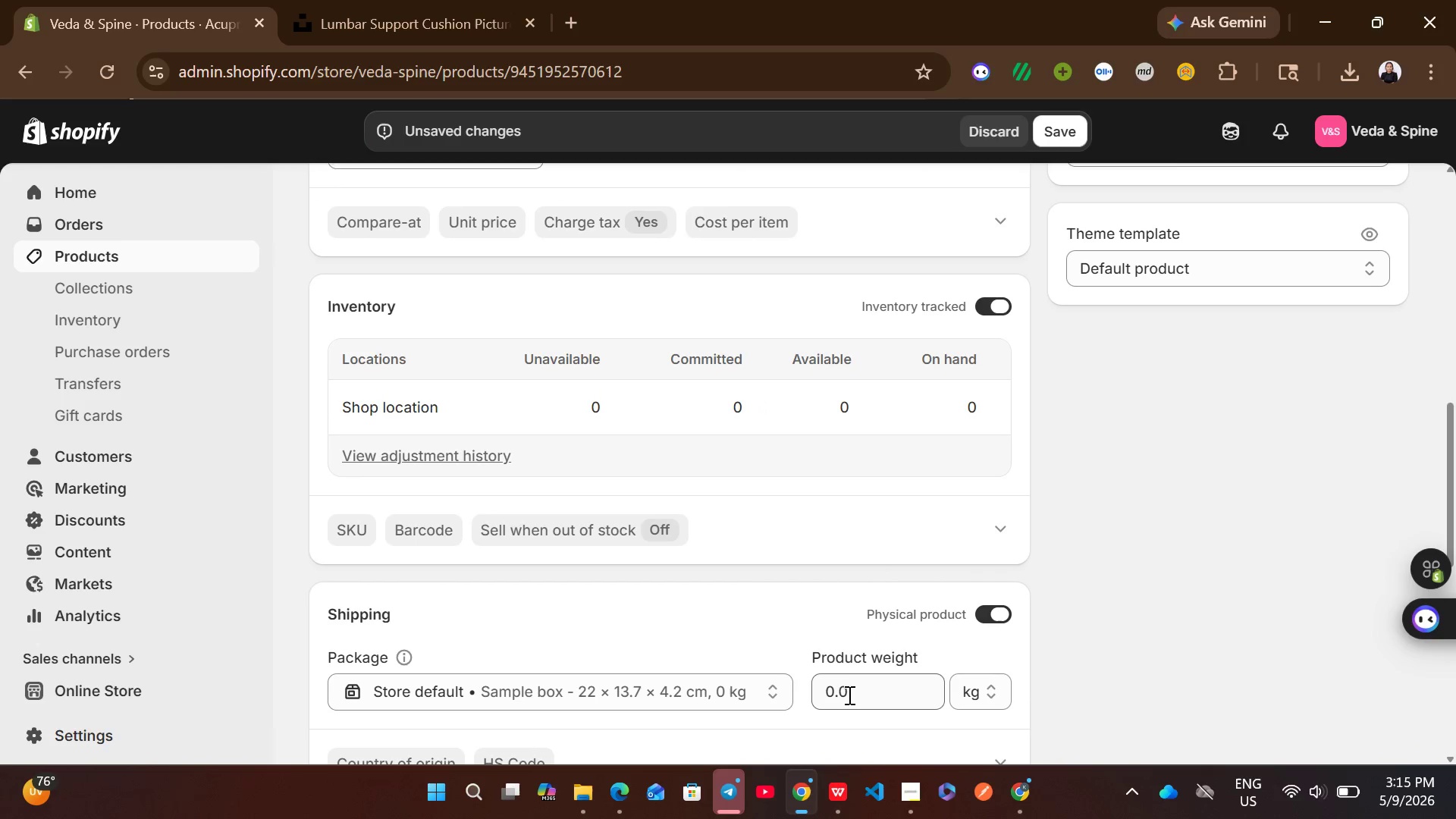 
left_click([836, 796])
 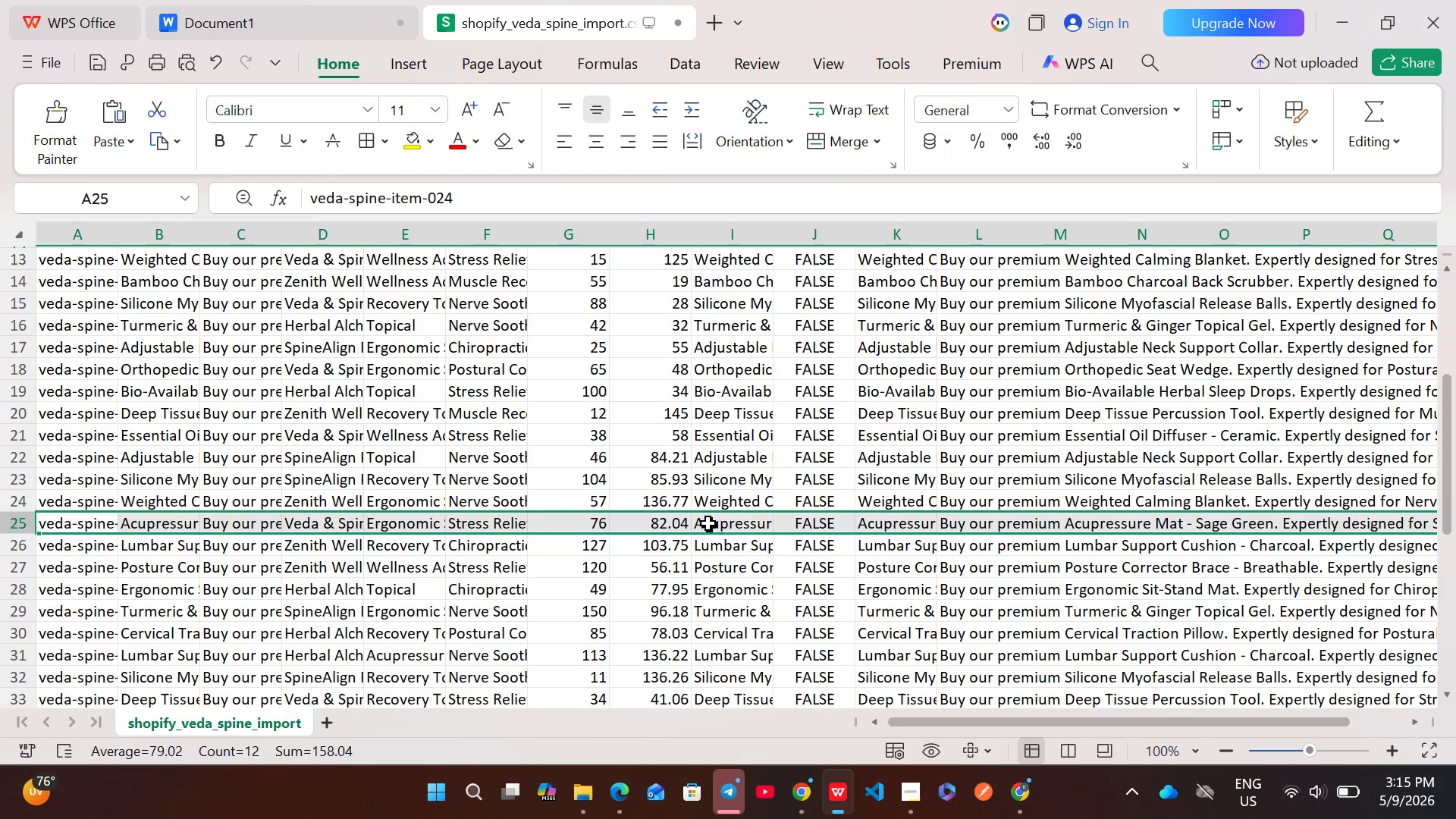 
double_click([718, 524])
 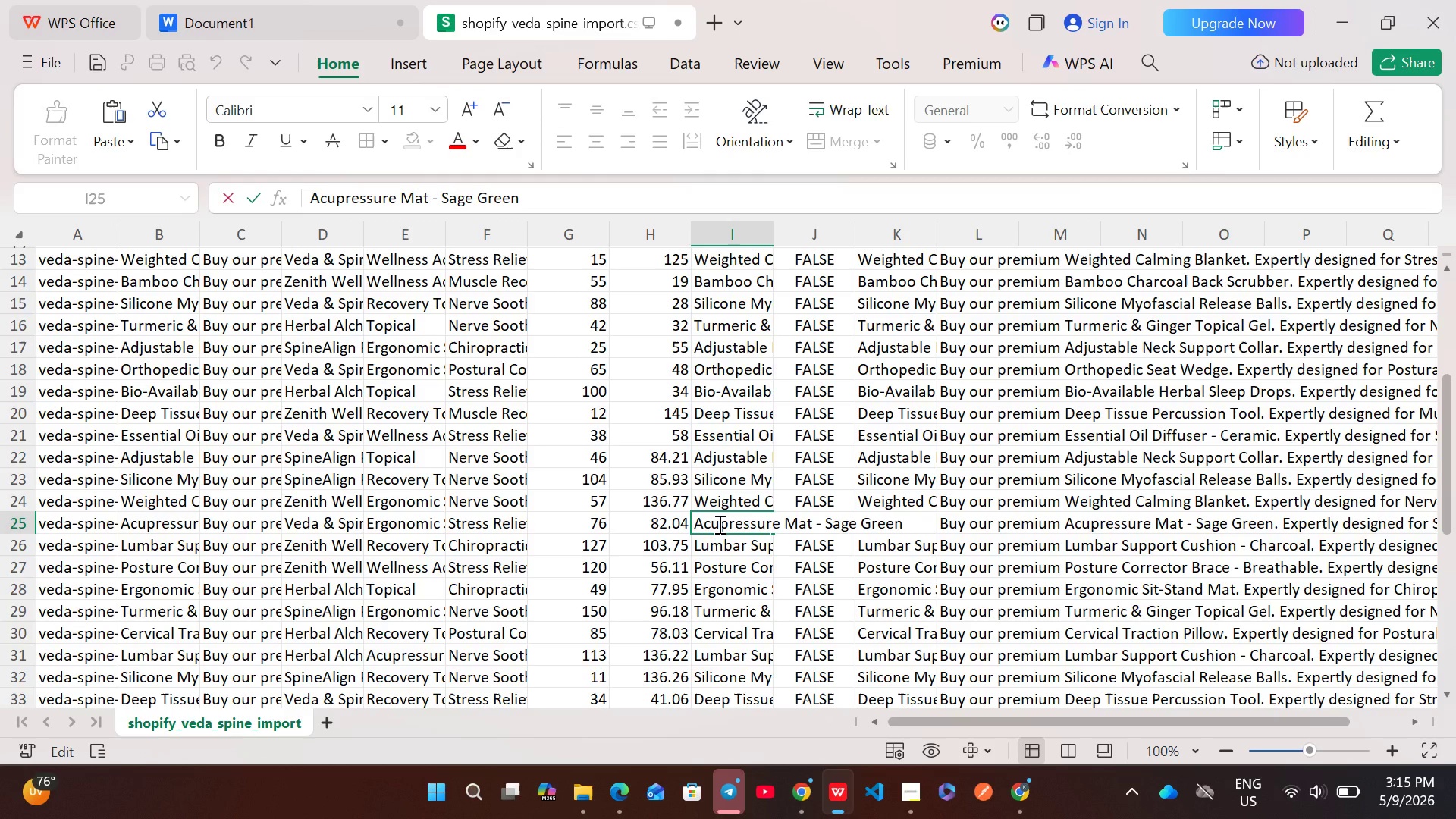 
key(Control+A)
 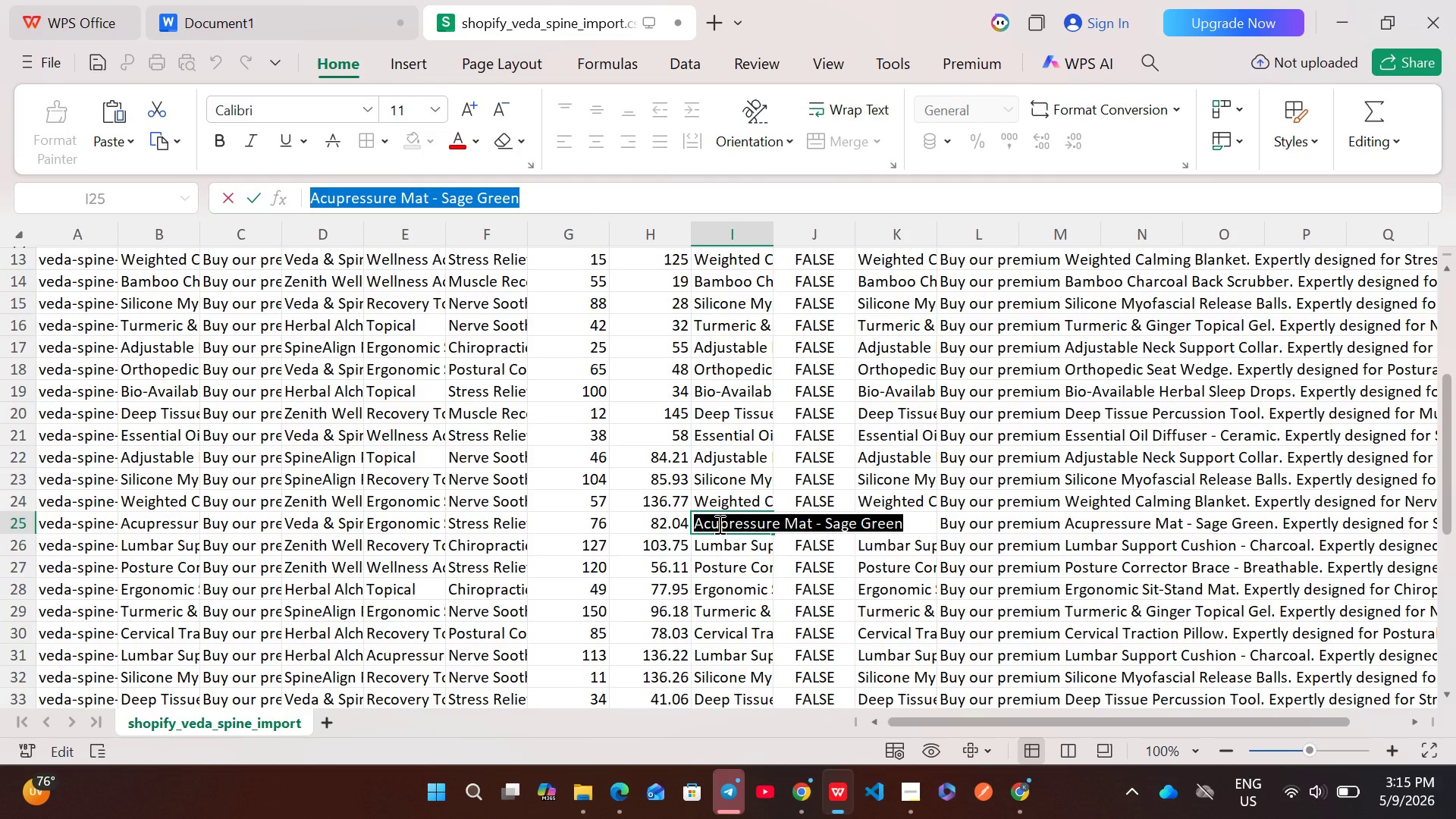 
key(Control+C)
 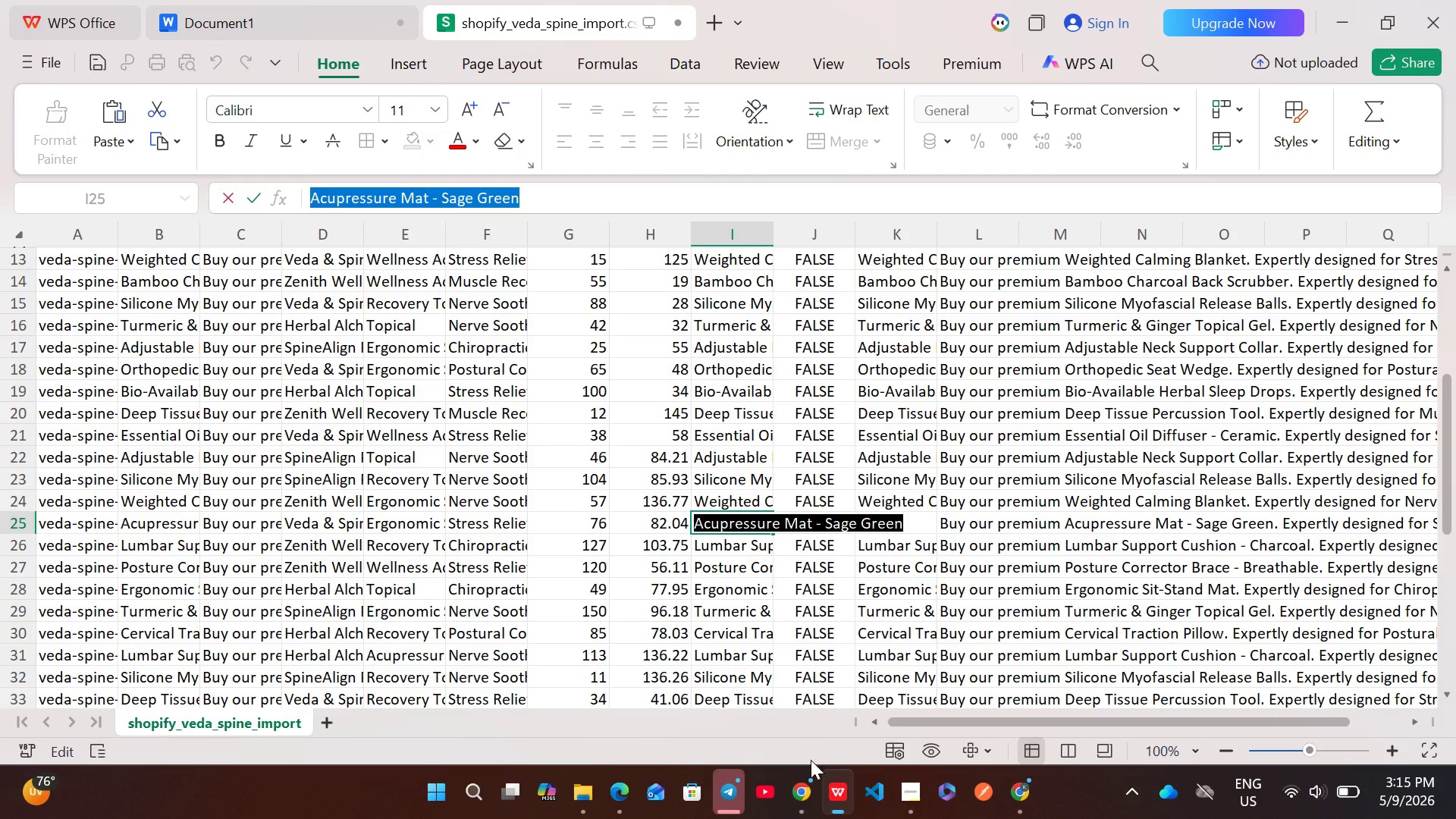 
left_click([808, 783])
 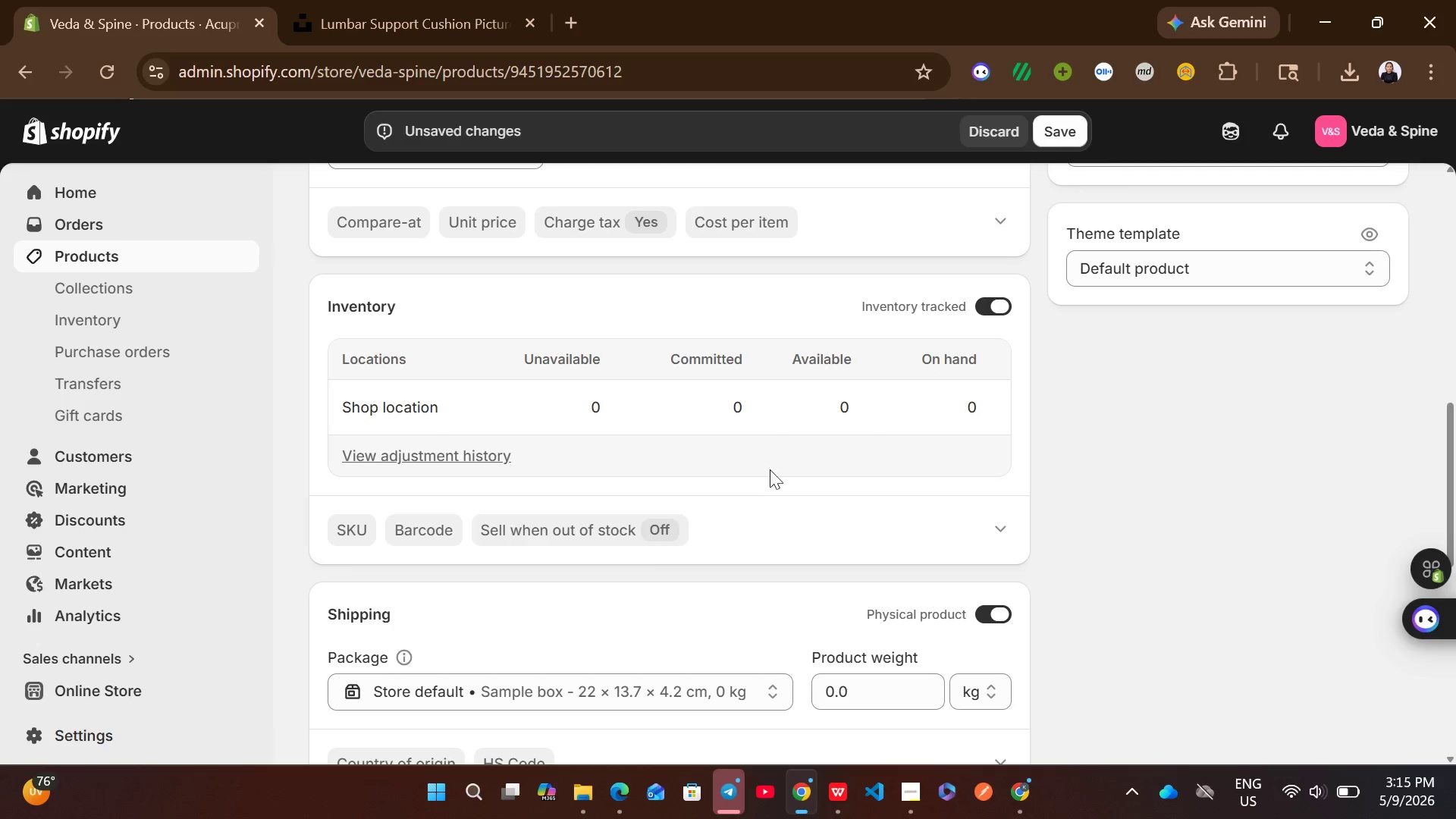 
left_click([837, 397])
 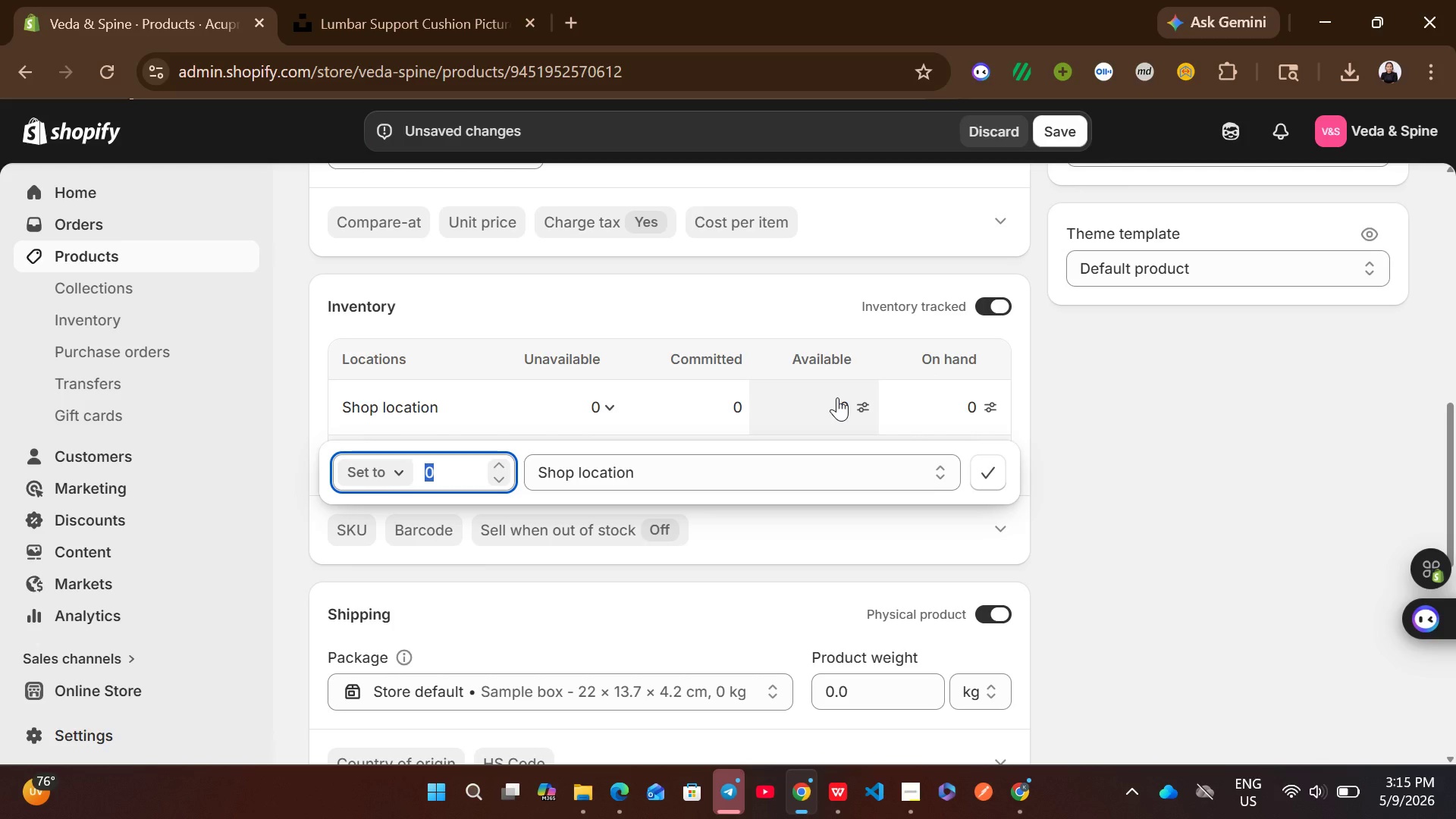 
type(76)
 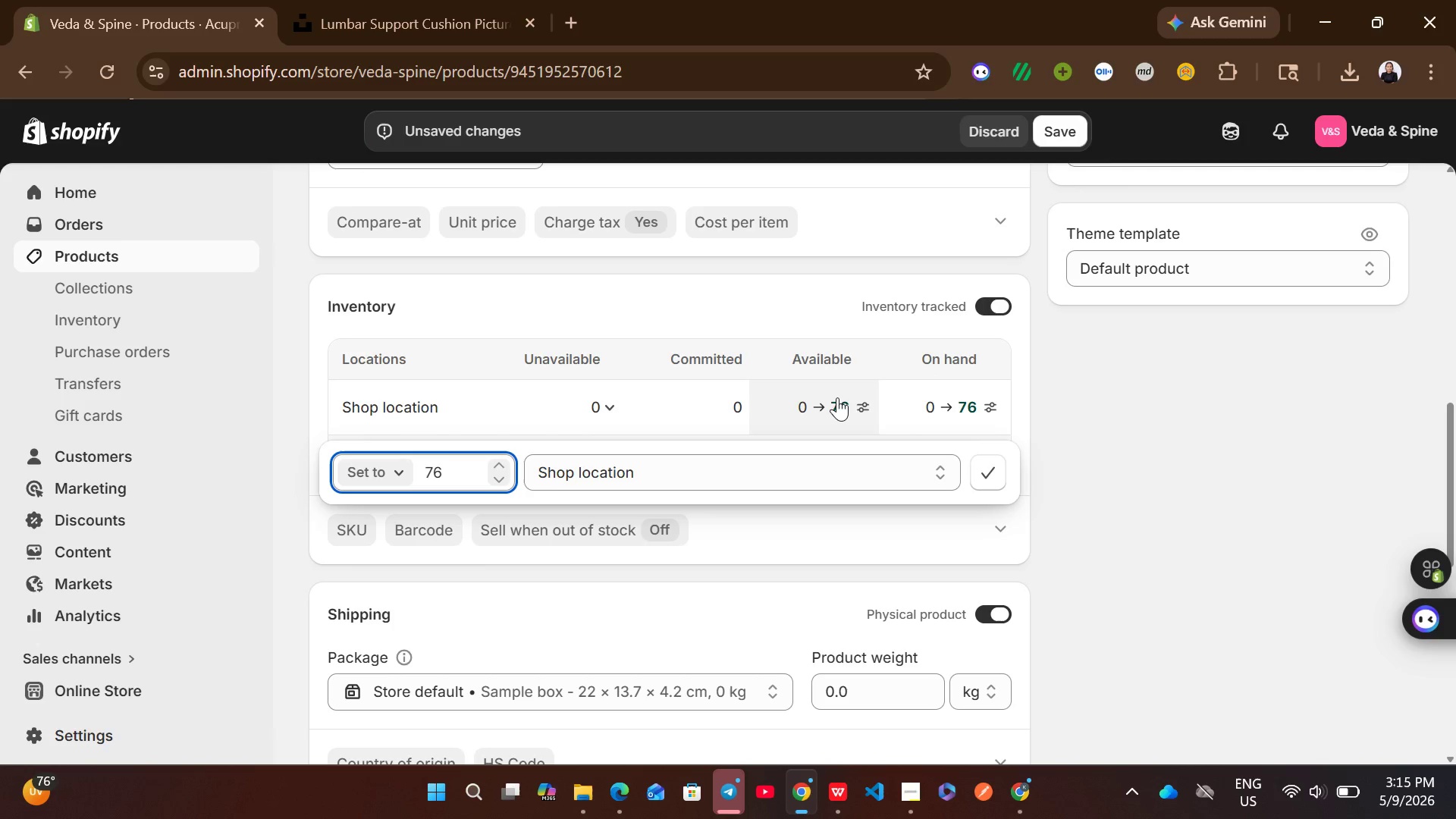 
left_click([984, 482])
 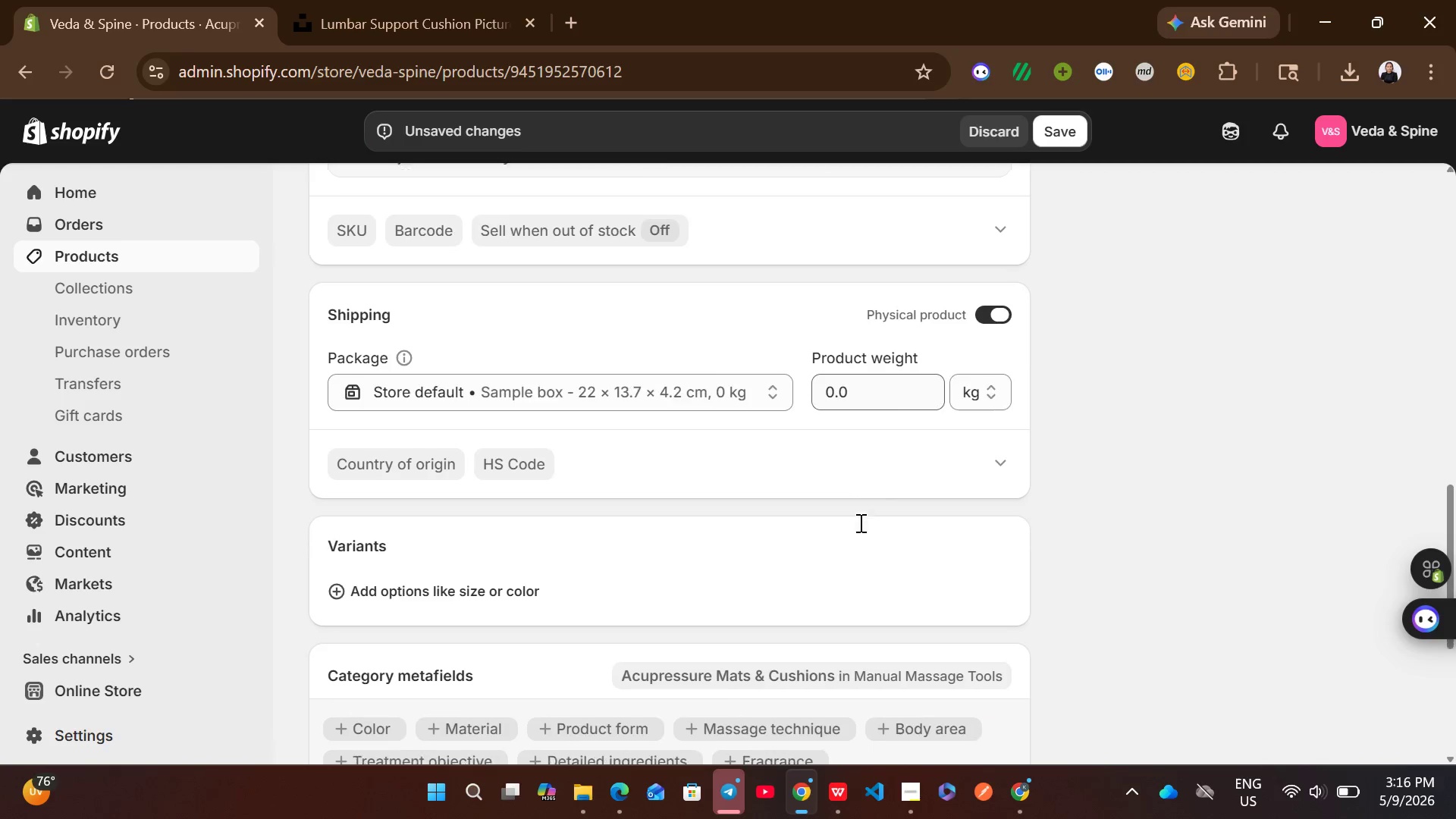 
left_click([468, 0])
 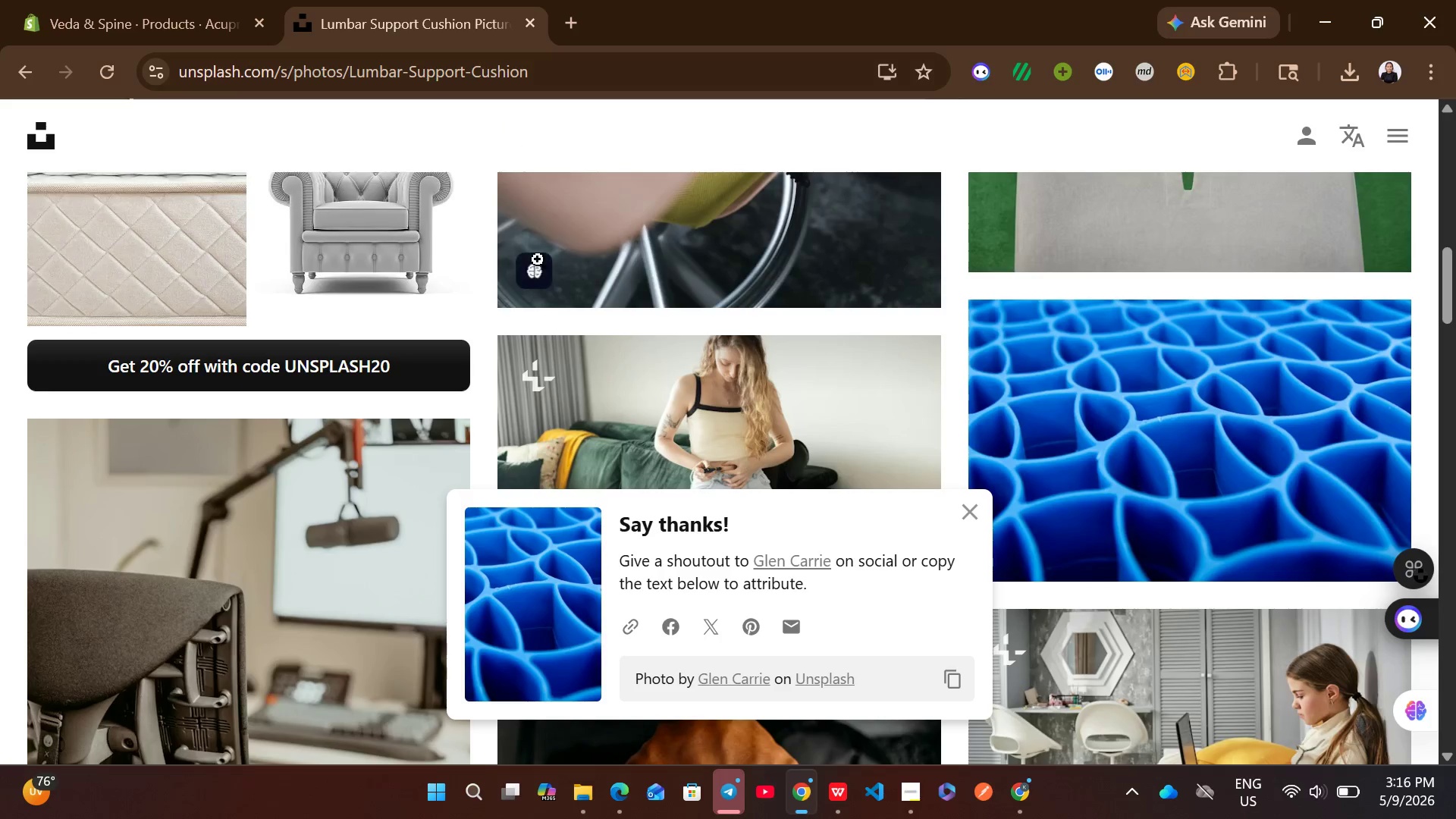 
scroll: coordinate [325, 0], scroll_direction: up, amount: 22.0
 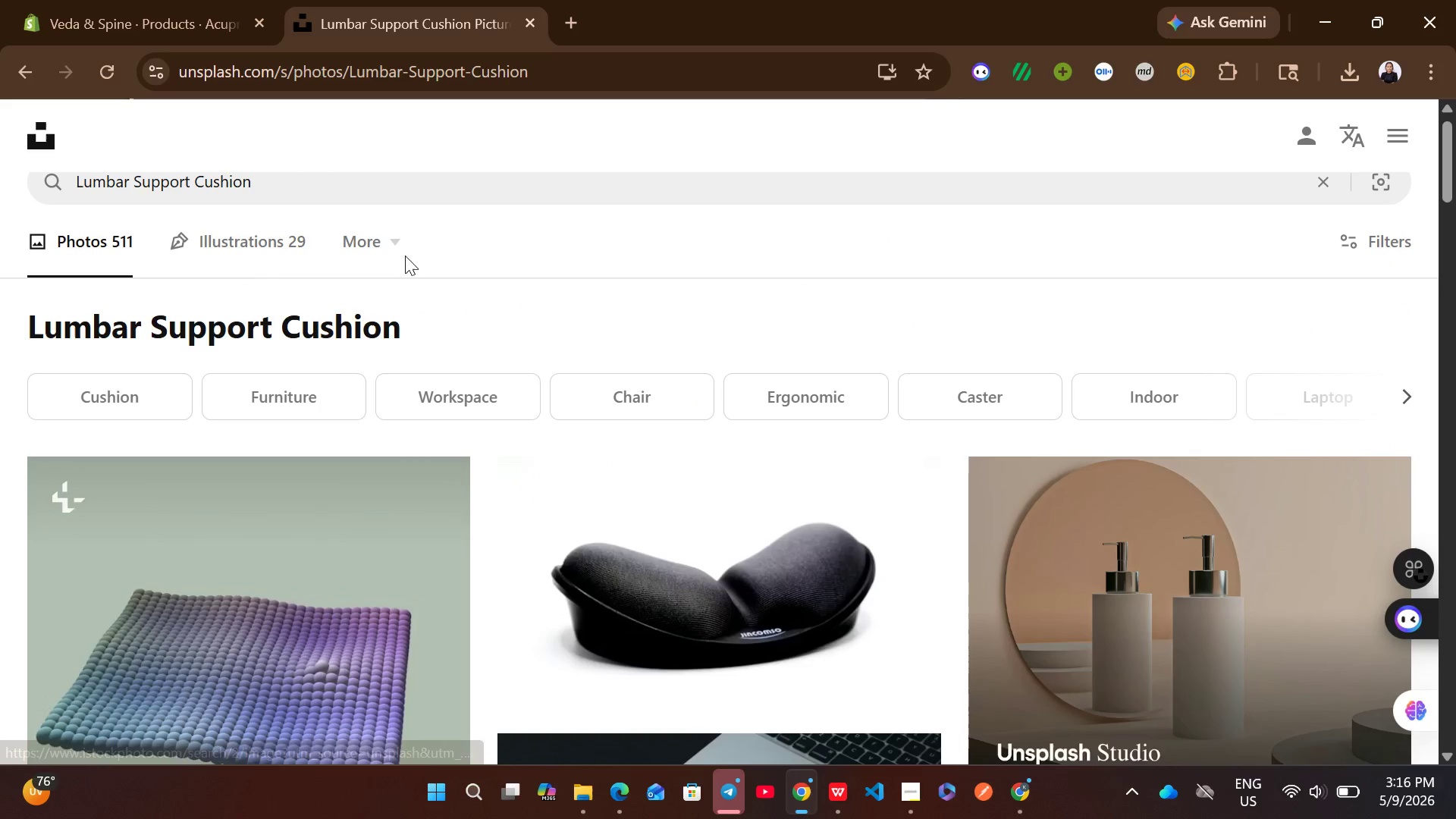 
left_click([337, 196])
 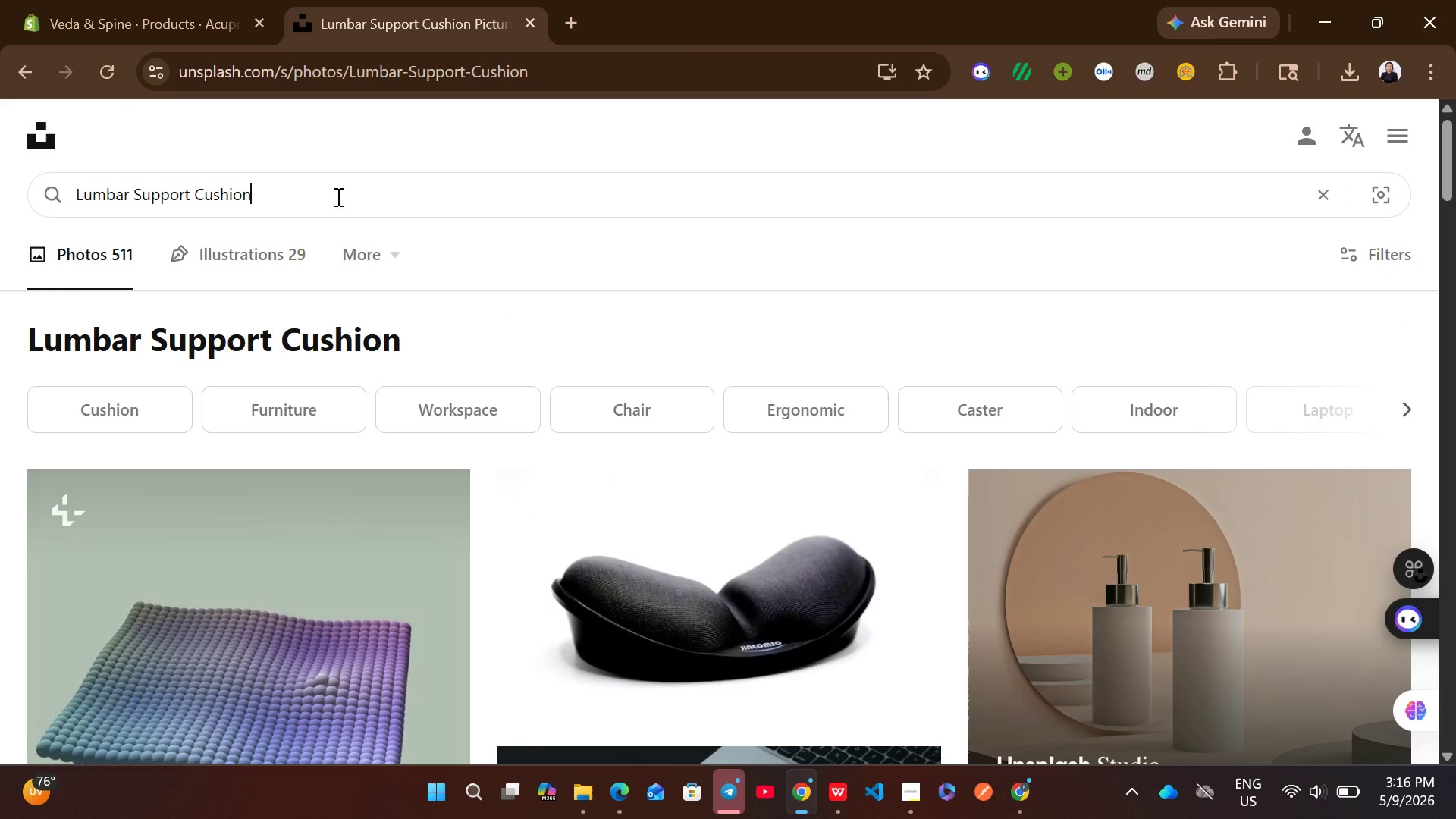 
key(Control+A)
 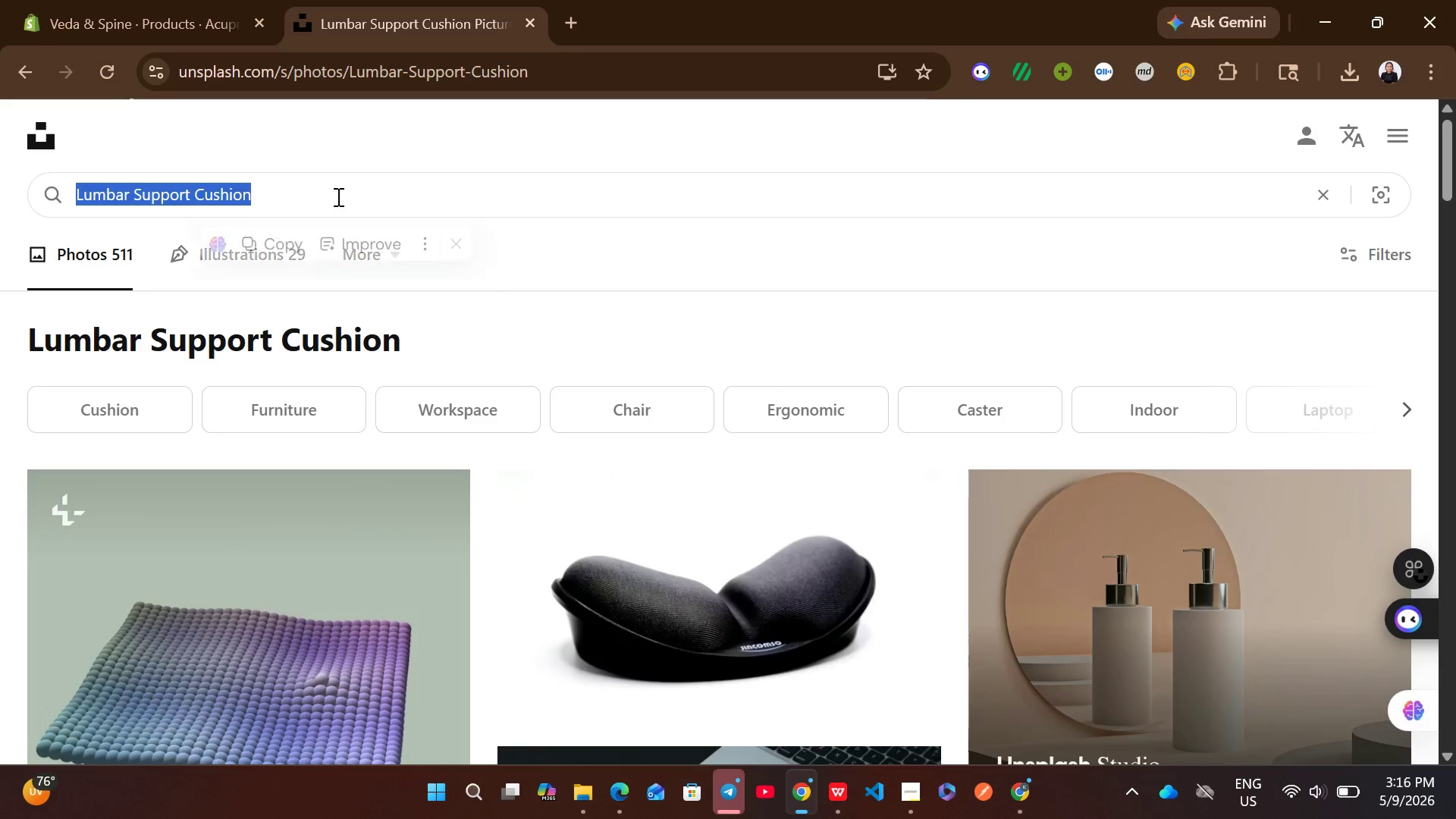 
key(Control+V)
 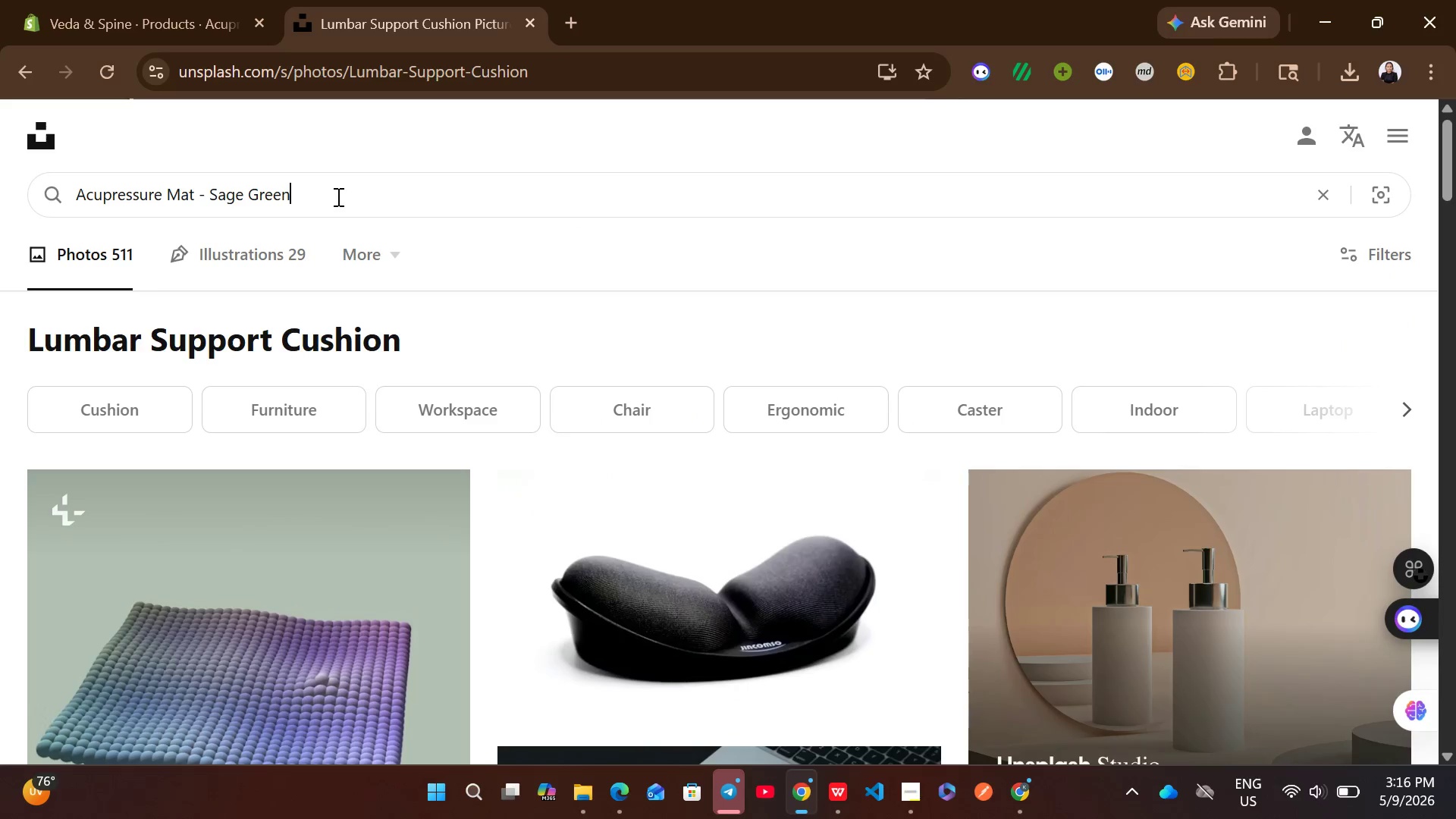 
key(Enter)
 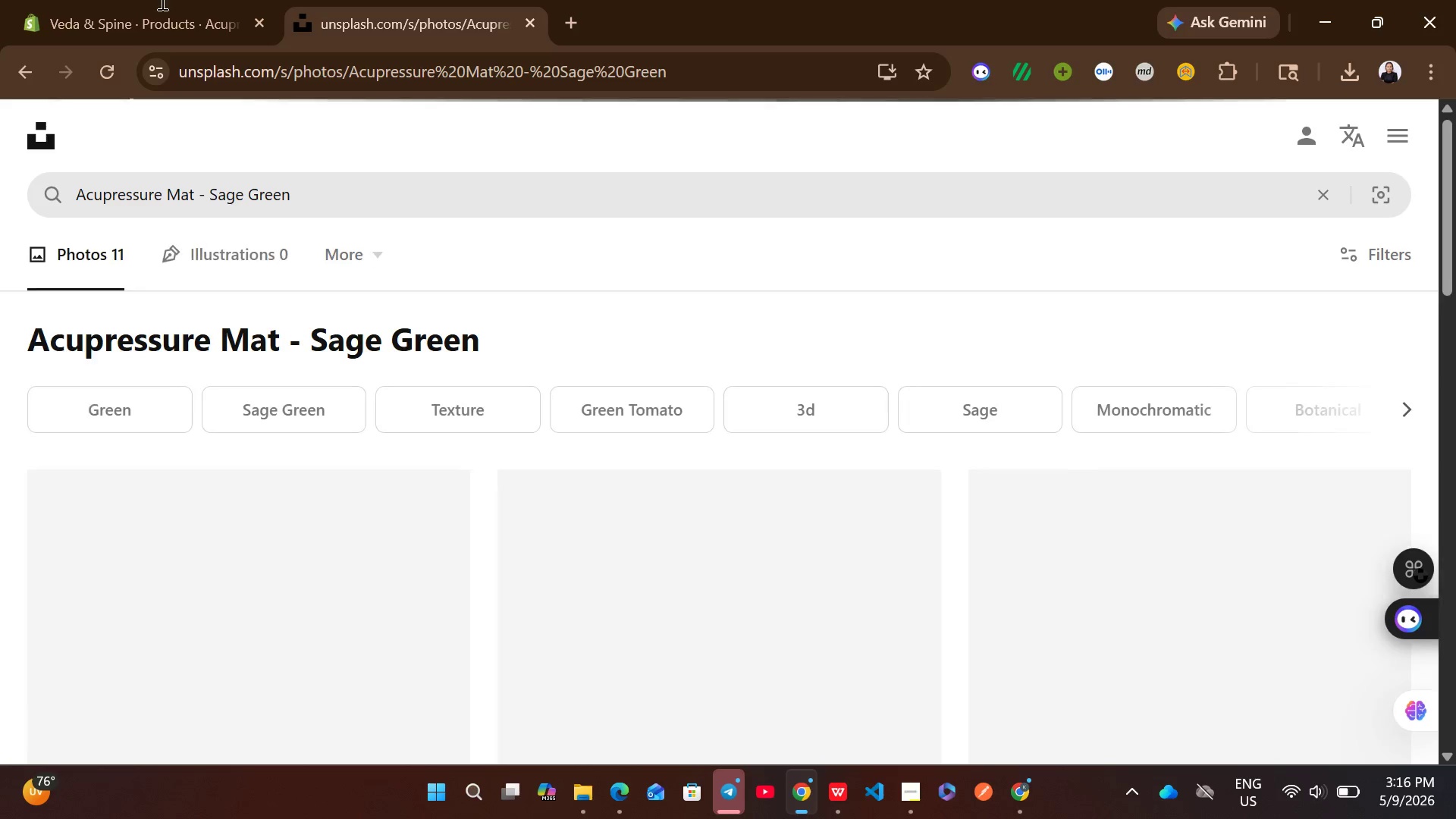 
left_click([62, 0])
 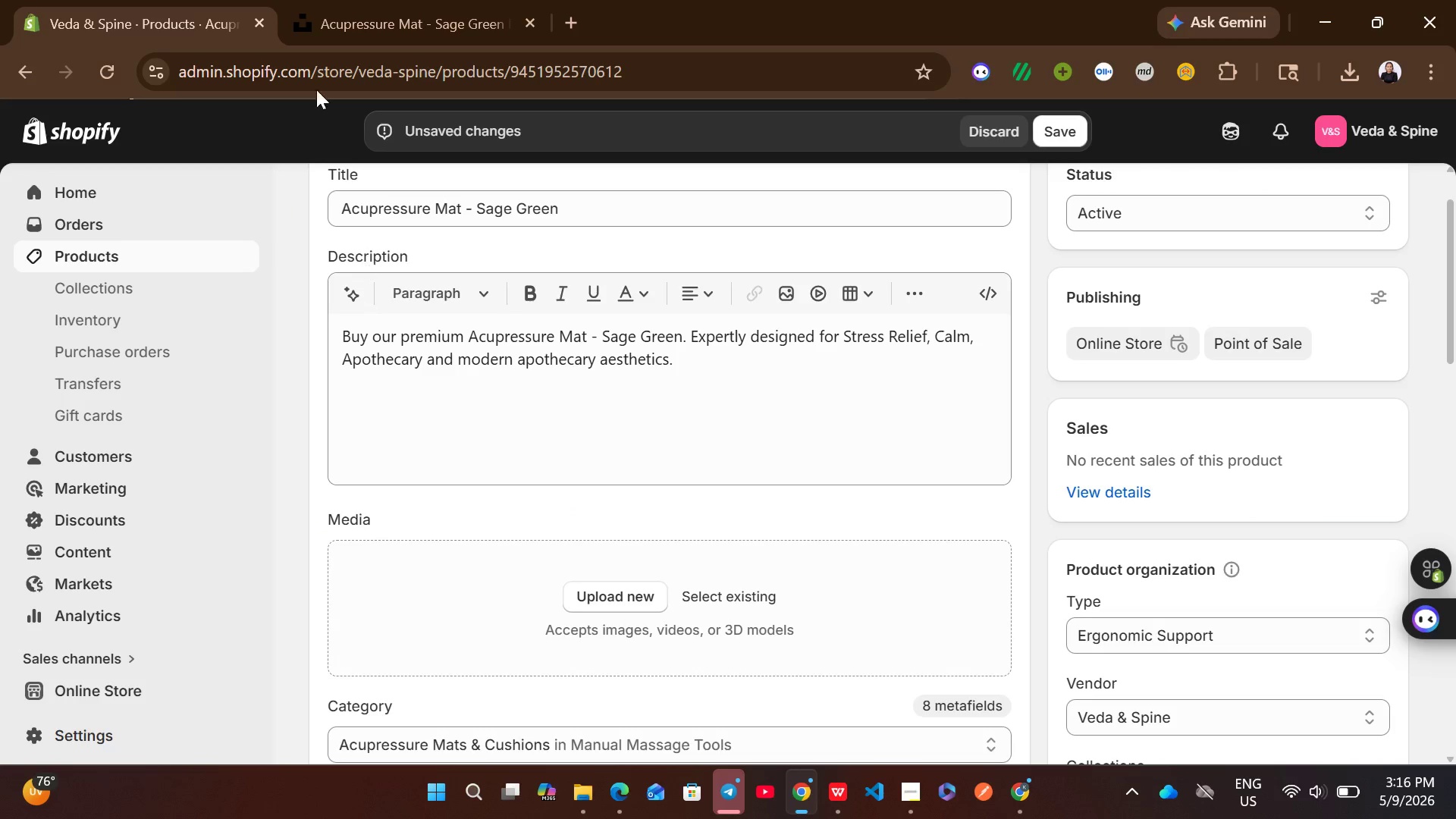 
left_click([319, 0])
 